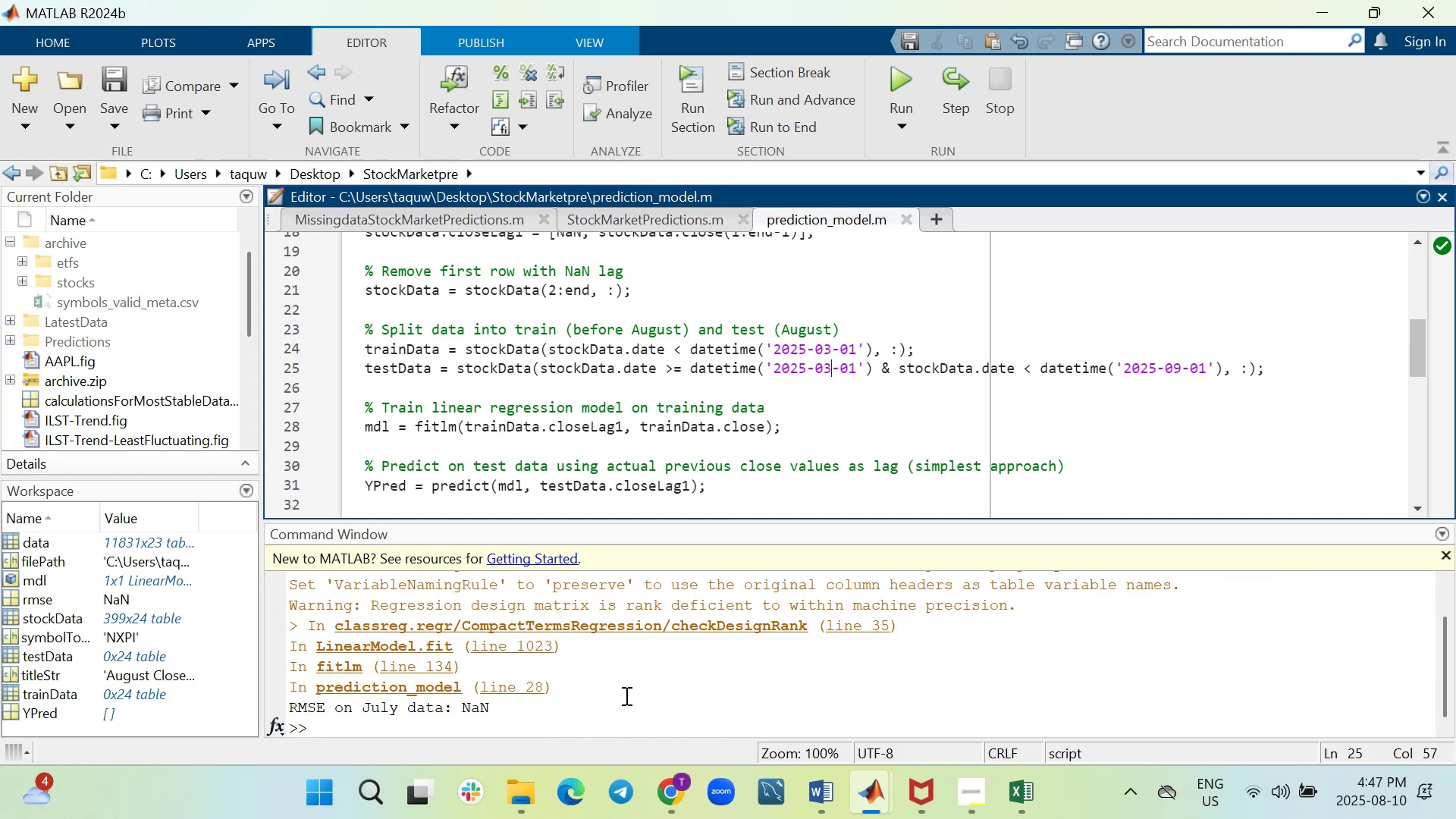 
scroll: coordinate [392, 479], scroll_direction: down, amount: 2.0
 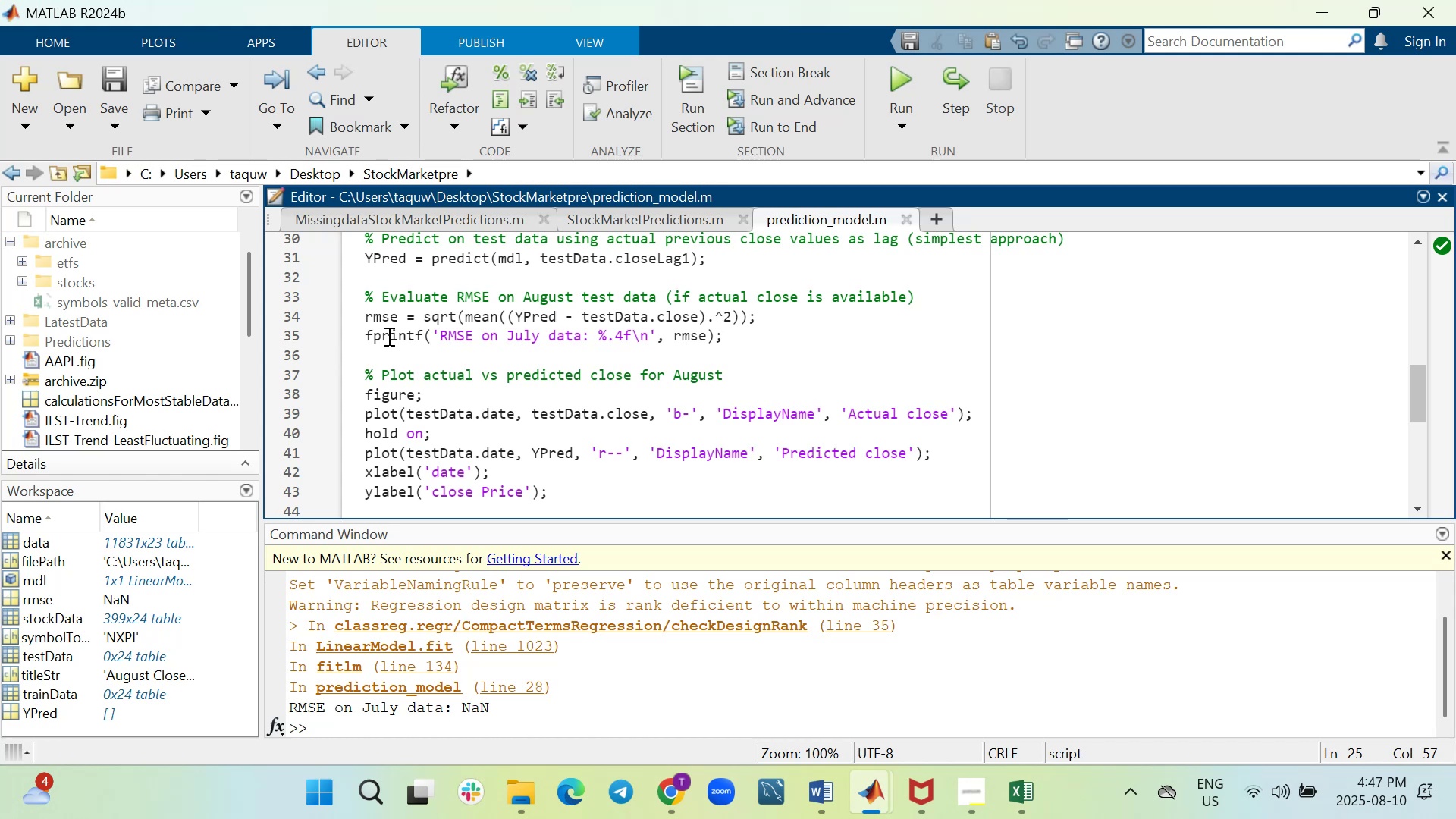 
wait(13.67)
 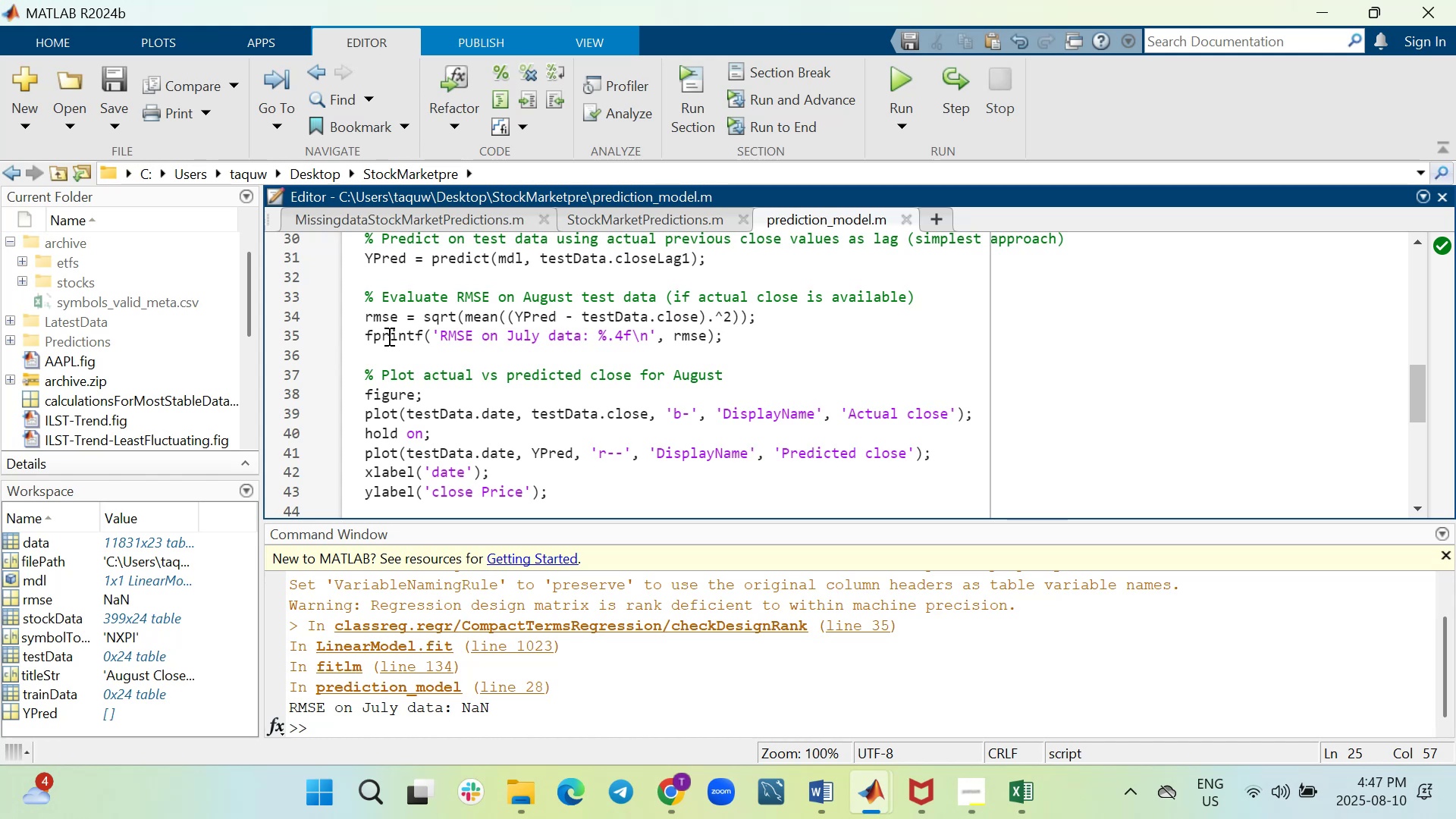 
scroll: coordinate [388, 336], scroll_direction: down, amount: 3.0
 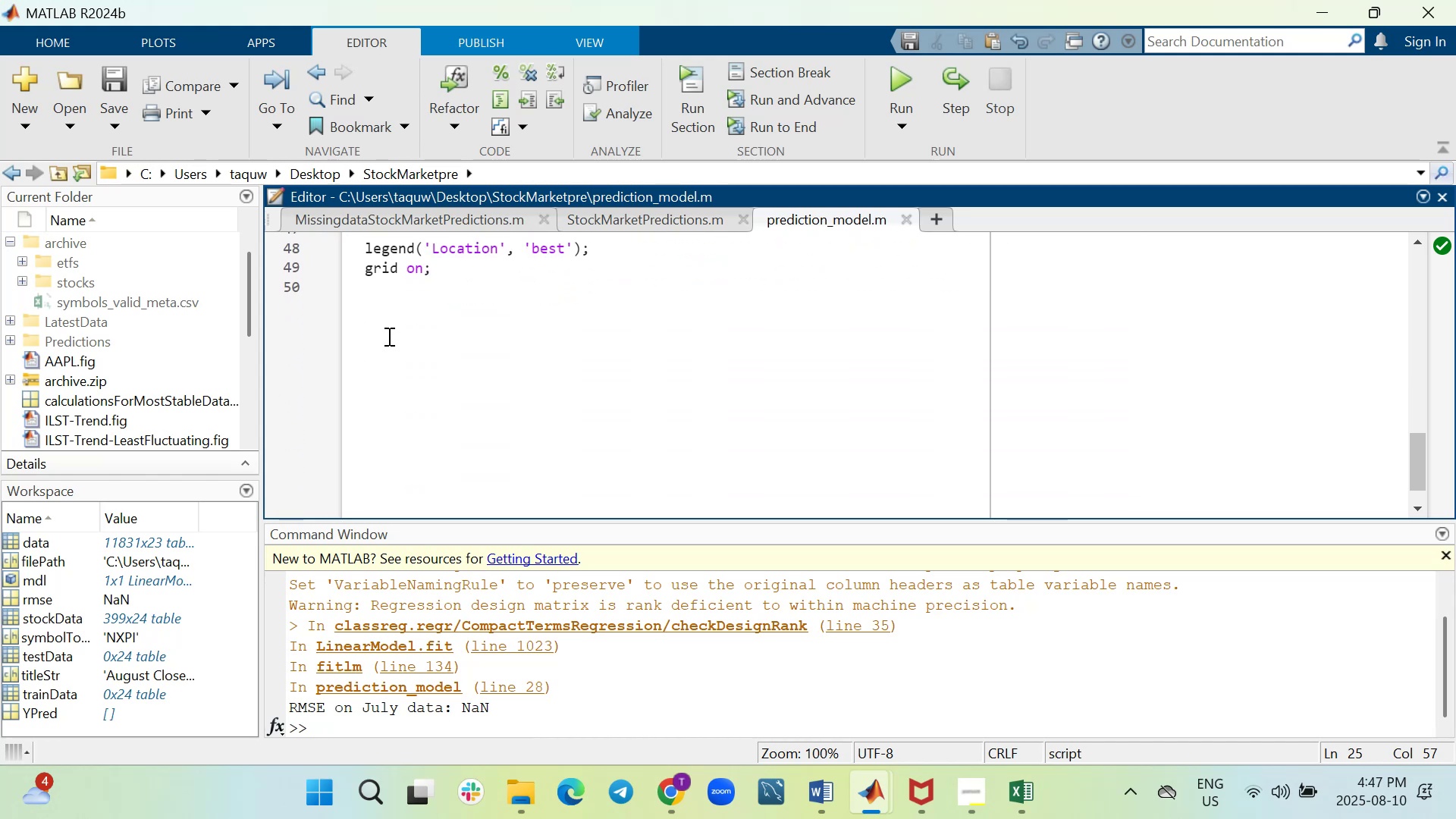 
scroll: coordinate [388, 336], scroll_direction: up, amount: 1.0
 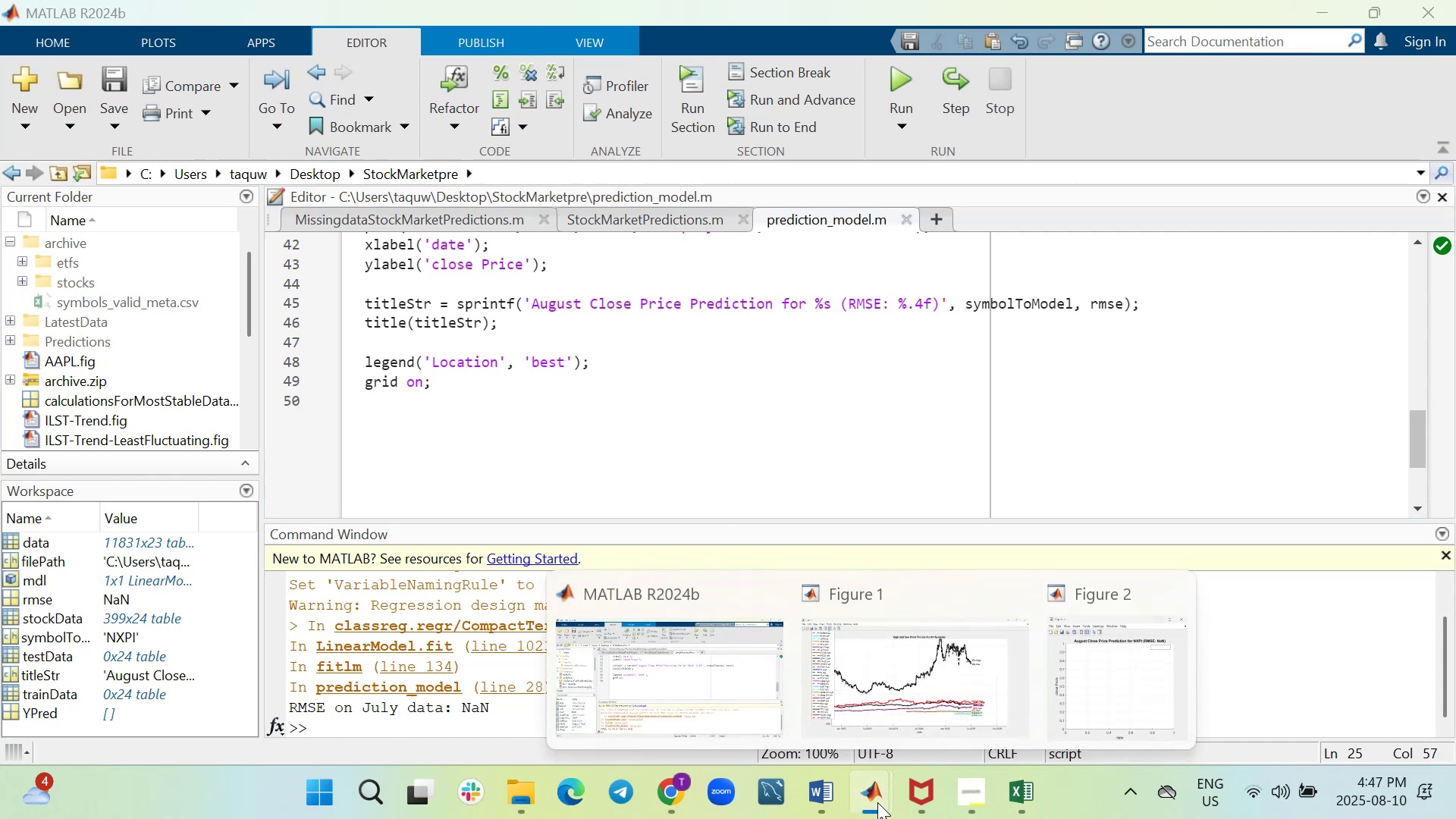 
wait(15.33)
 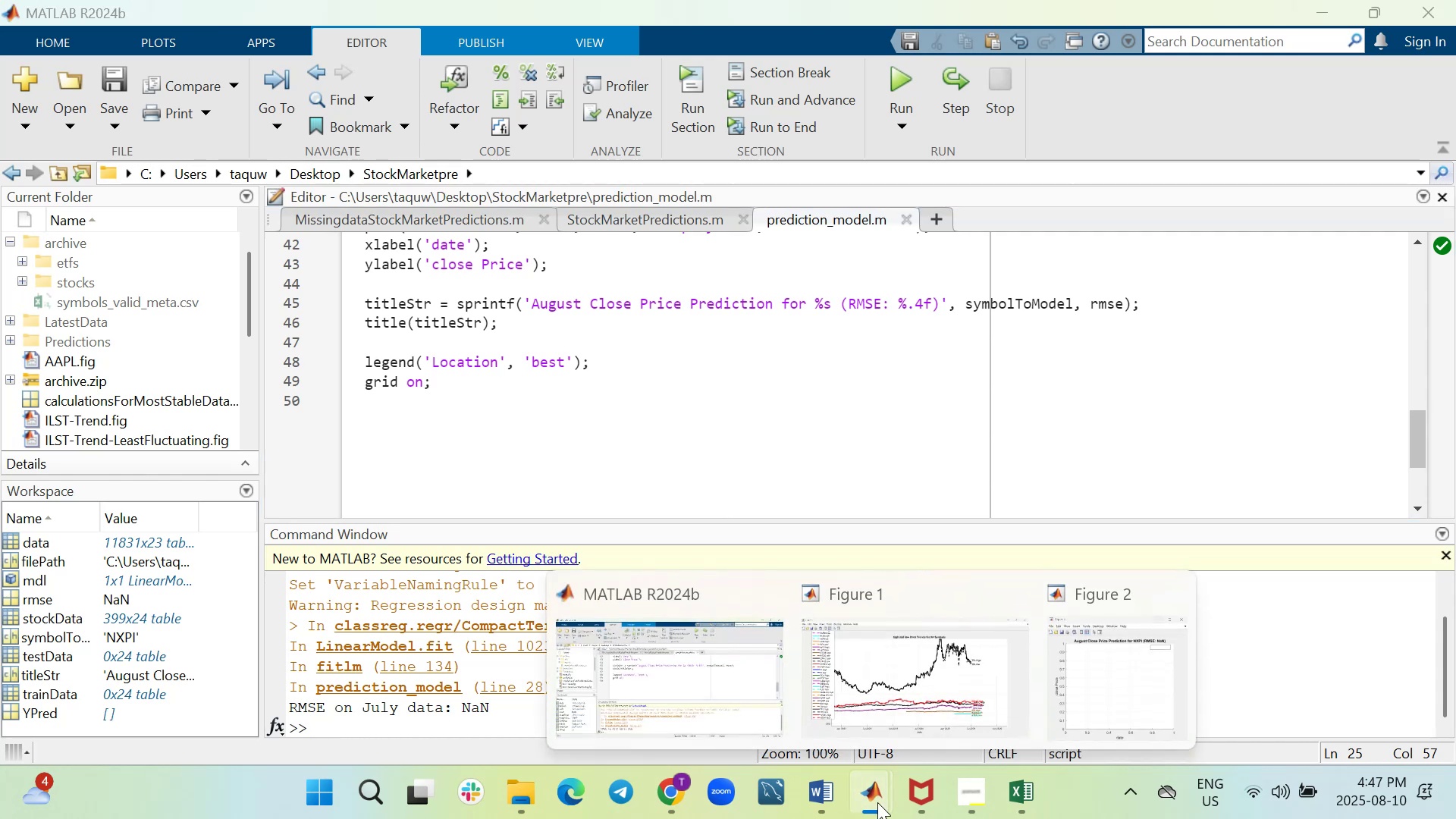 
left_click([722, 700])
 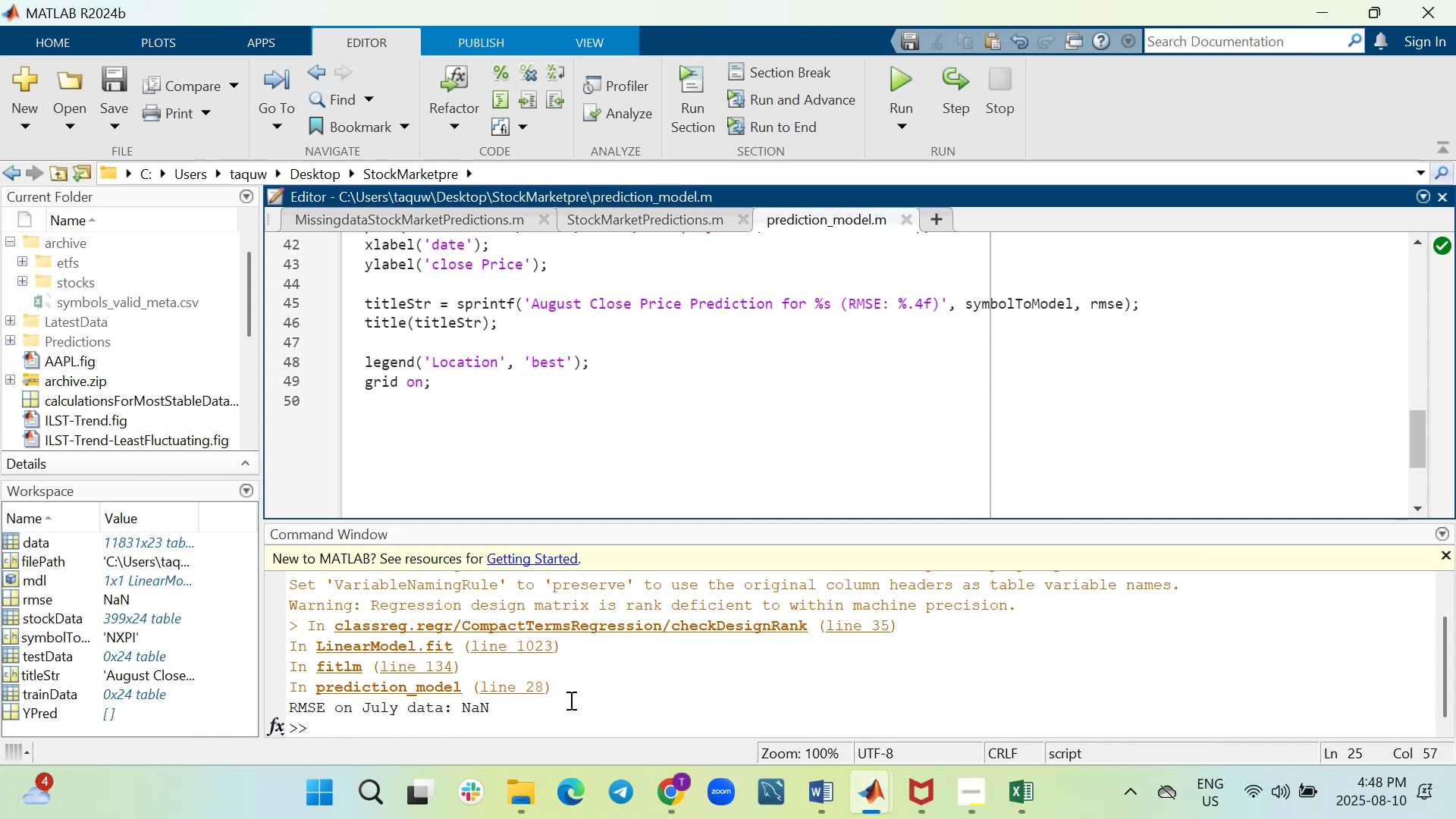 
wait(15.02)
 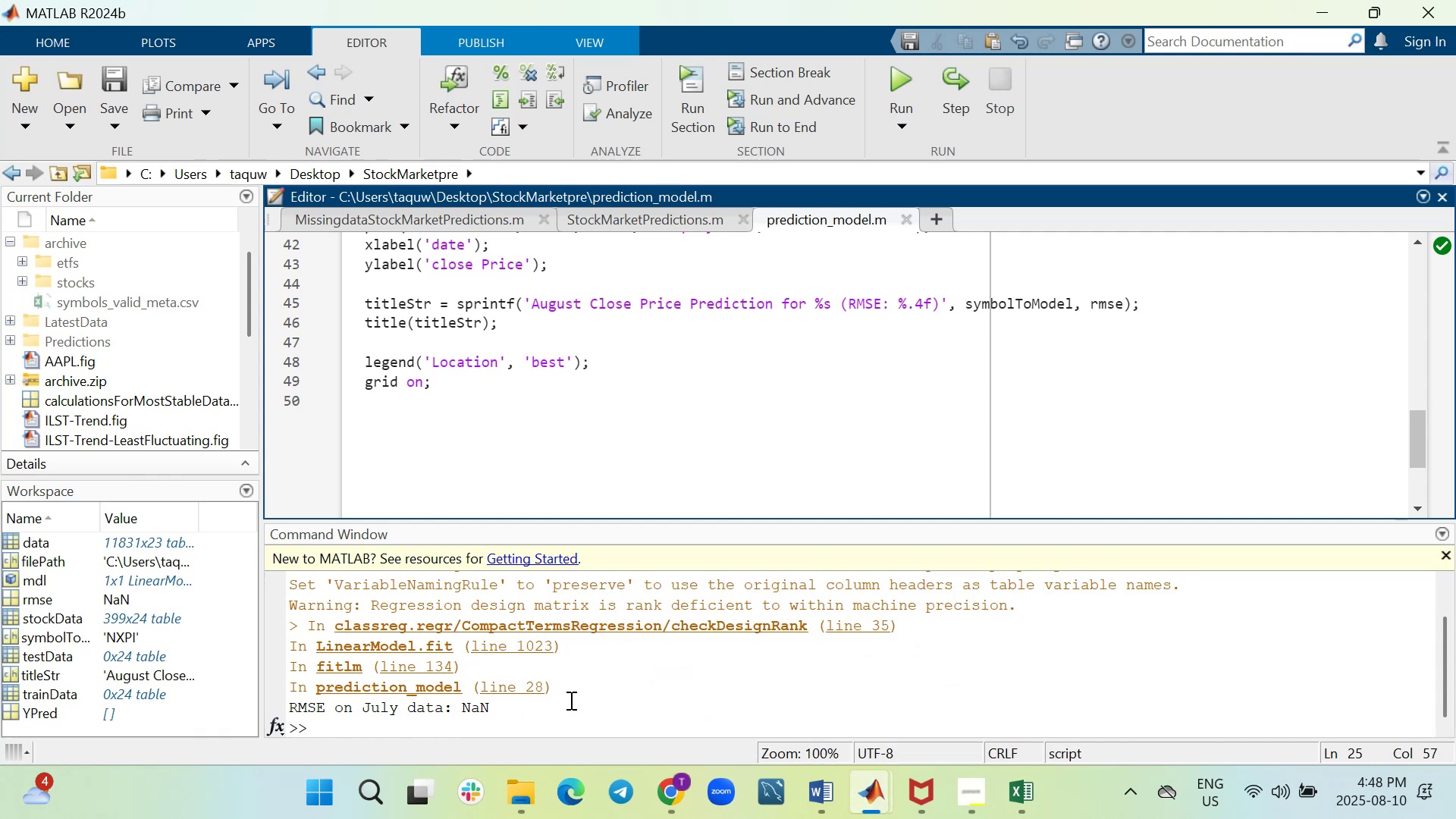 
scroll: coordinate [658, 458], scroll_direction: up, amount: 6.0
 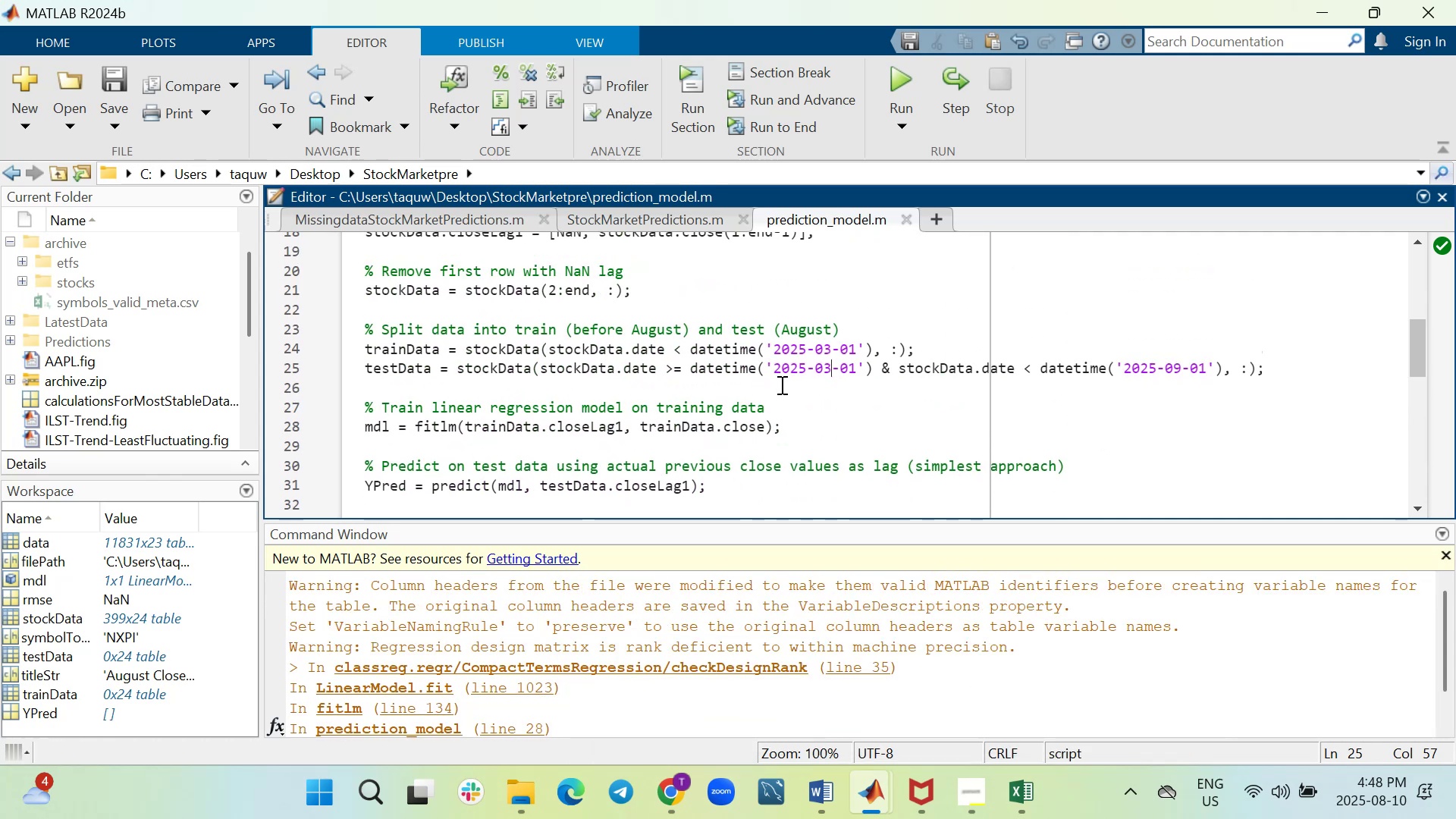 
key(Backspace)
 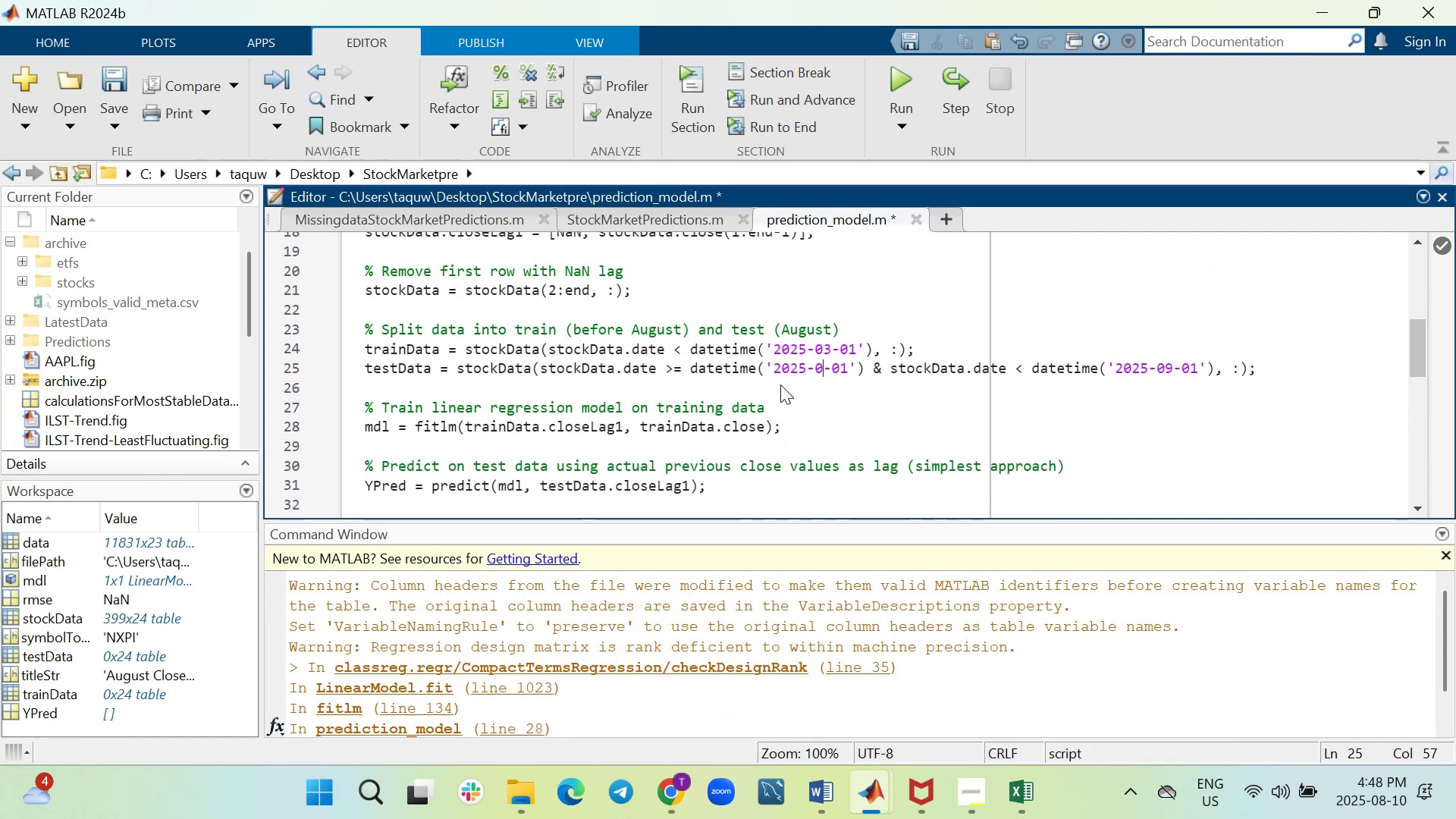 
key(1)
 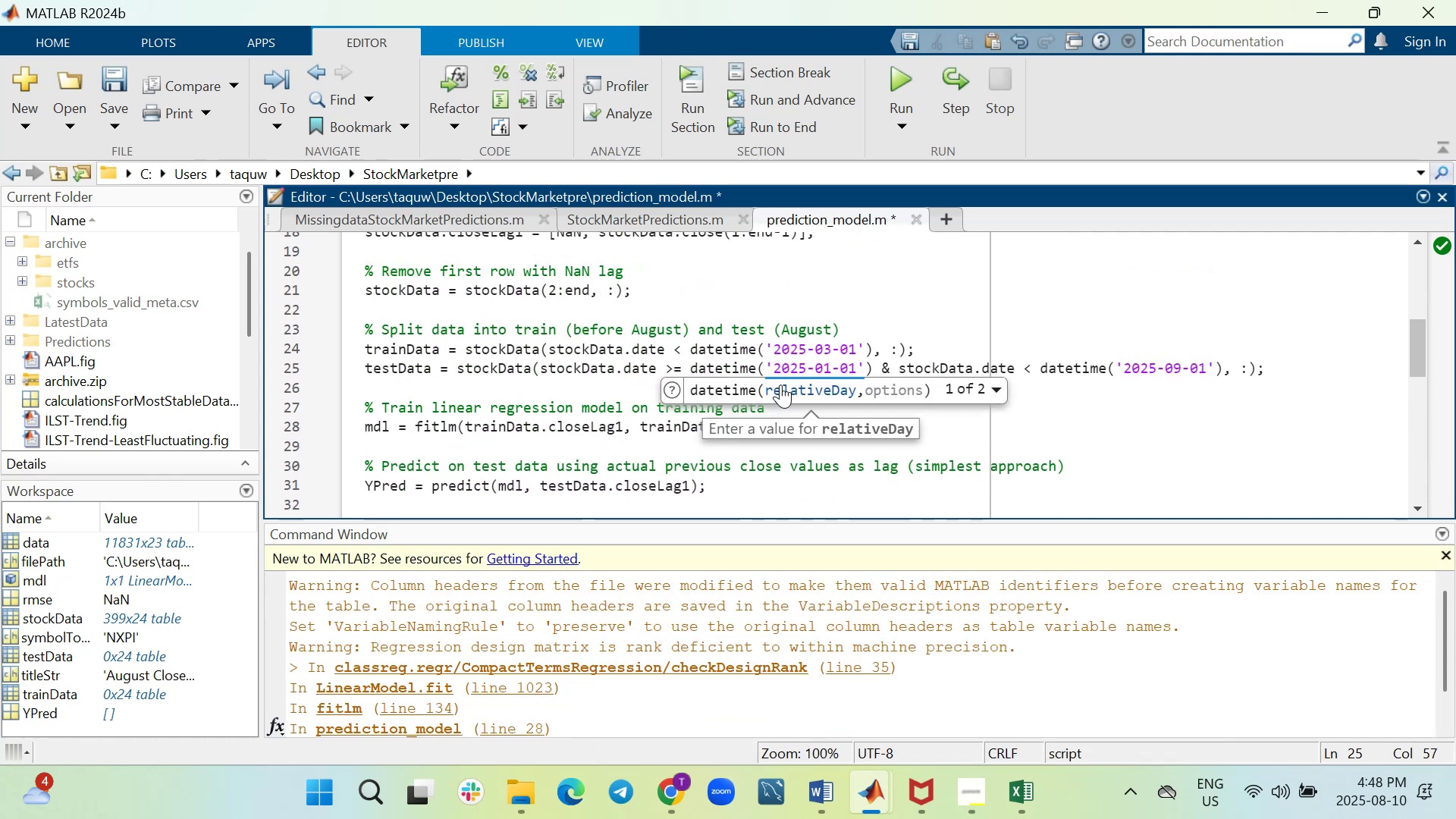 
key(ArrowUp)
 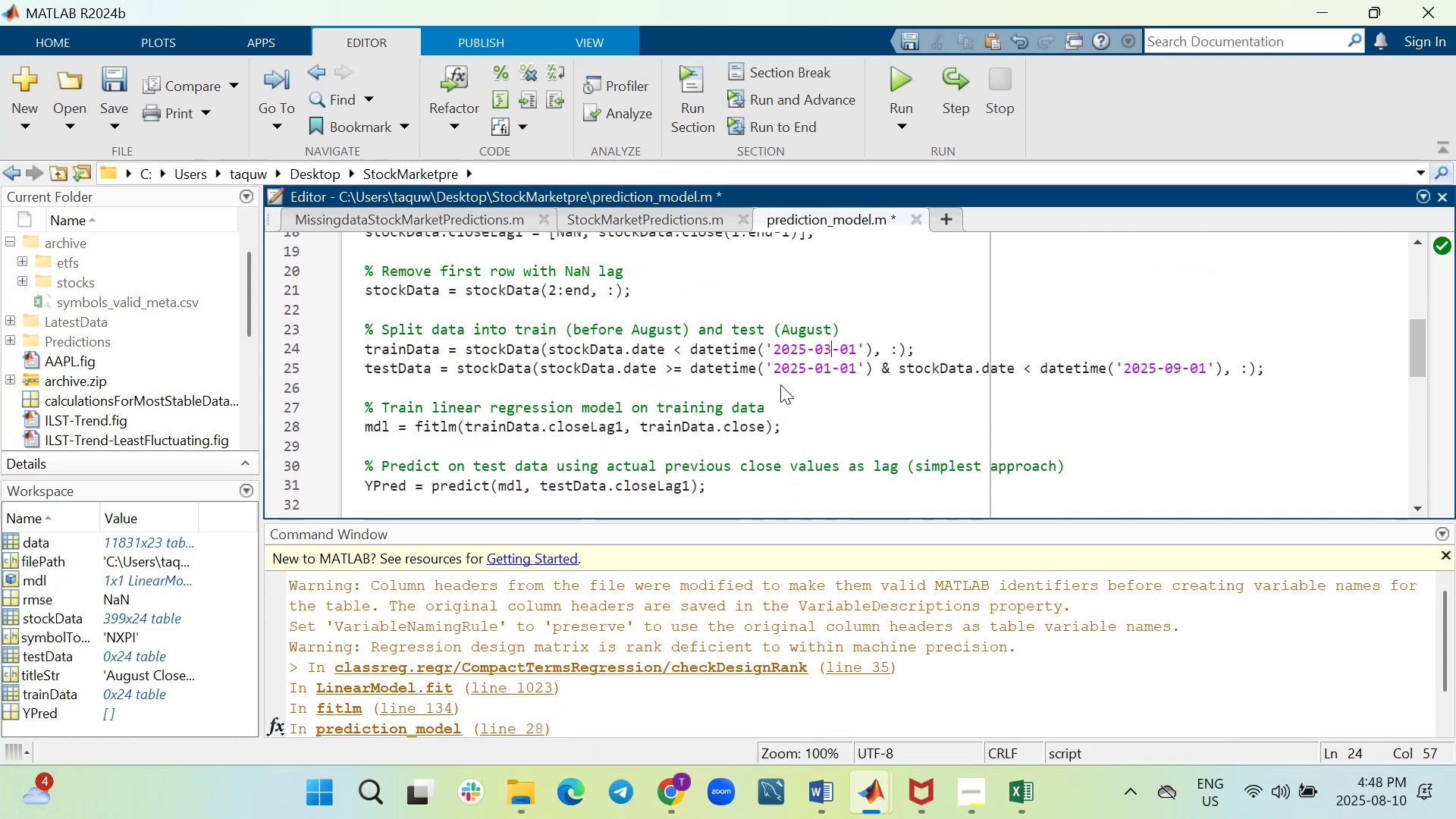 
key(Backspace)
 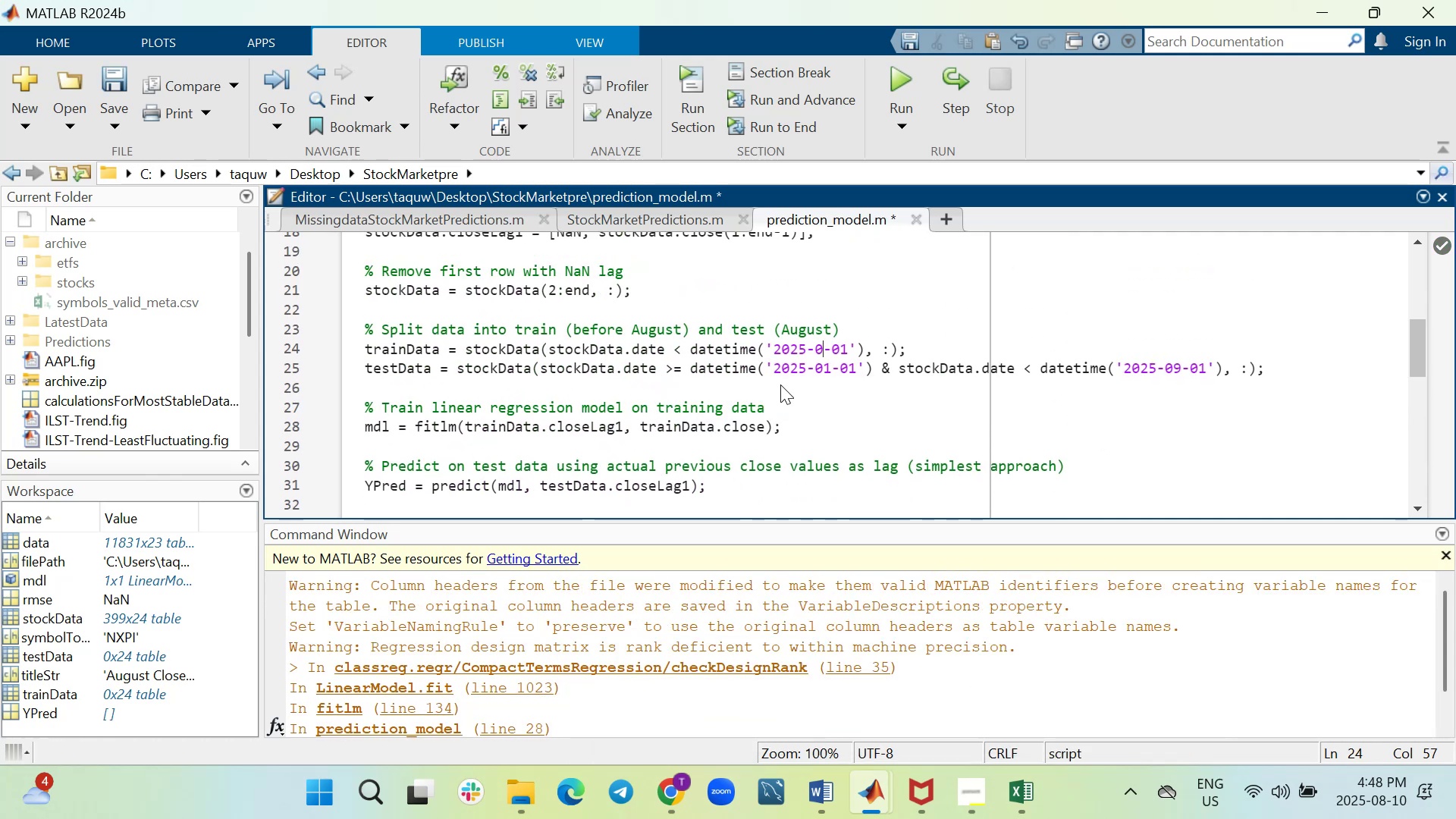 
key(1)
 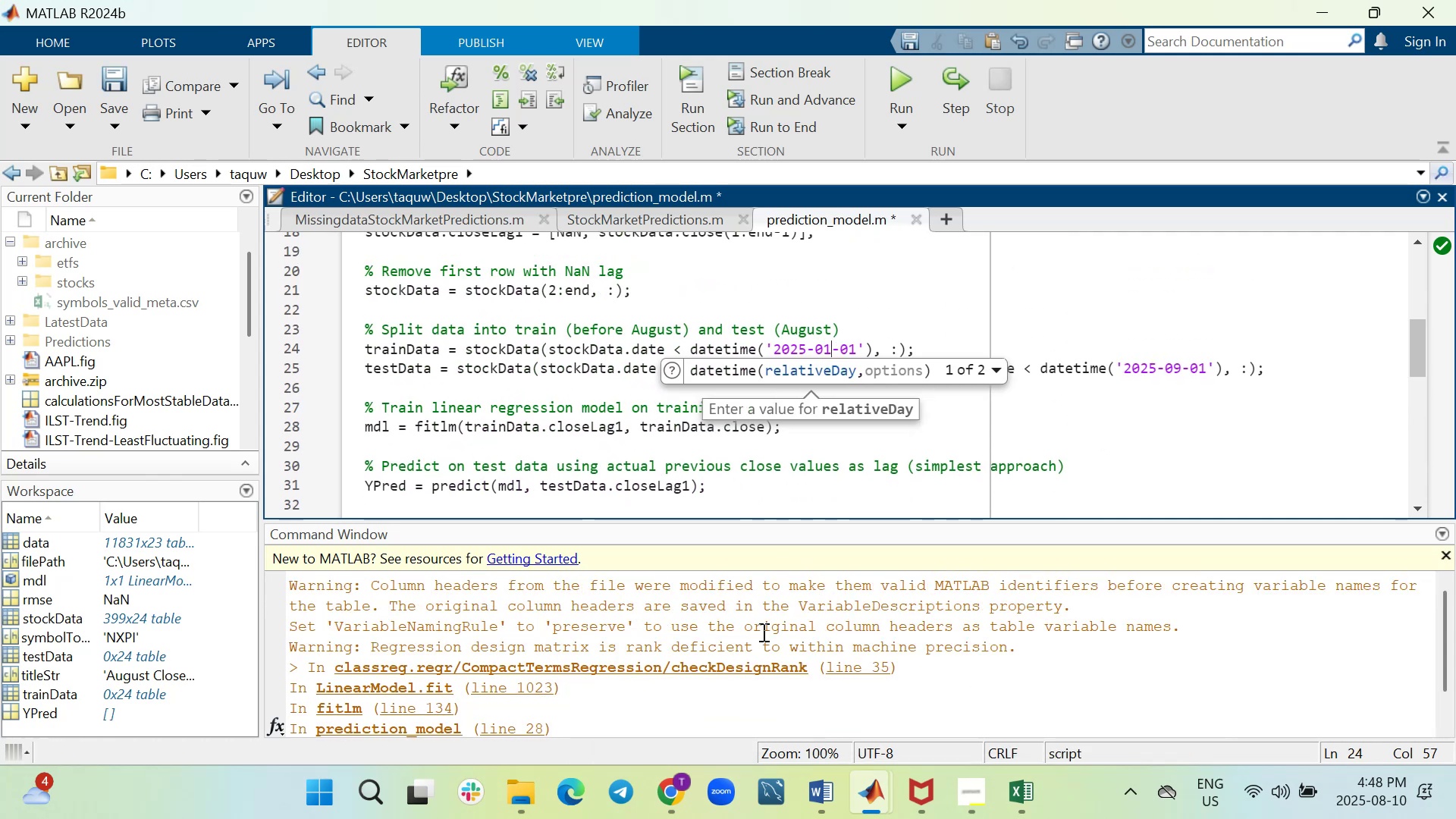 
scroll: coordinate [543, 545], scroll_direction: down, amount: 3.0
 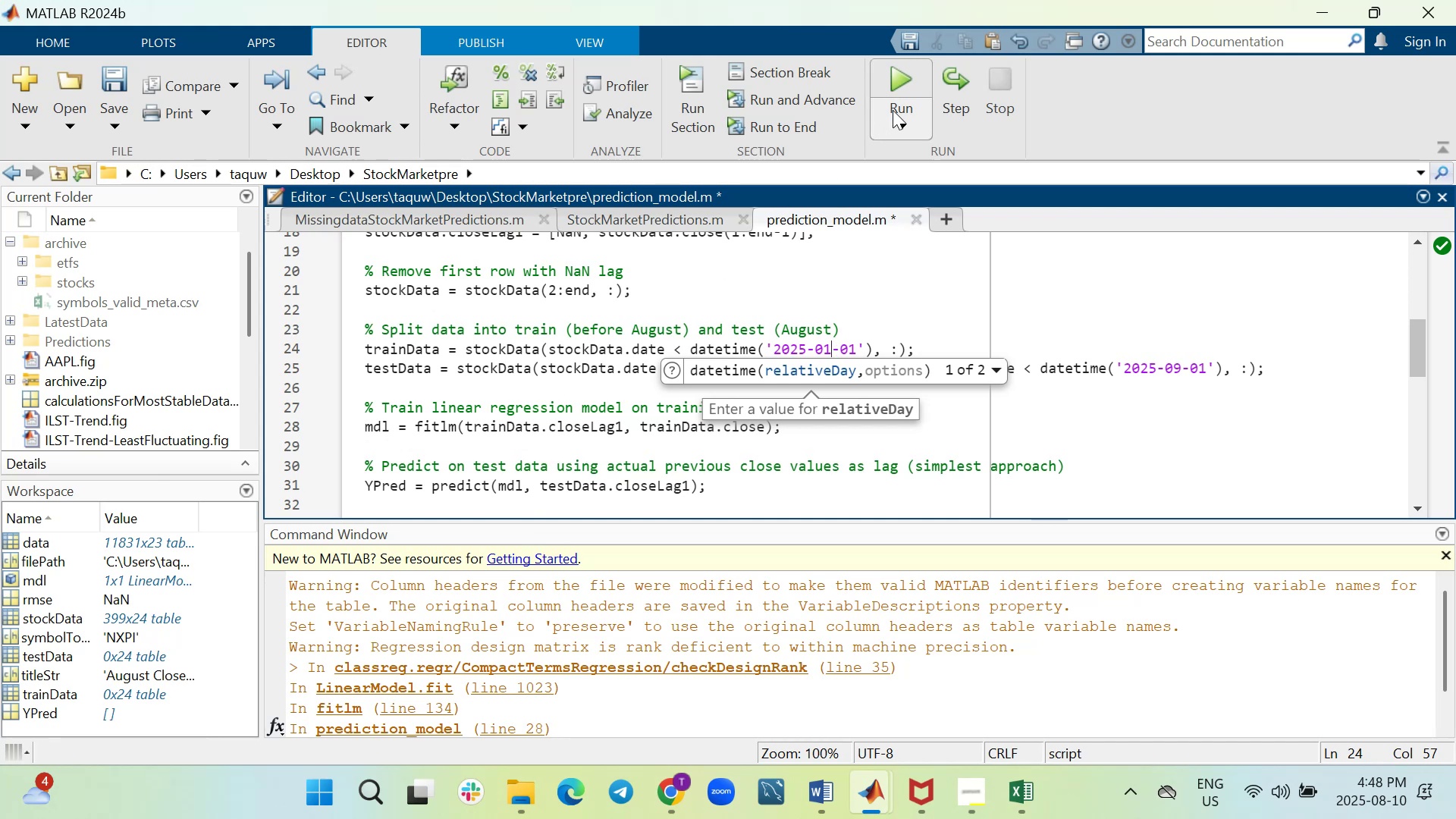 
mouse_move([893, 102])
 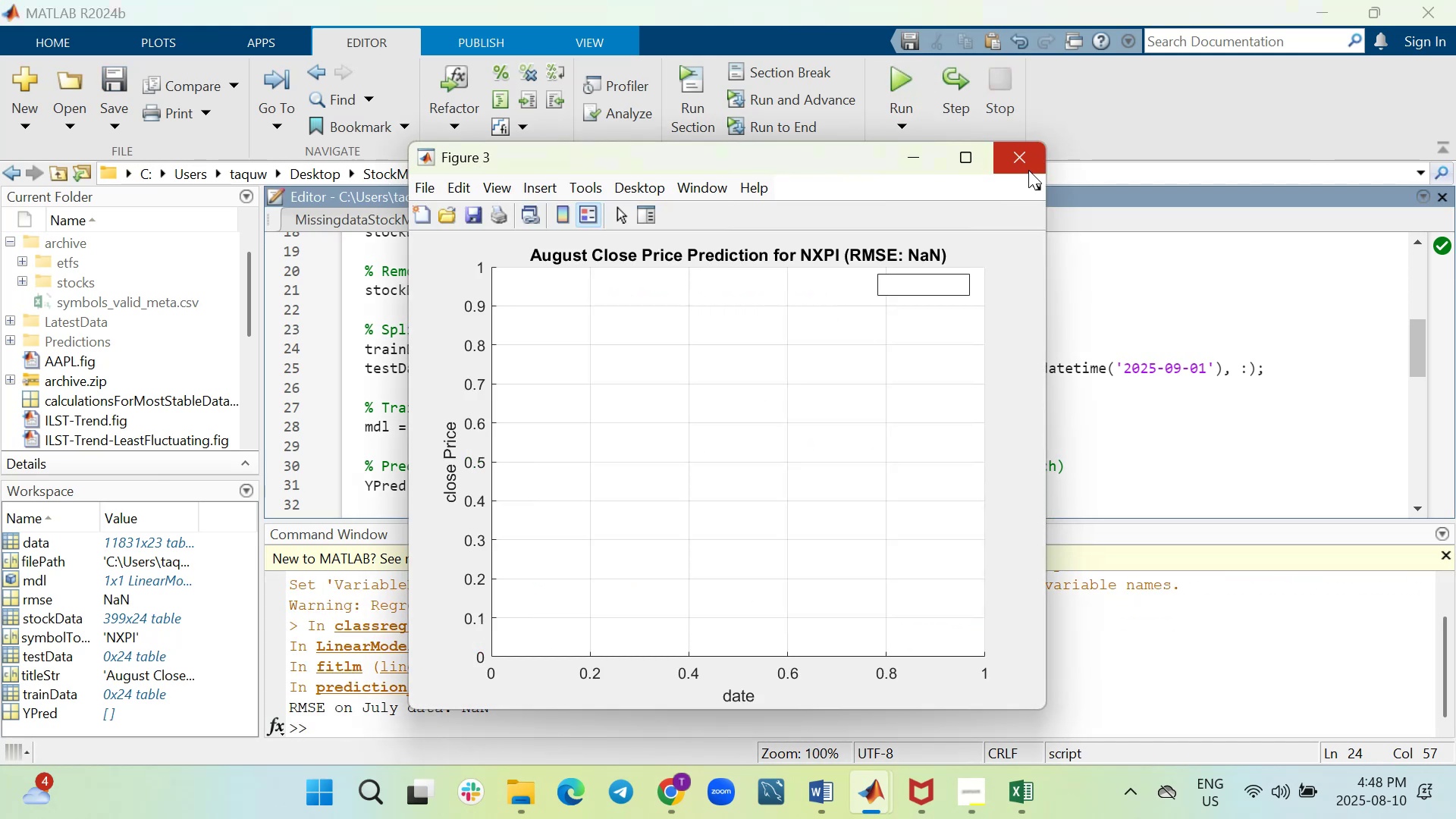 
left_click([1028, 167])
 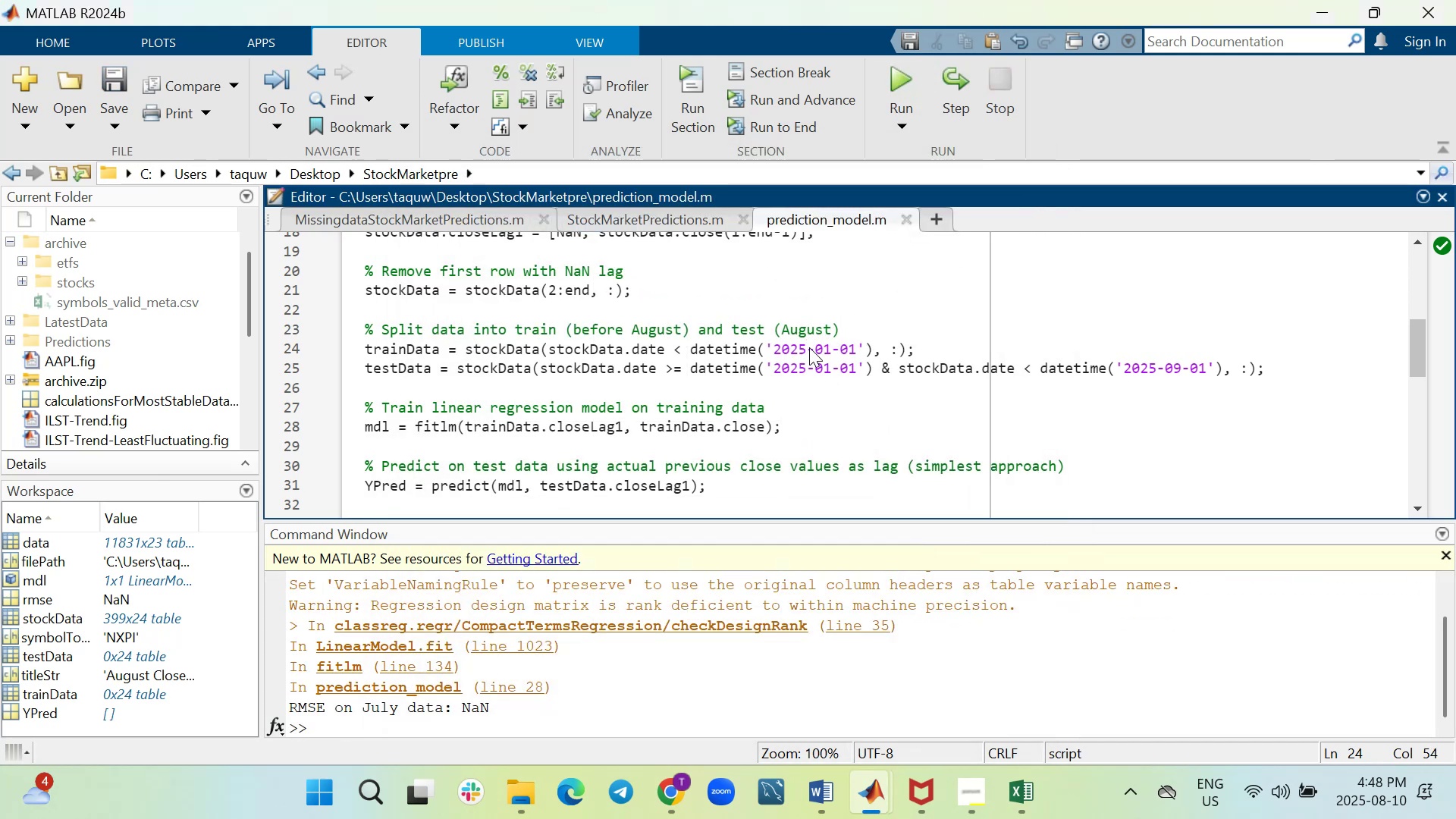 
key(Backspace)
 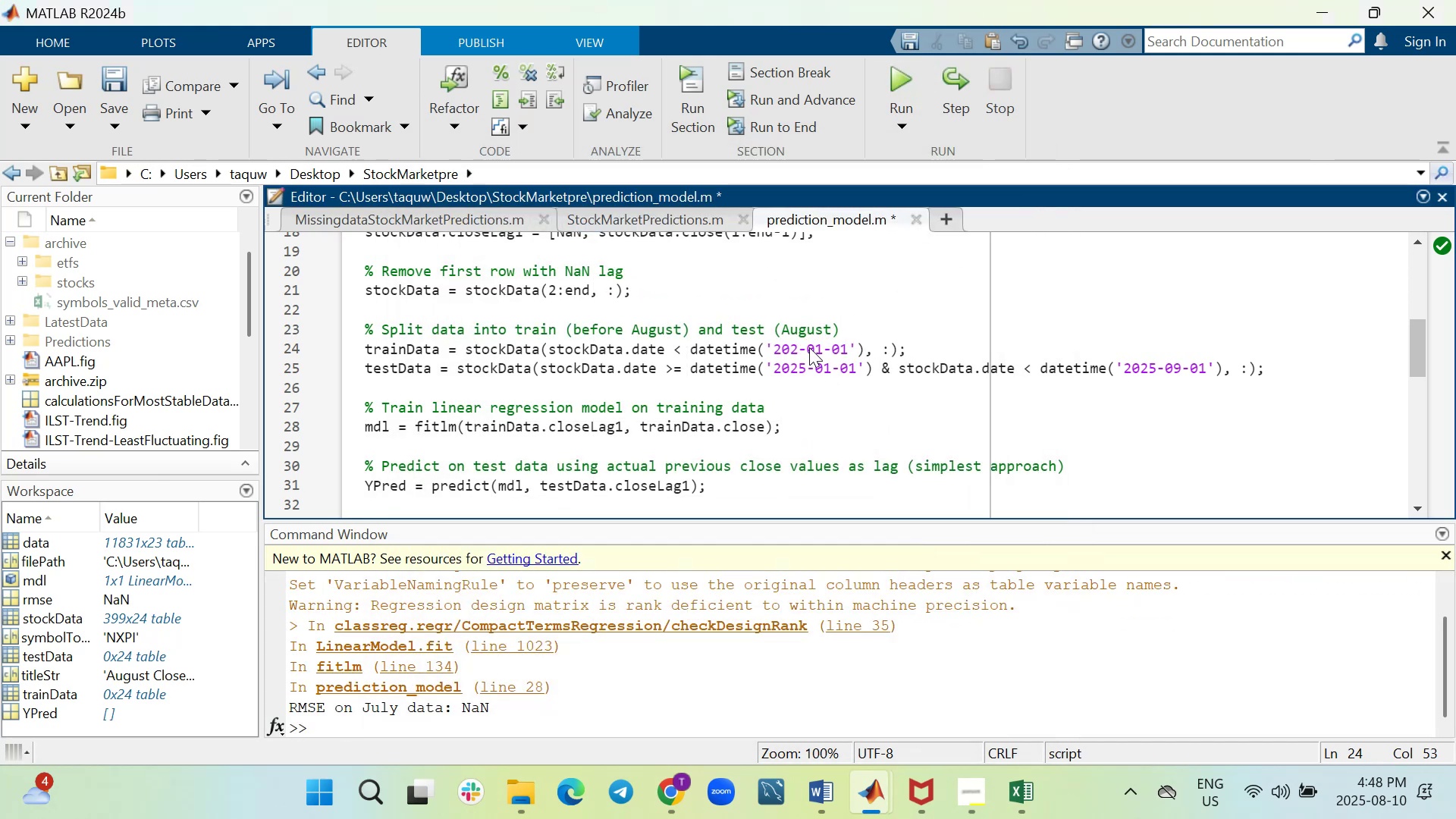 
key(4)
 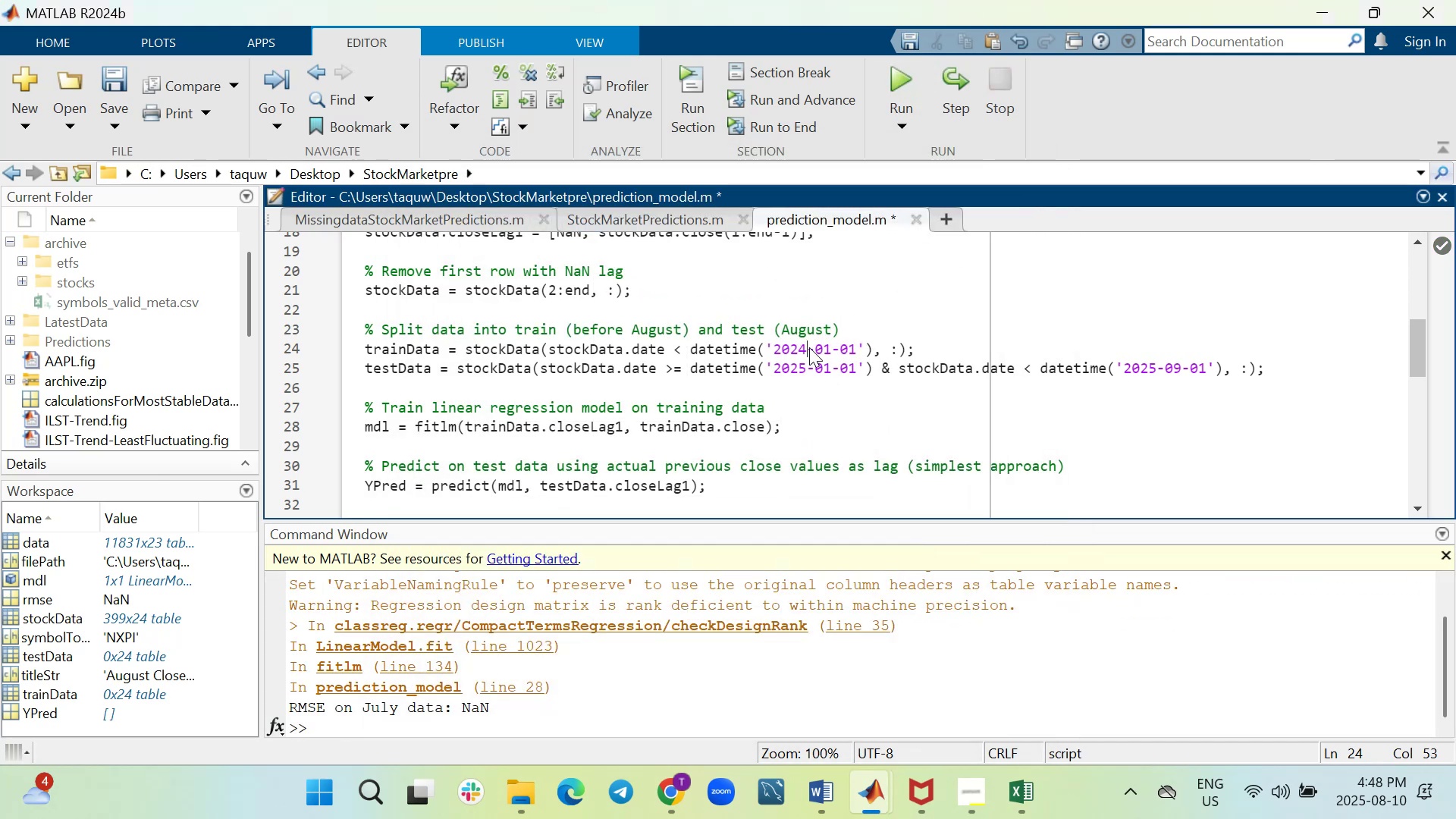 
key(ArrowDown)
 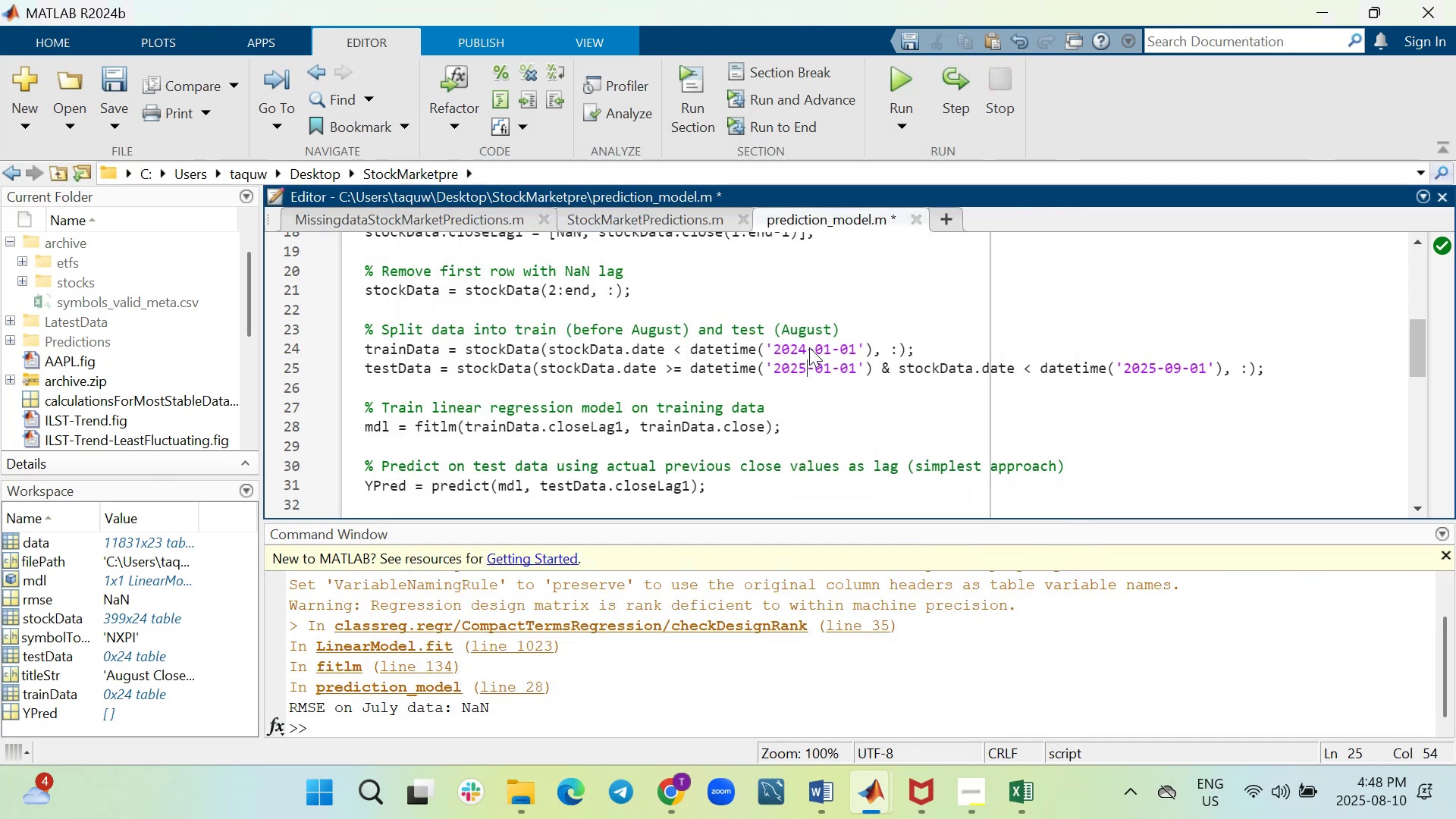 
key(Backspace)
 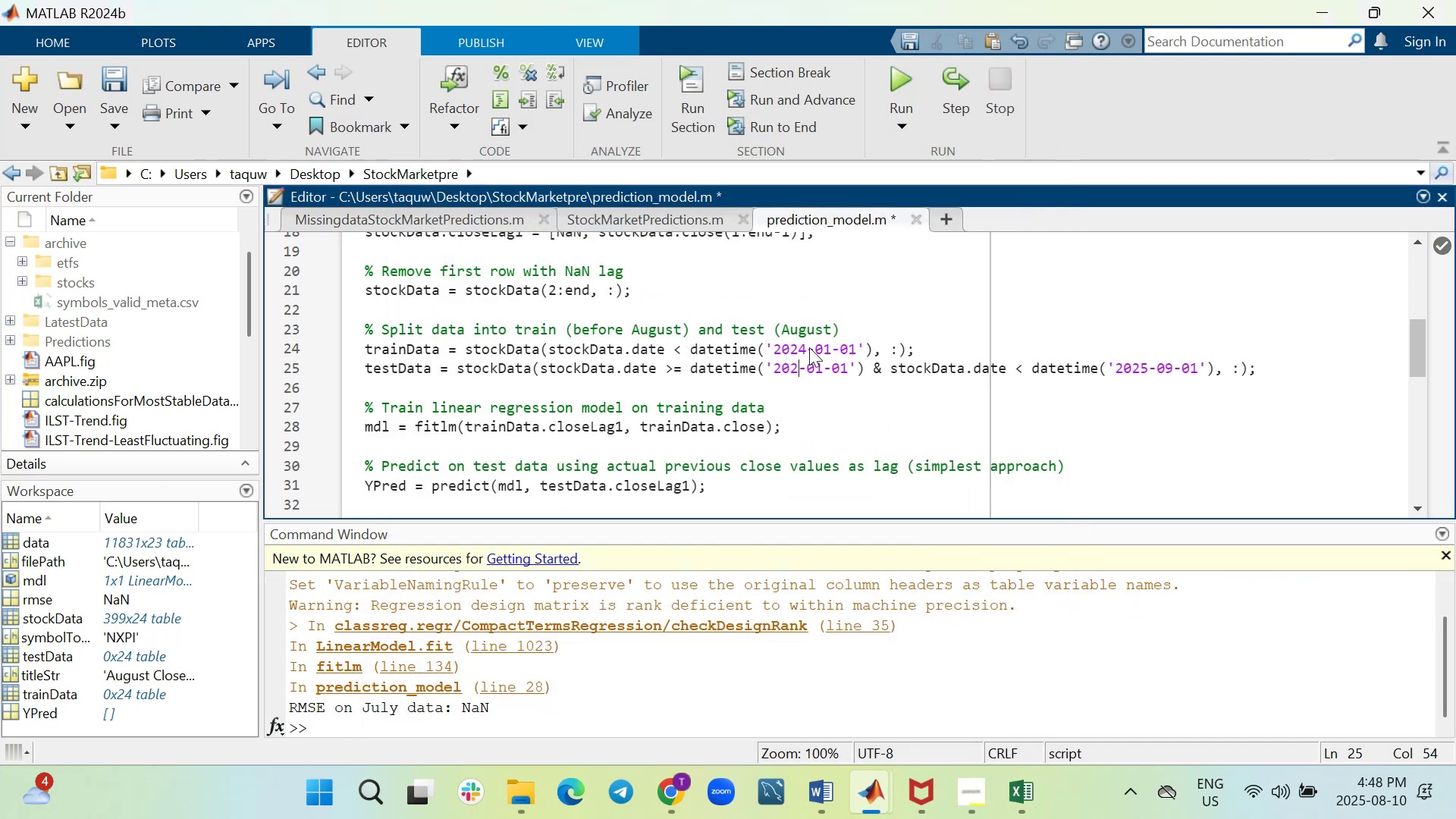 
key(4)
 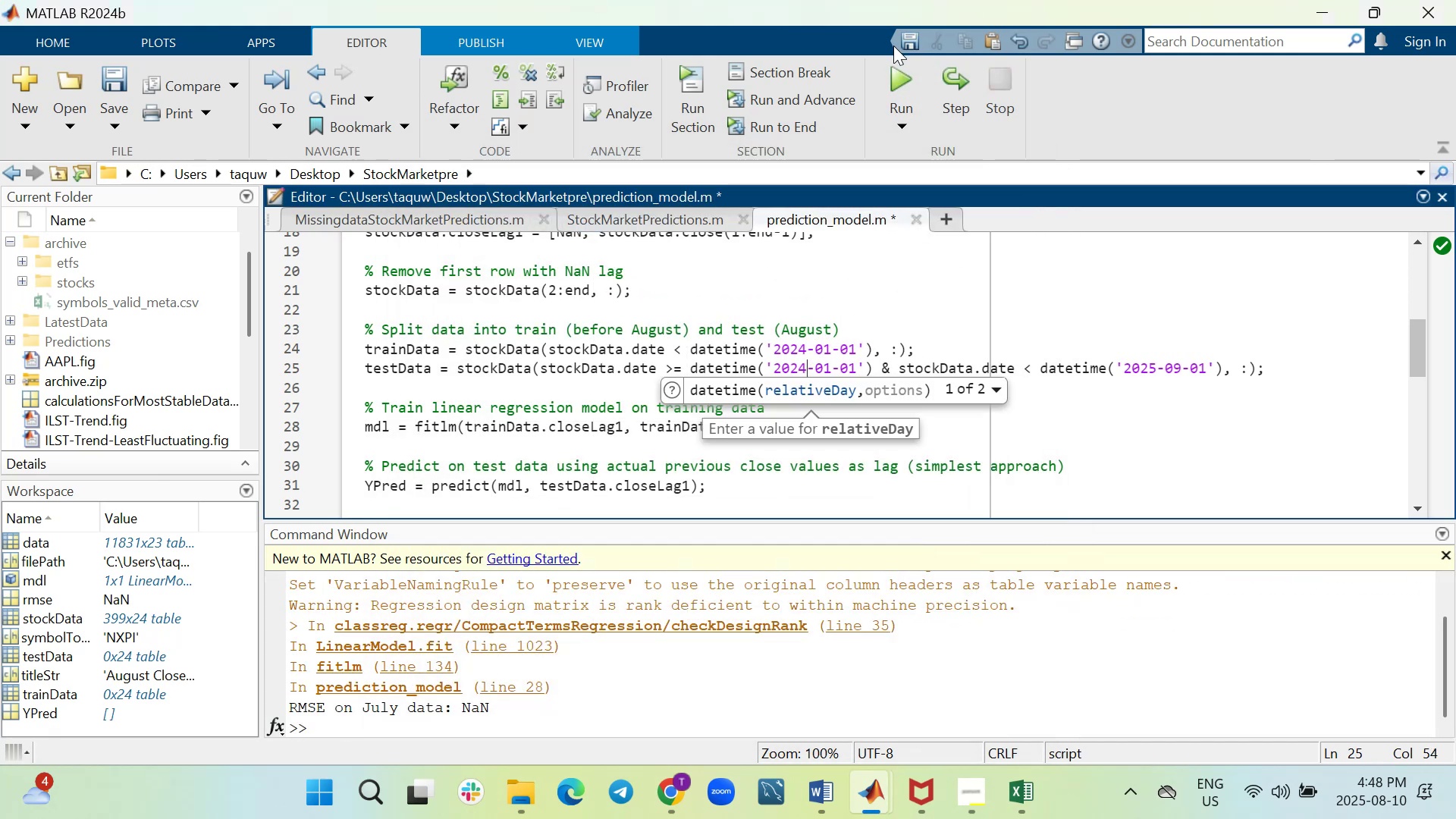 
left_click([888, 74])
 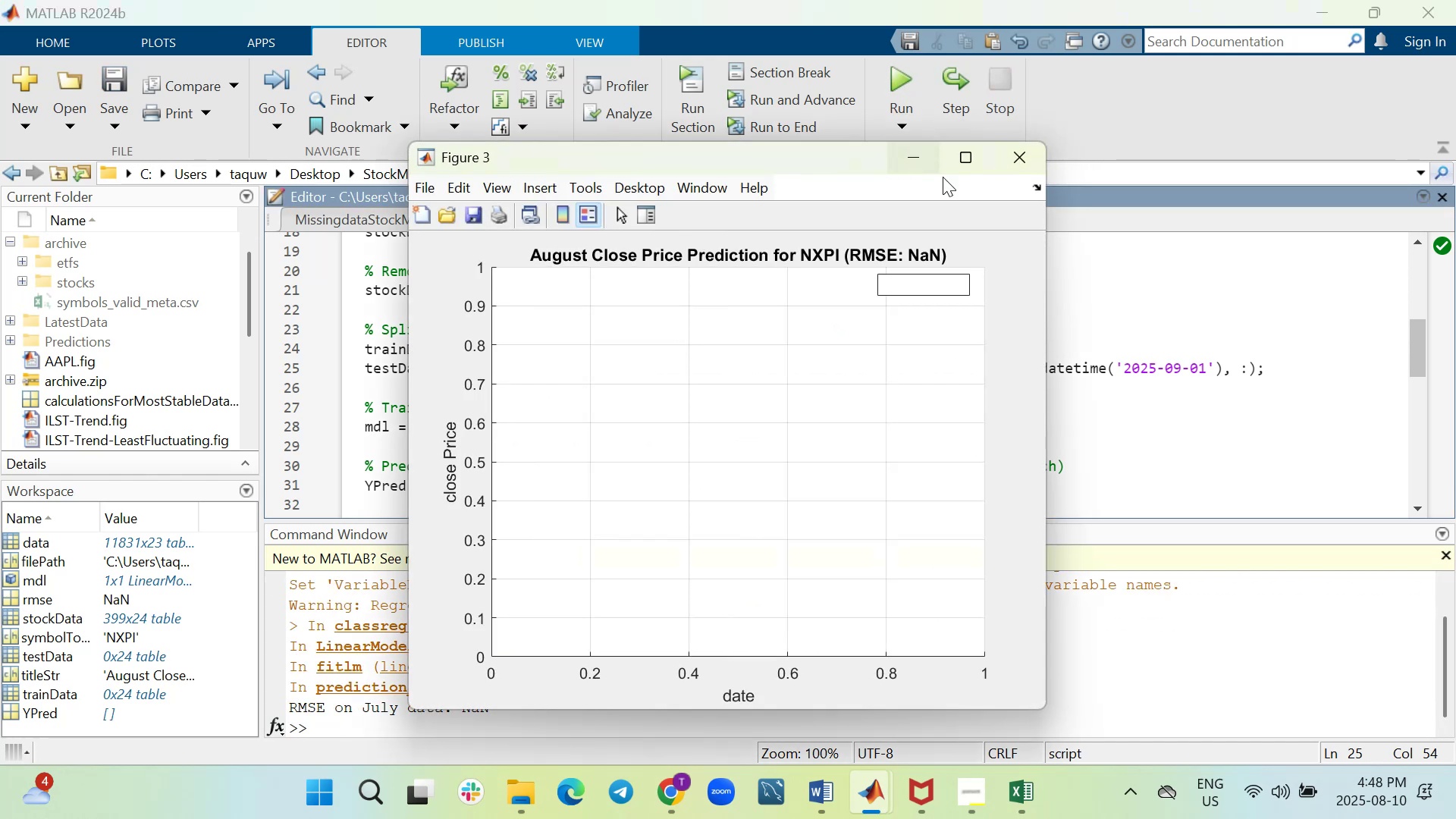 
left_click([1011, 155])
 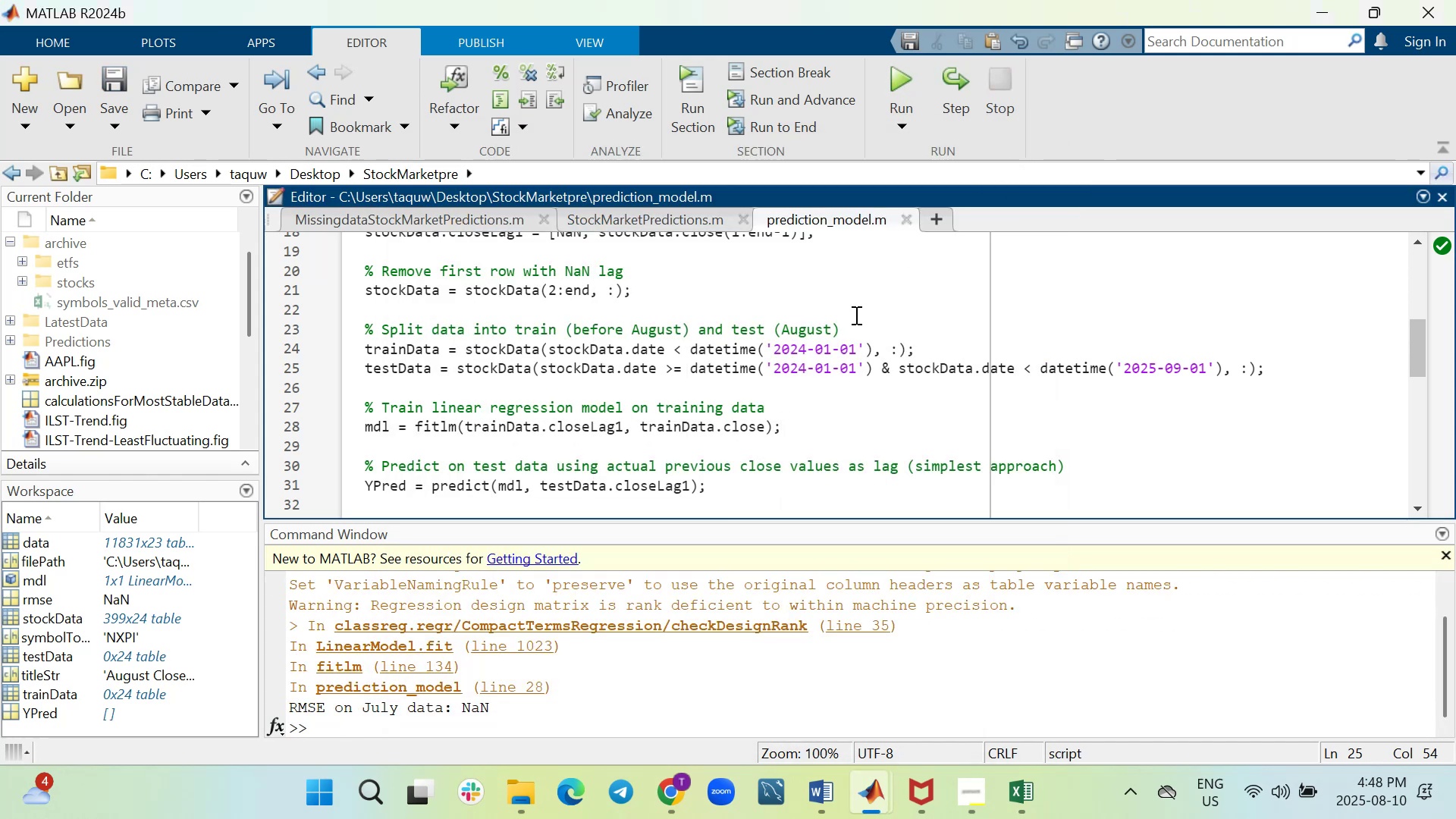 
key(Backspace)
 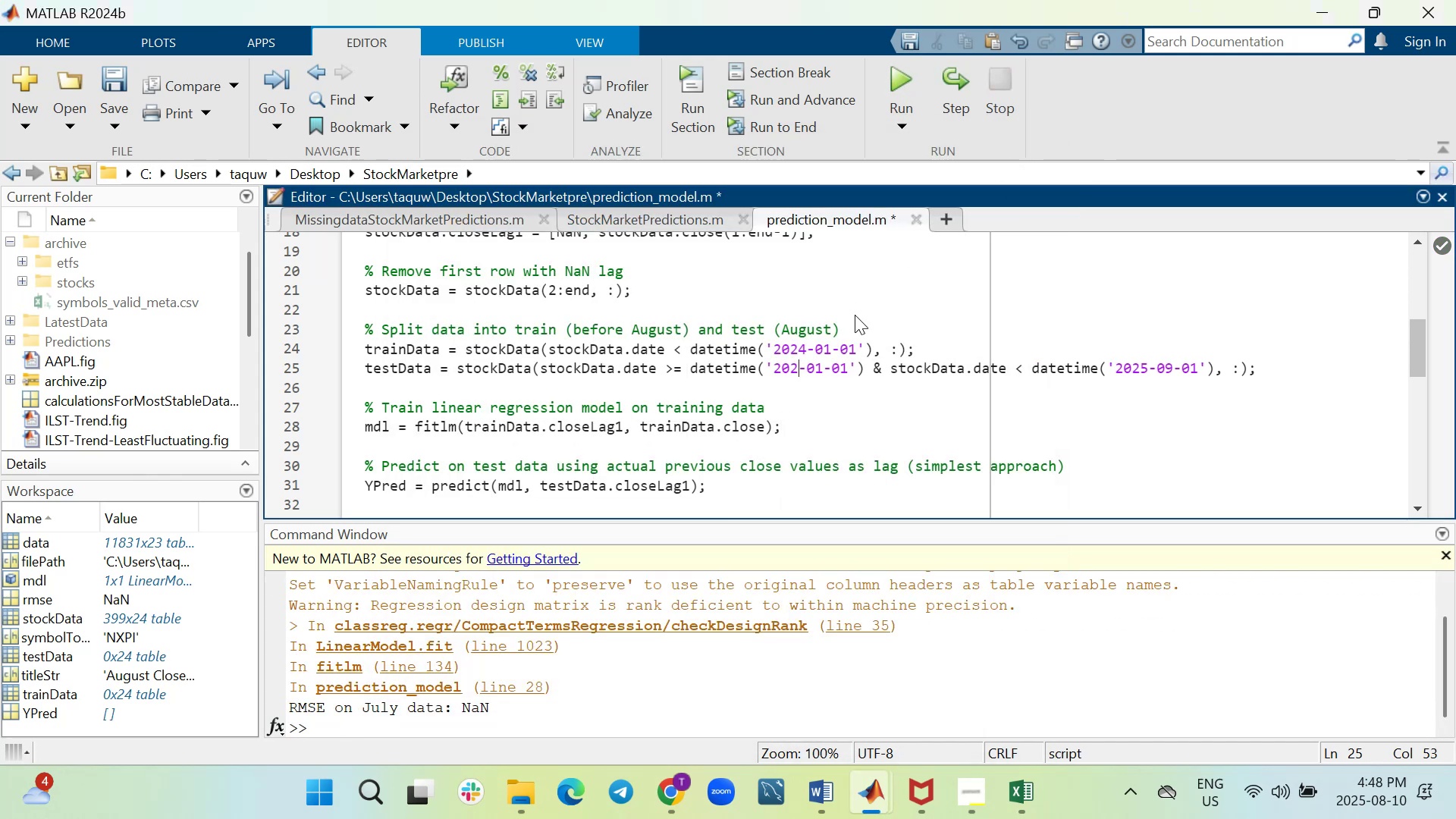 
key(5)
 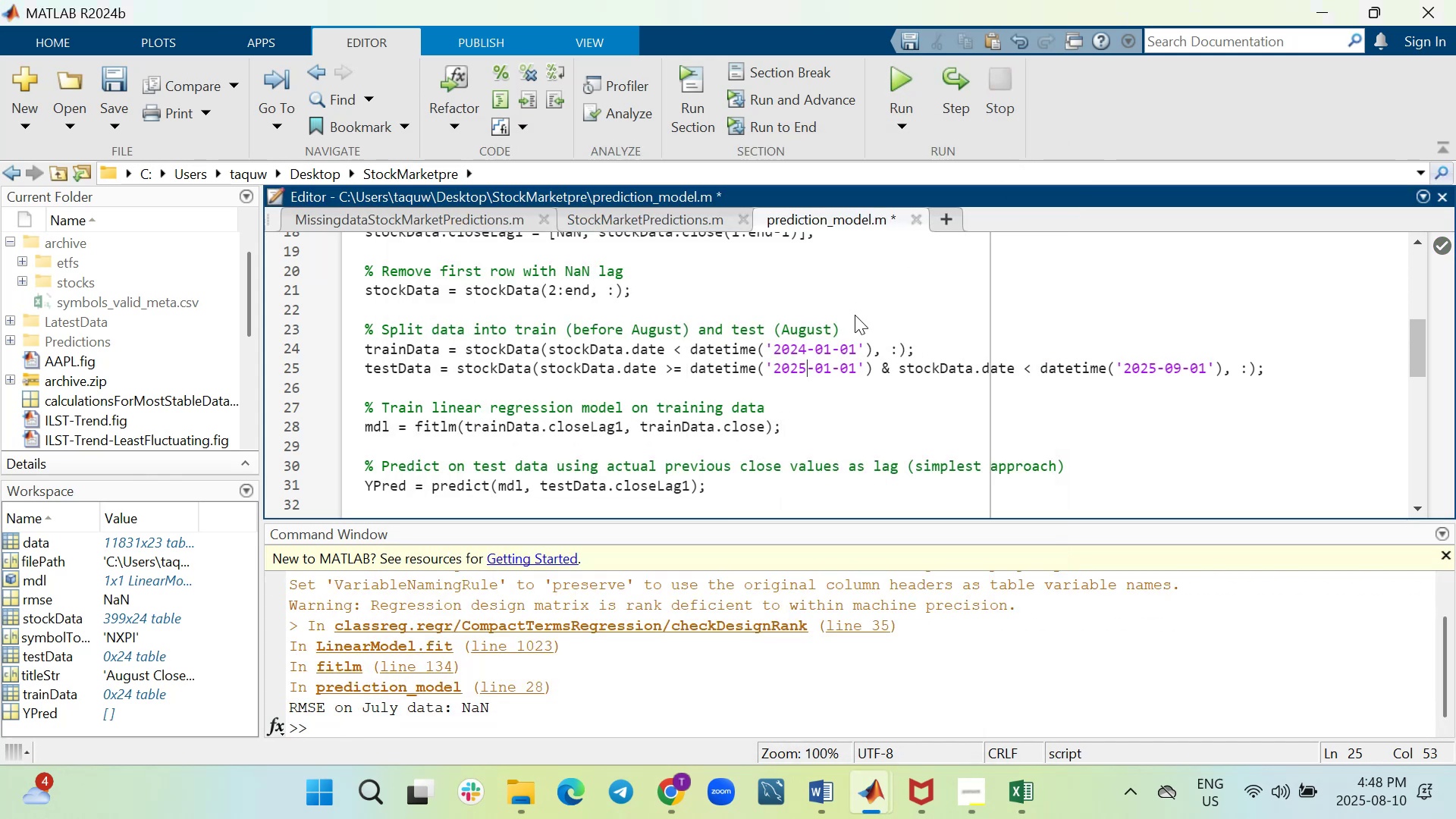 
key(ArrowUp)
 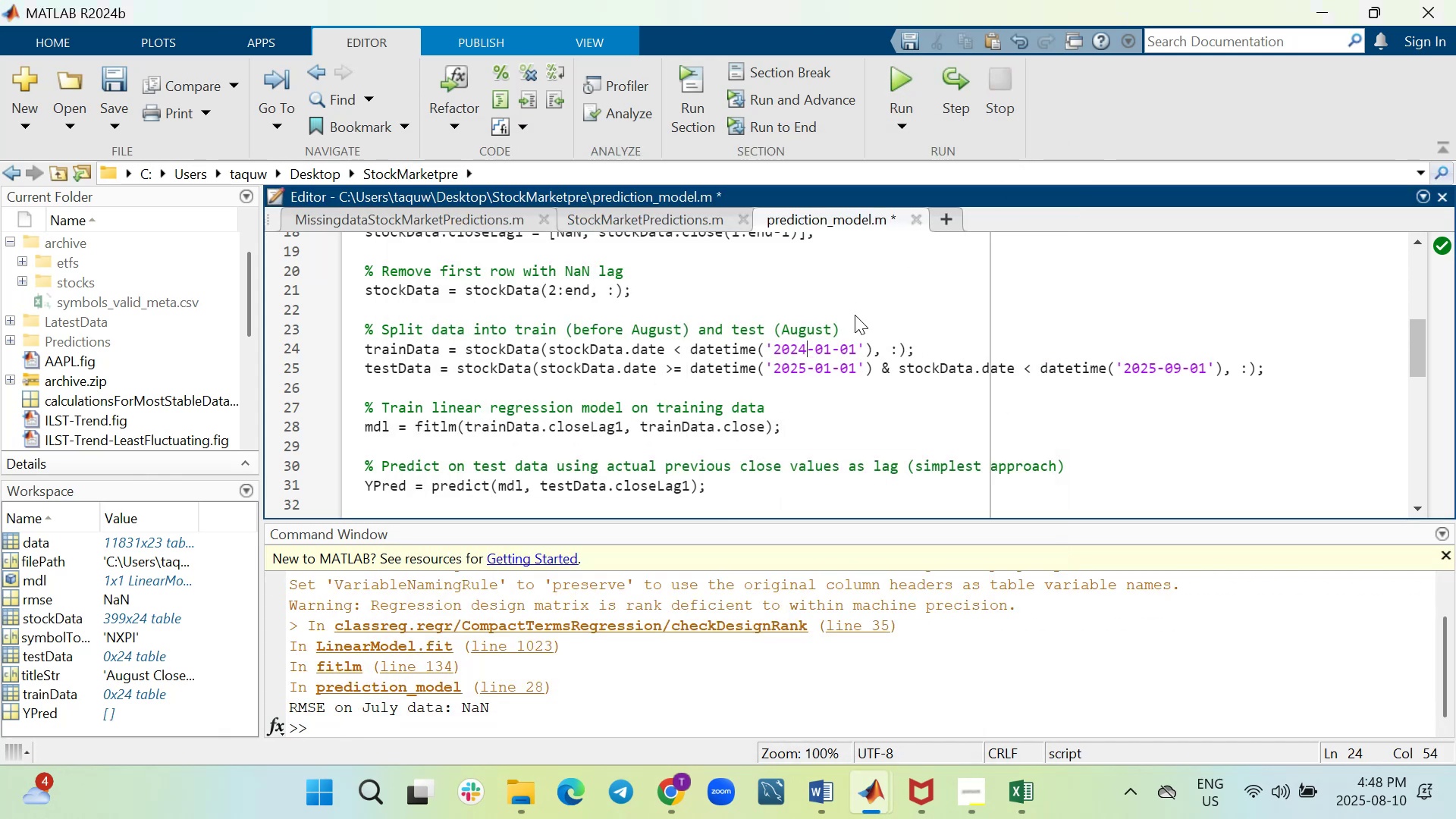 
key(Backspace)
 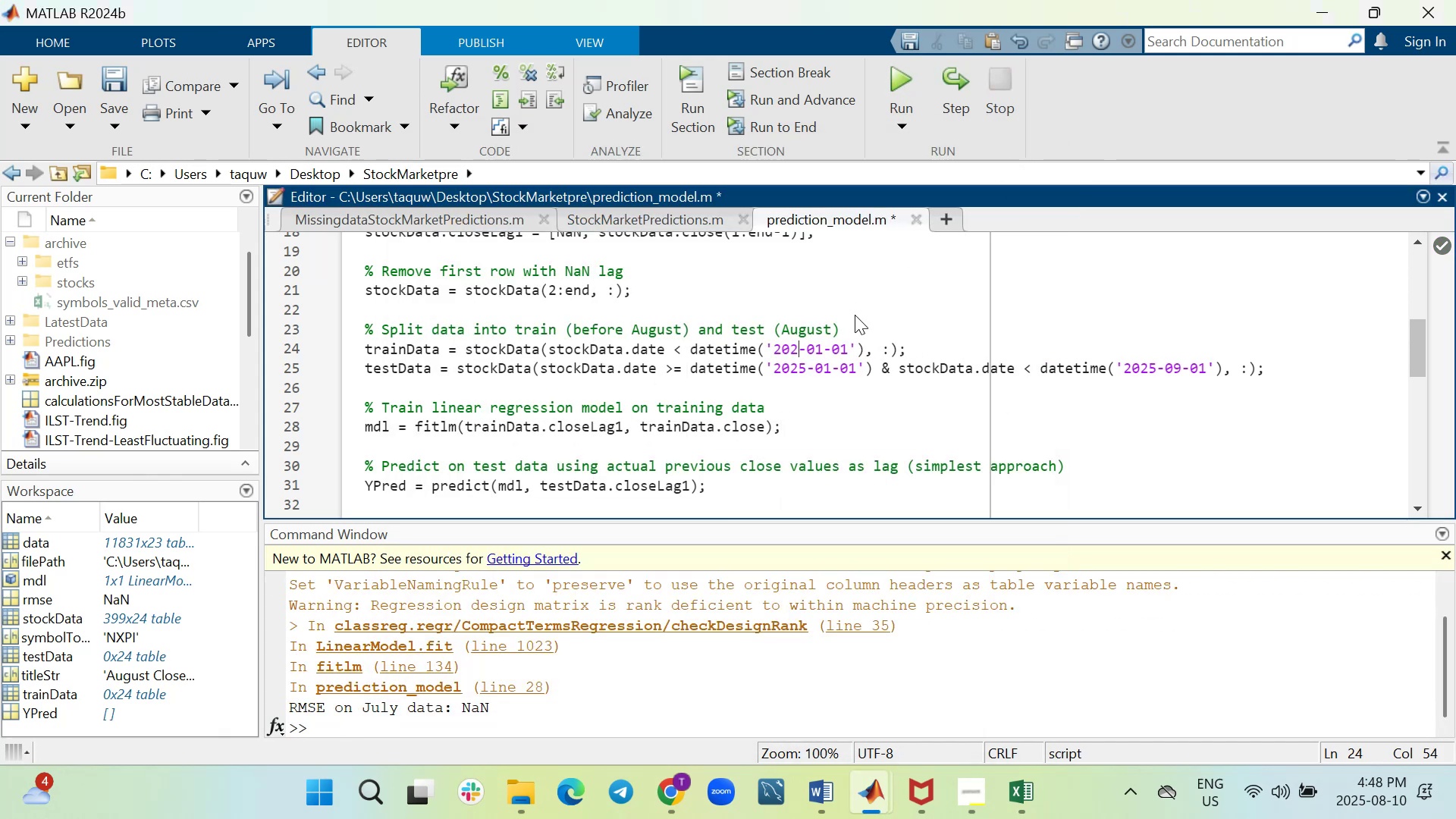 
key(5)
 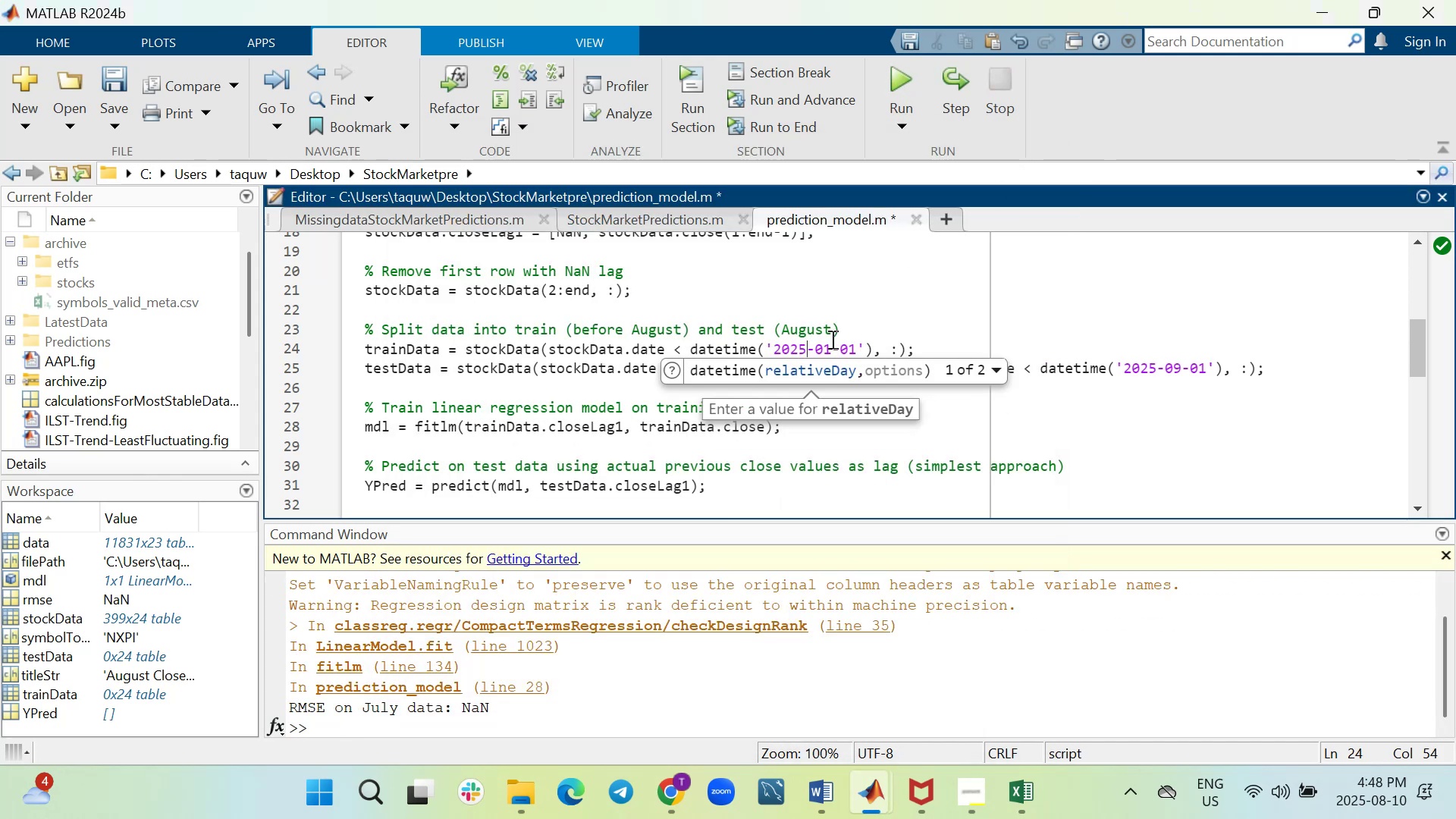 
left_click([830, 346])
 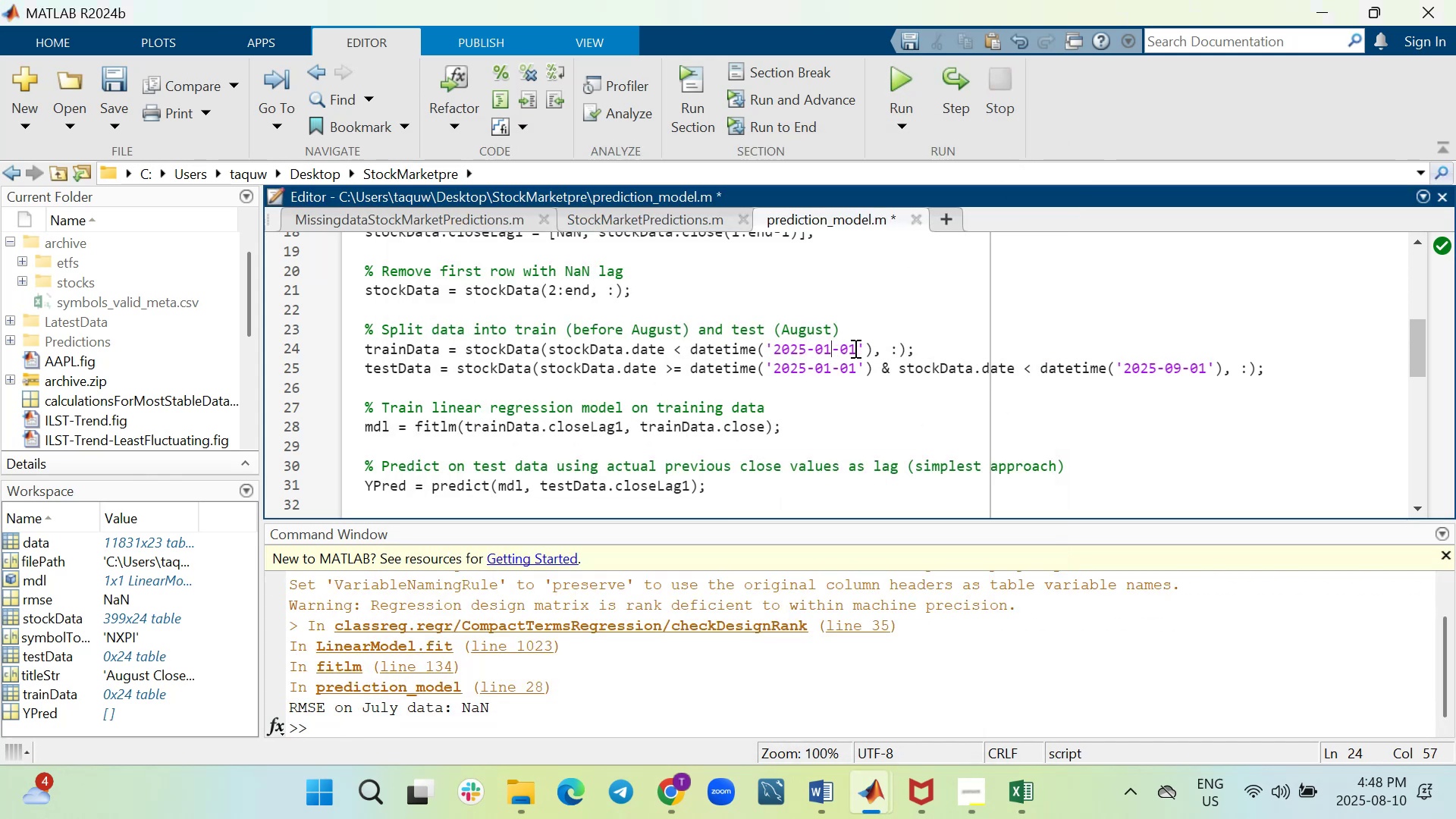 
key(Backspace)
 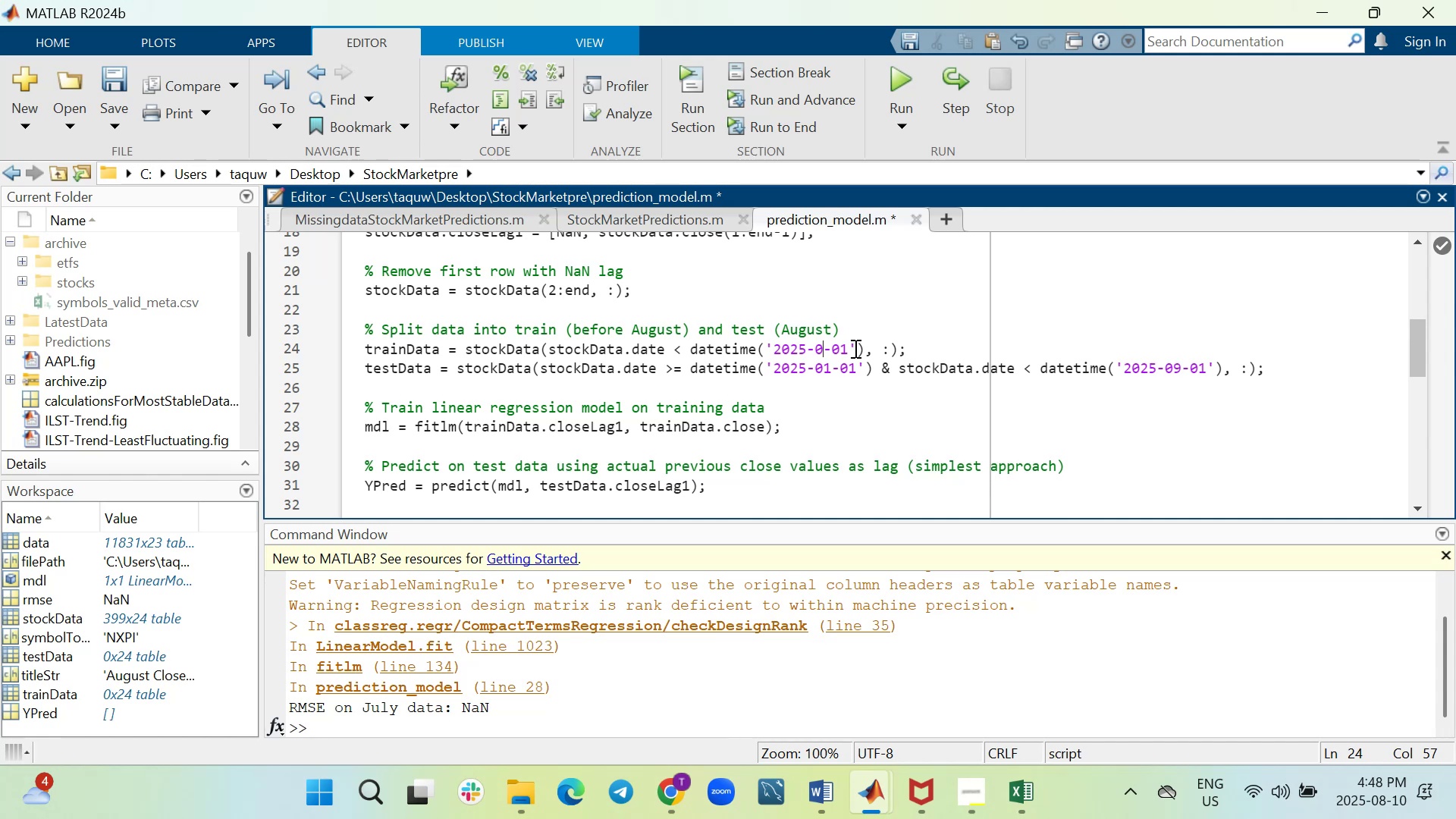 
key(7)
 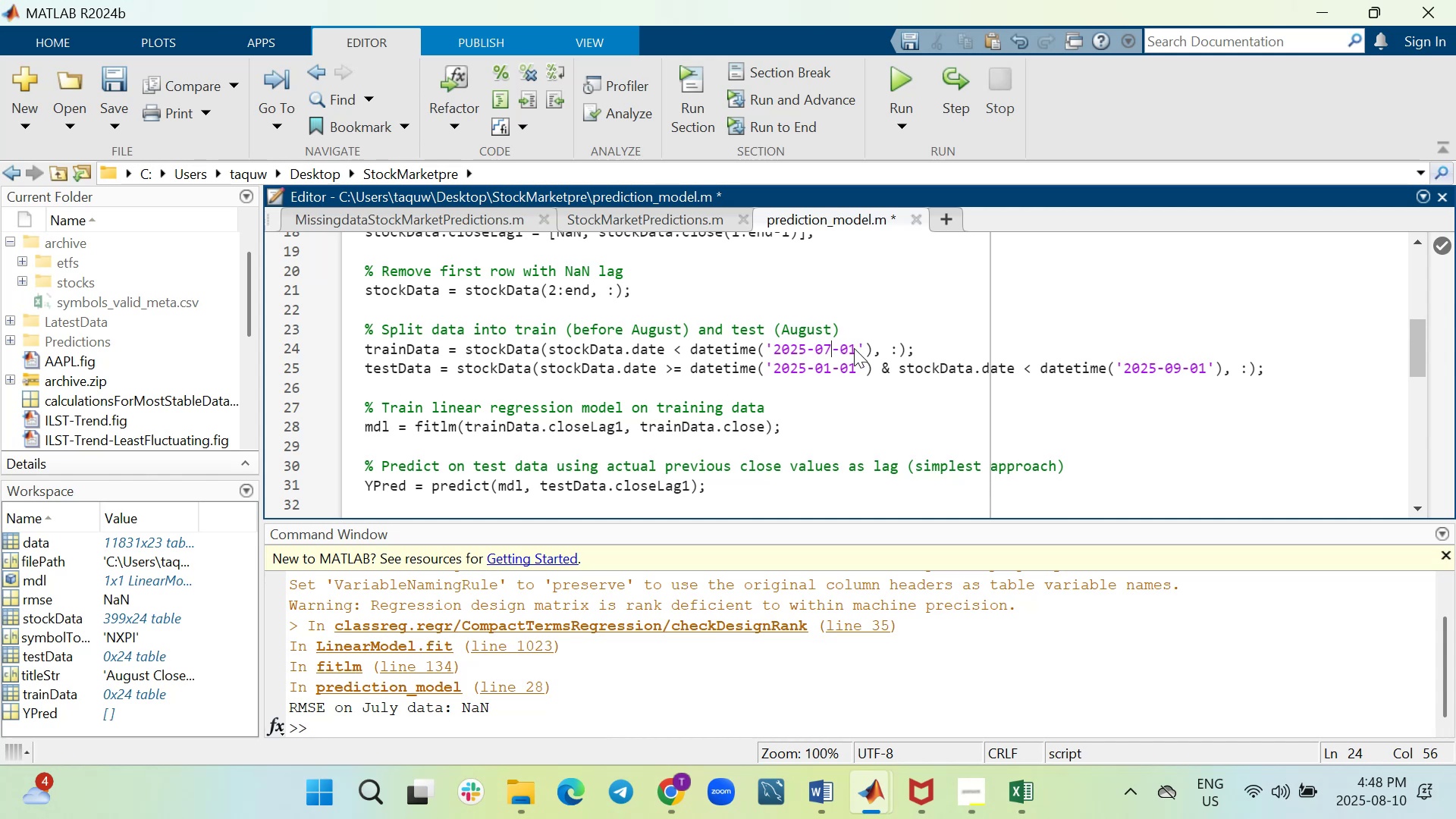 
key(ArrowDown)
 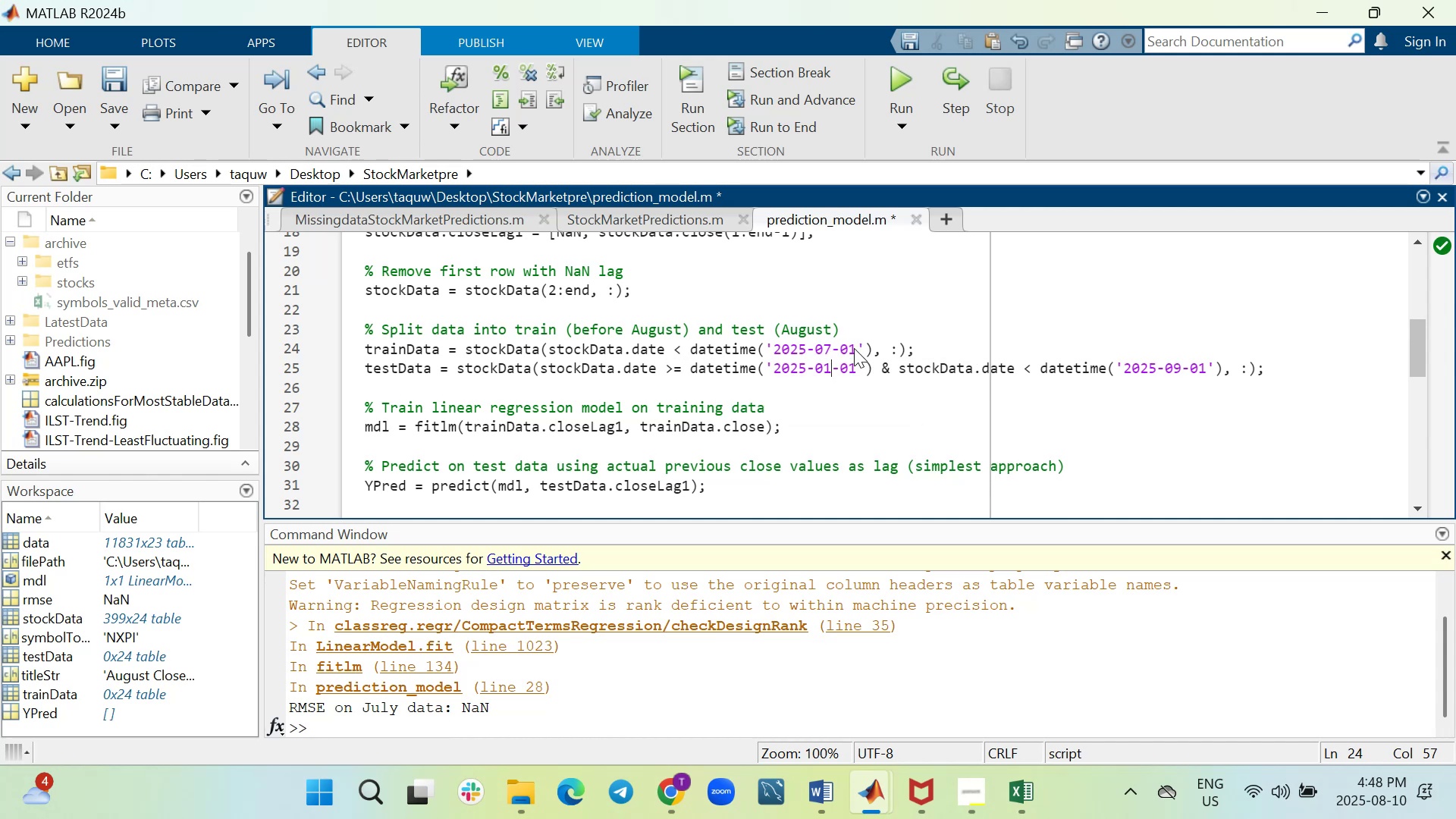 
key(Backspace)
 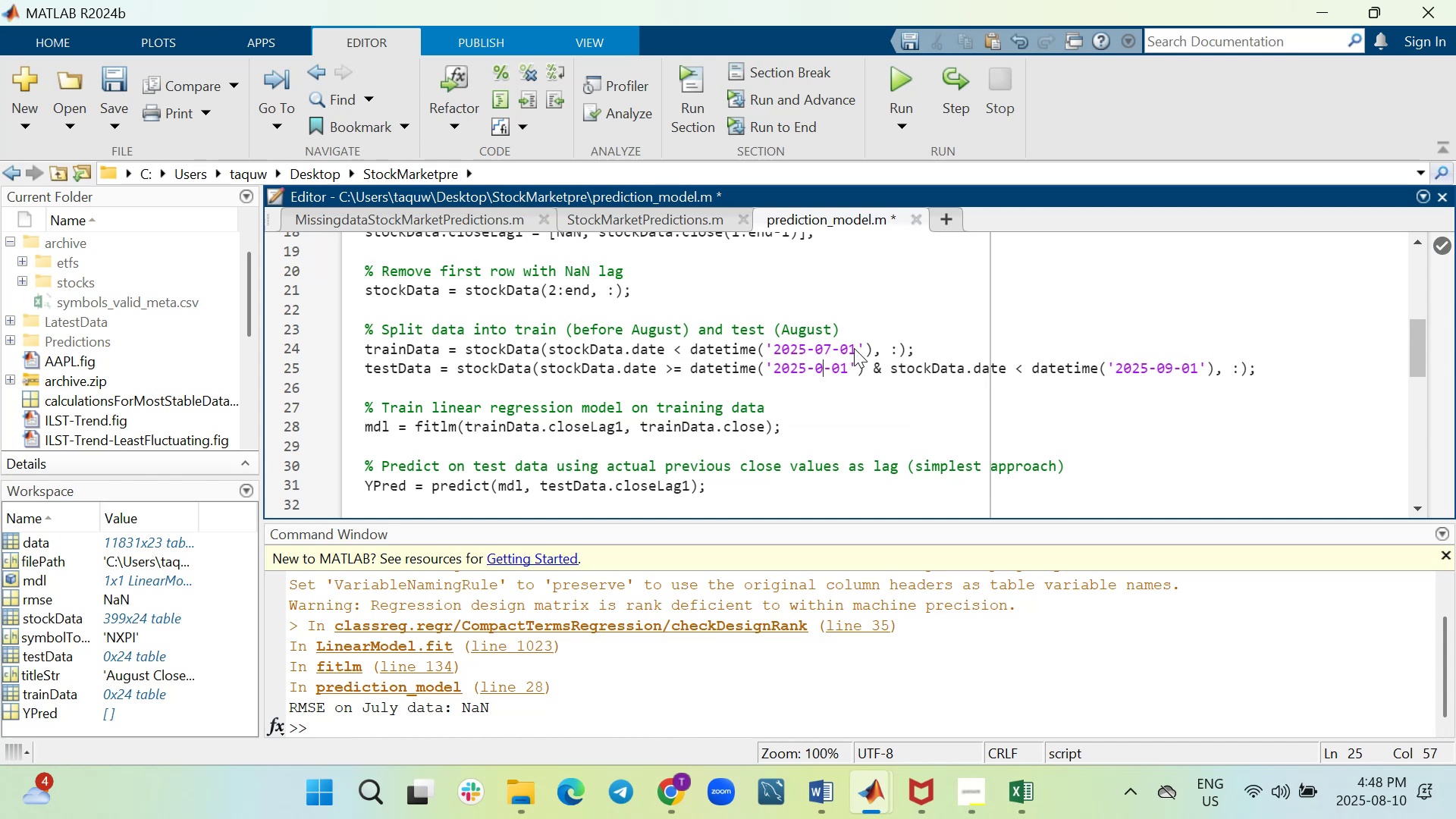 
key(7)
 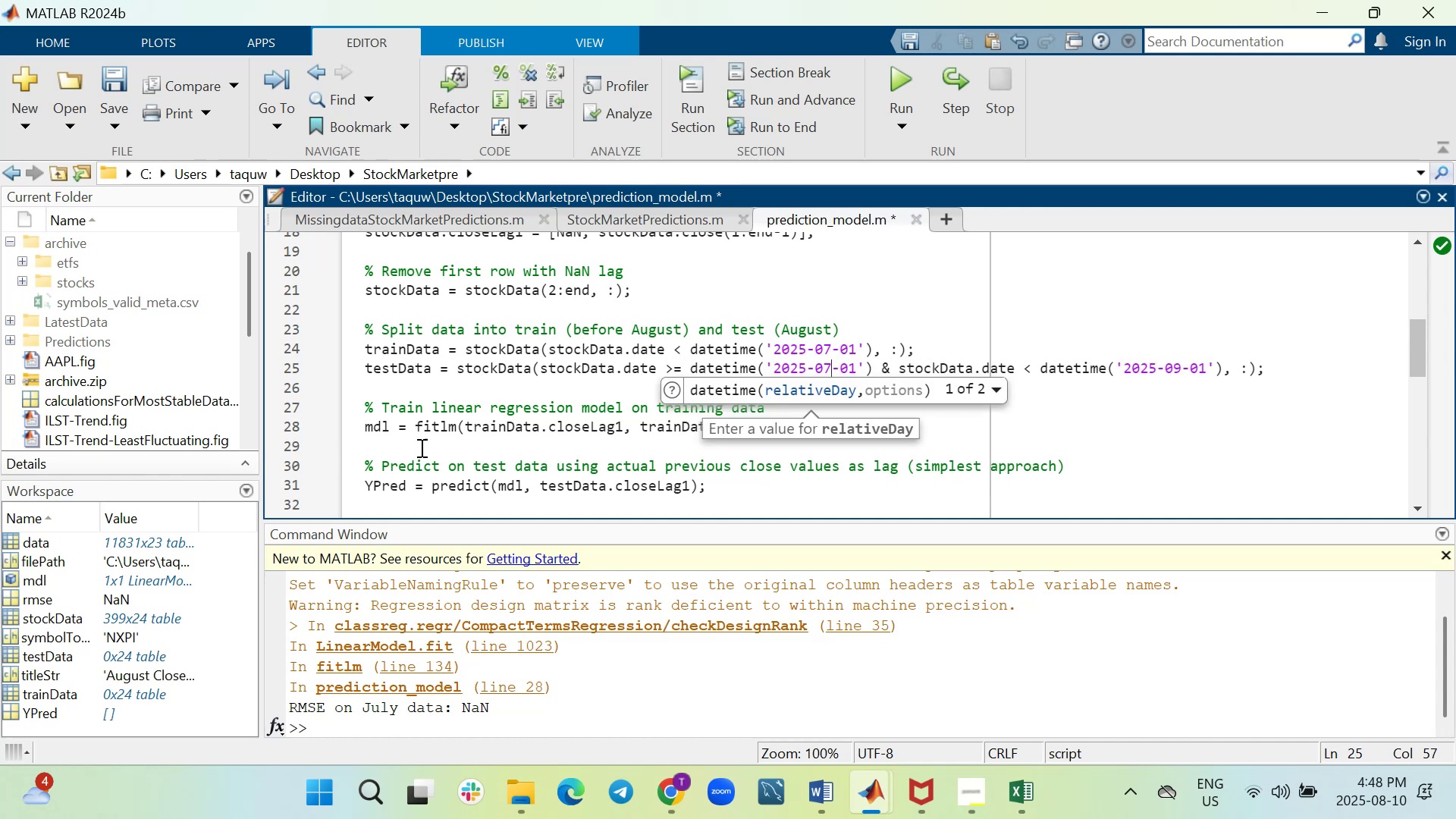 
key(Control+A)
 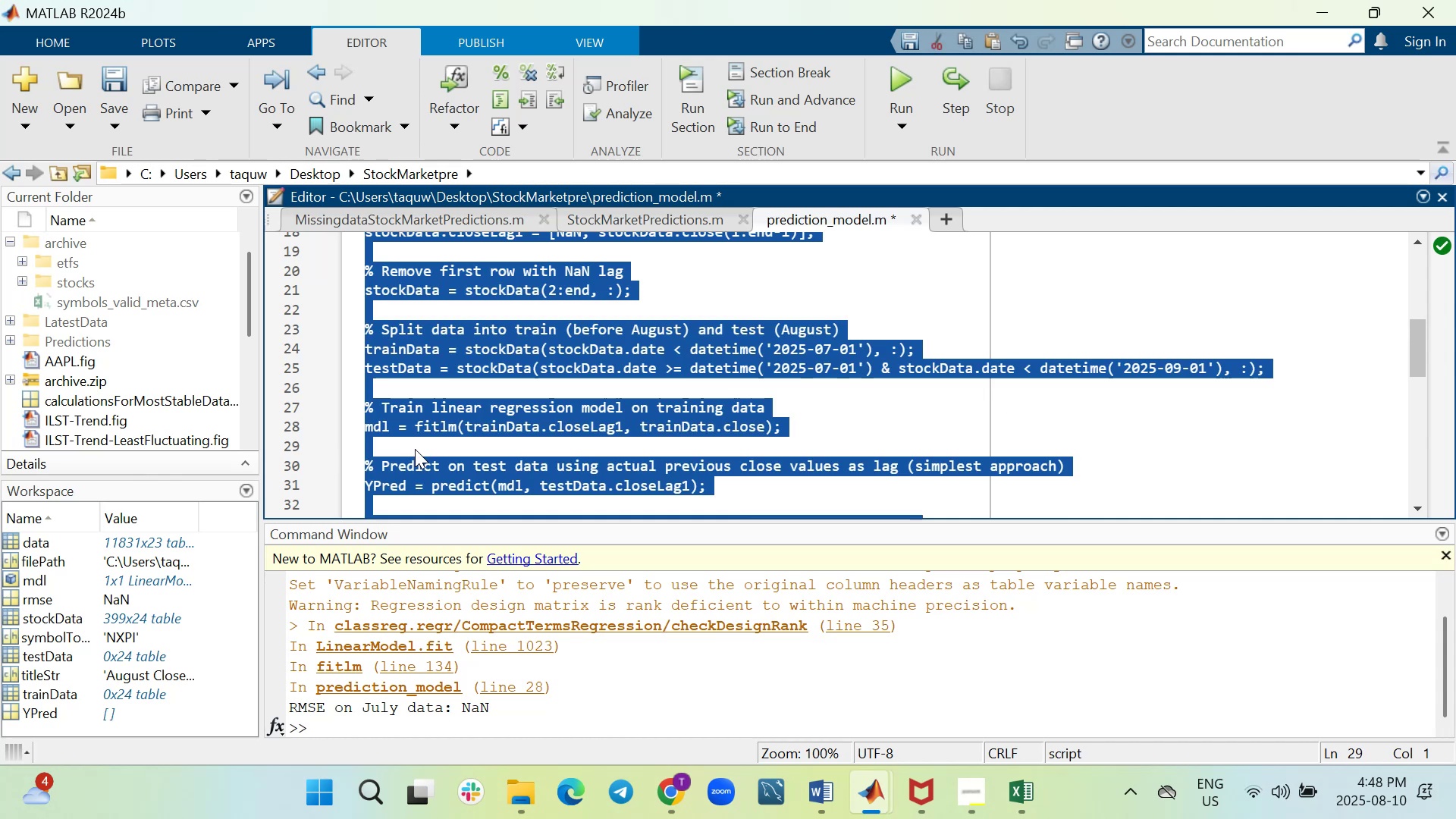 
key(Control+C)
 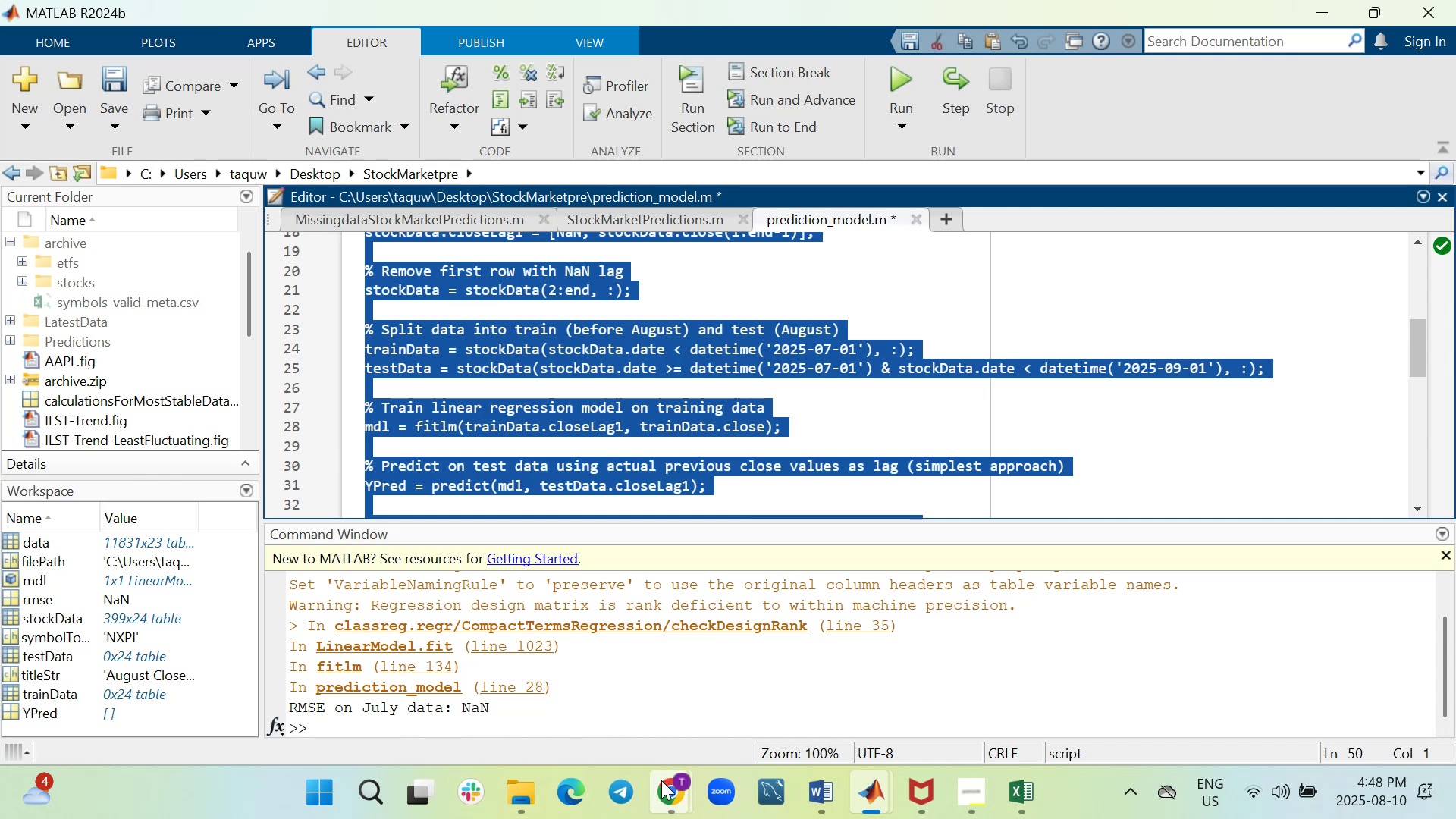 
mouse_move([696, 711])
 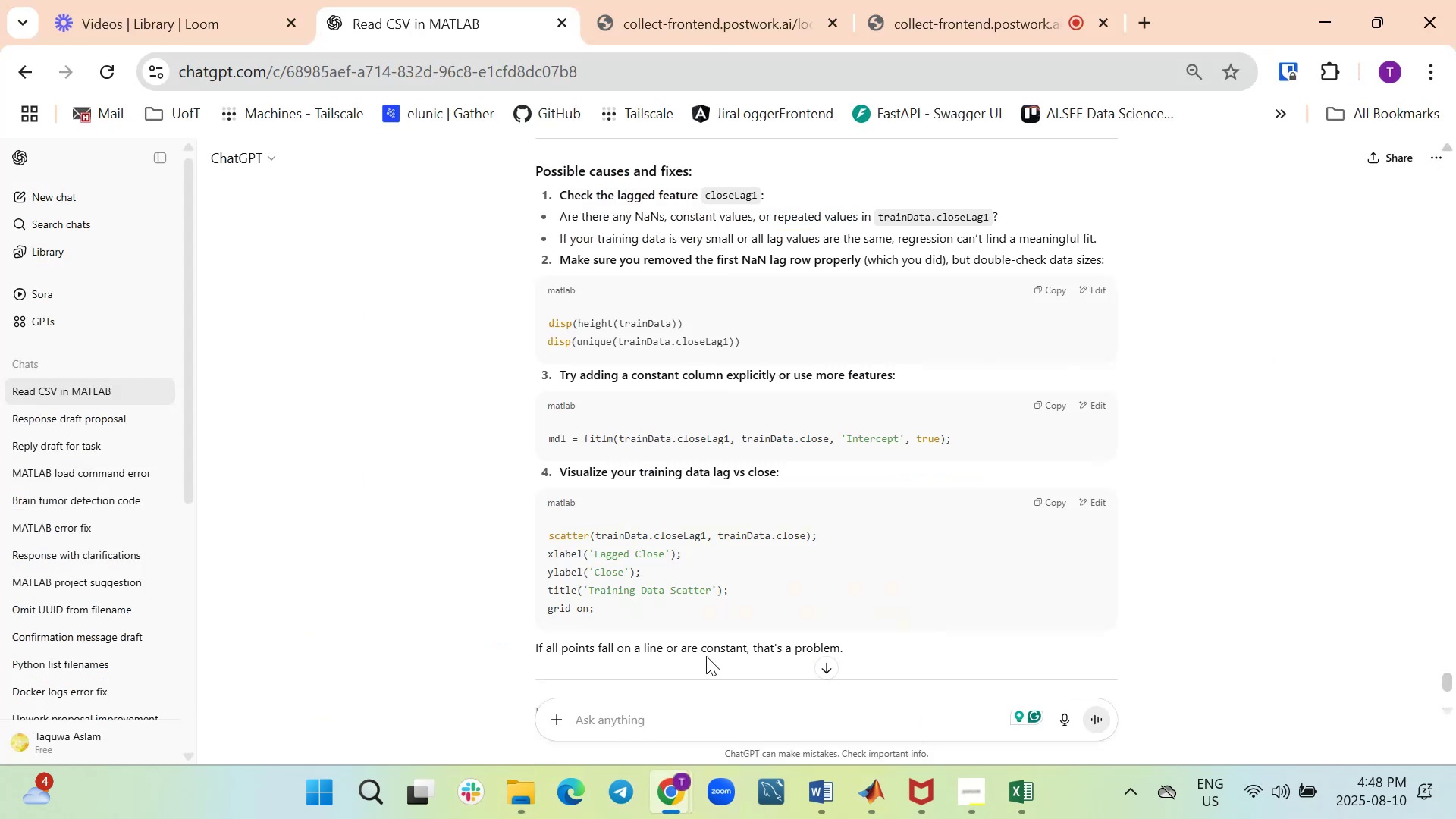 
key(Control+V)
 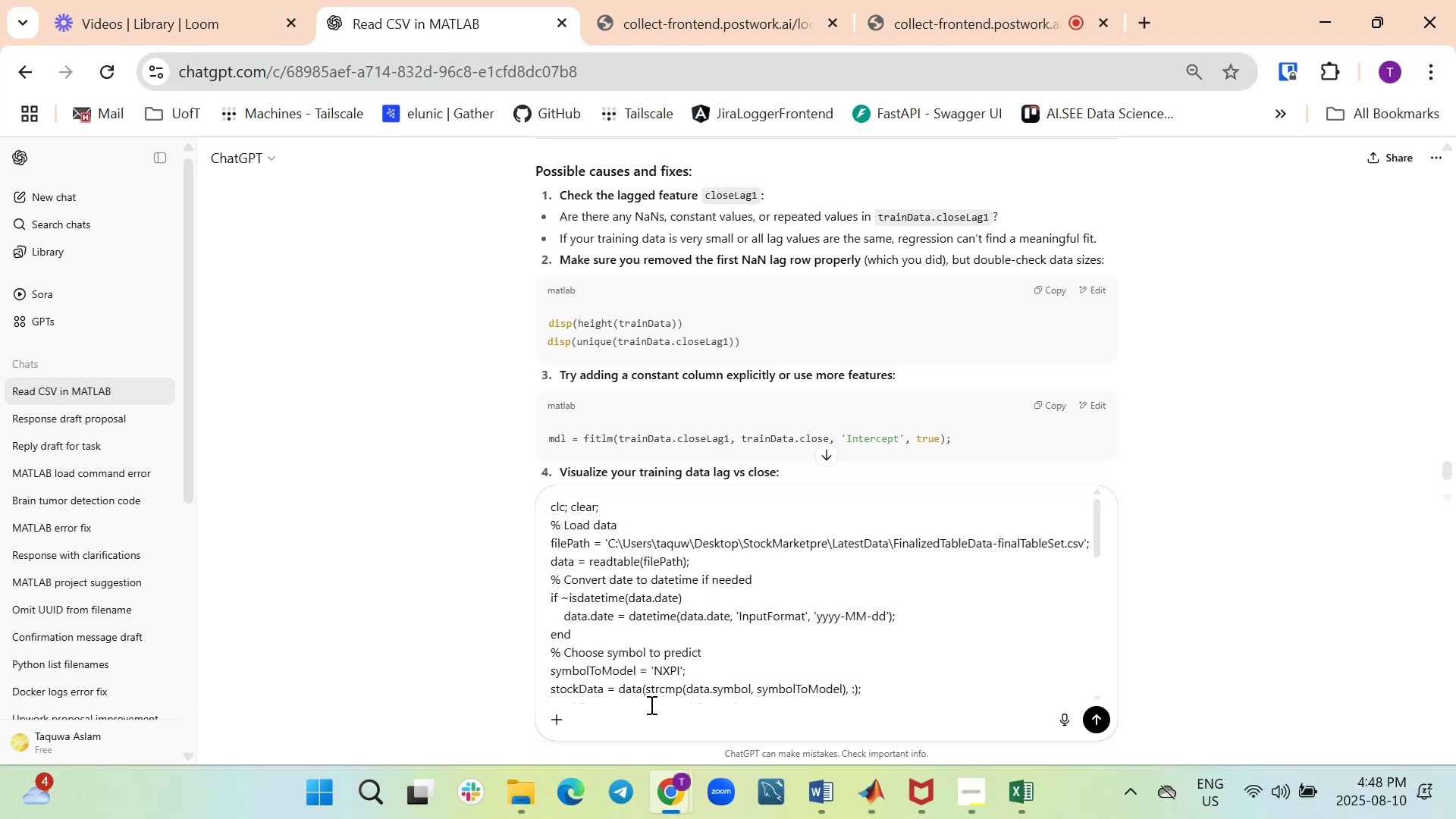 
key(Shift+Enter)
 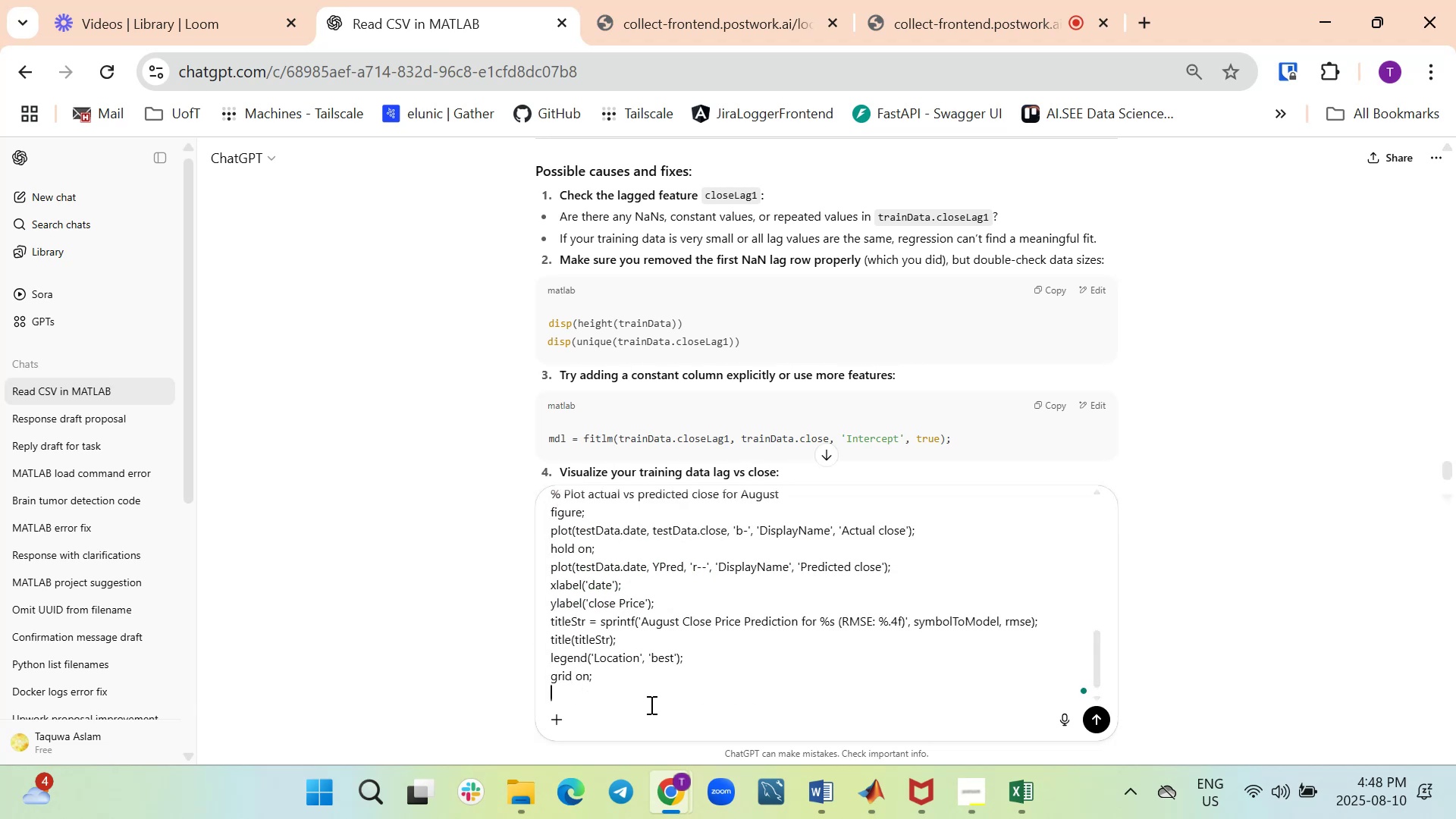 
key(Shift+Enter)
 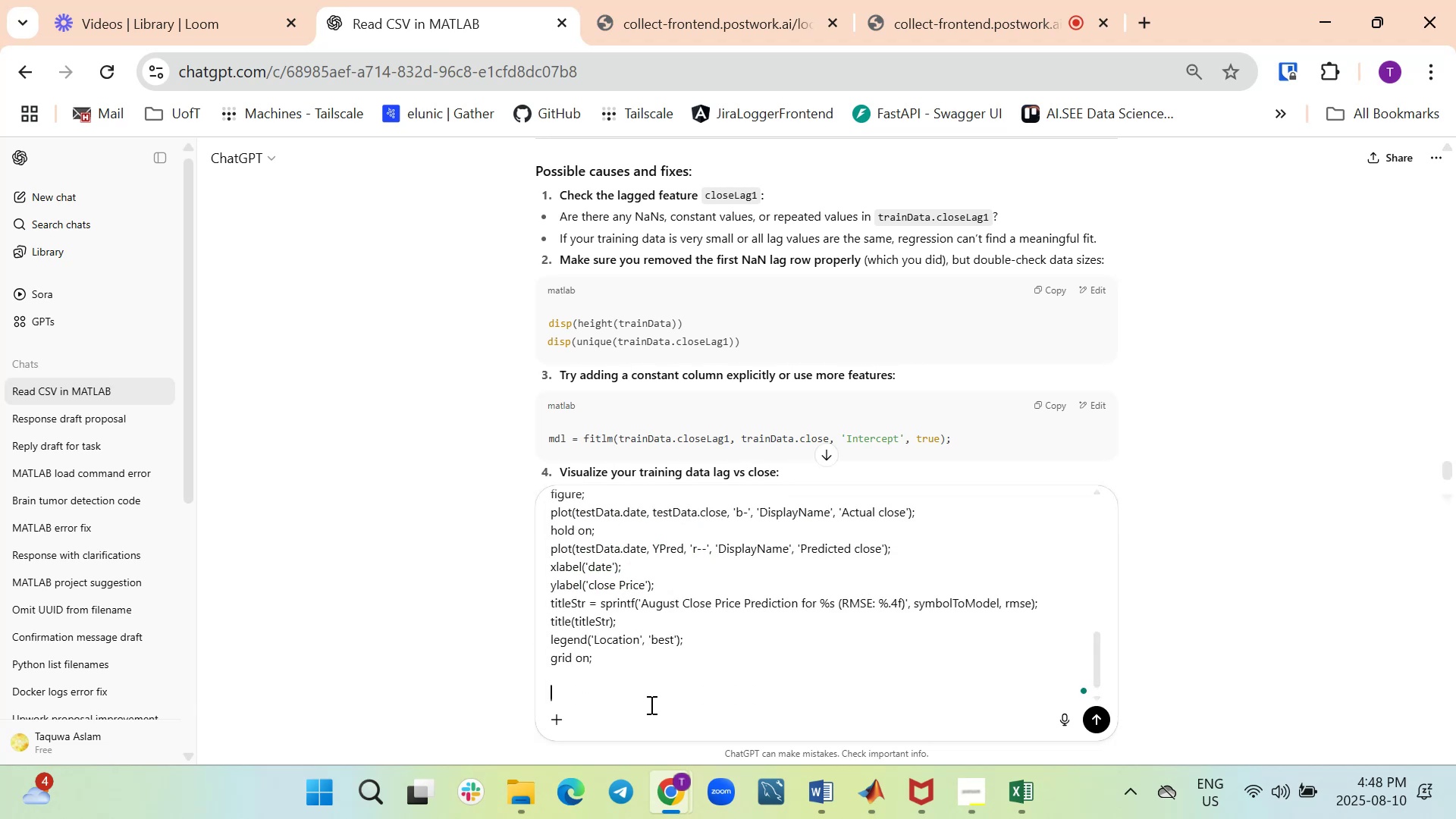 
key(Shift+Enter)
 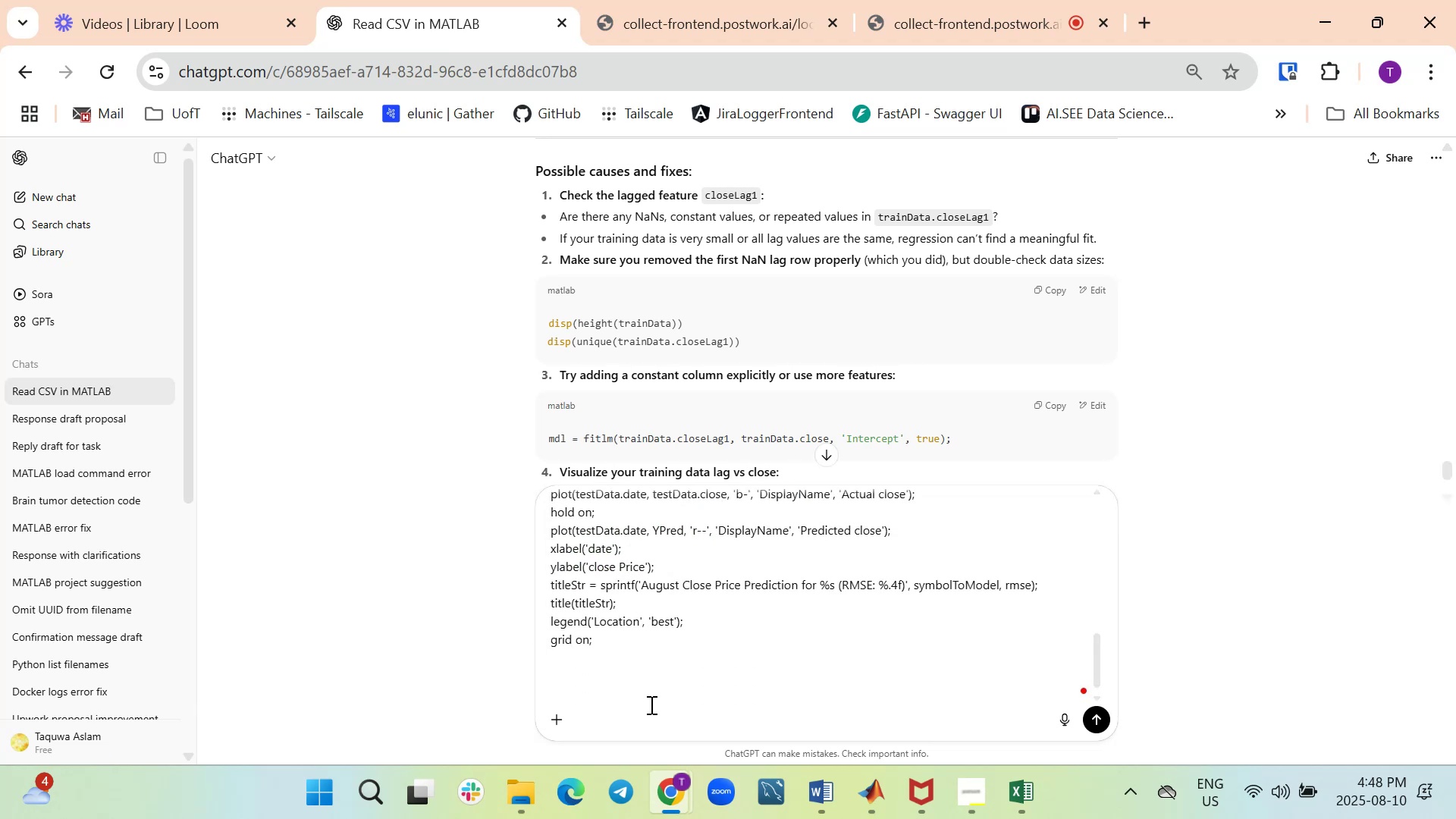 
type(abvo)
key(Backspace)
key(Backspace)
type(oce is)
key(Backspace)
key(Backspace)
key(Backspace)
key(Backspace)
key(Backspace)
type(ve is the code and i am encountering the folo)
key(Backspace)
type(lowing error can yuo)
key(Backspace)
key(Backspace)
type(ou tell me the issue:)
 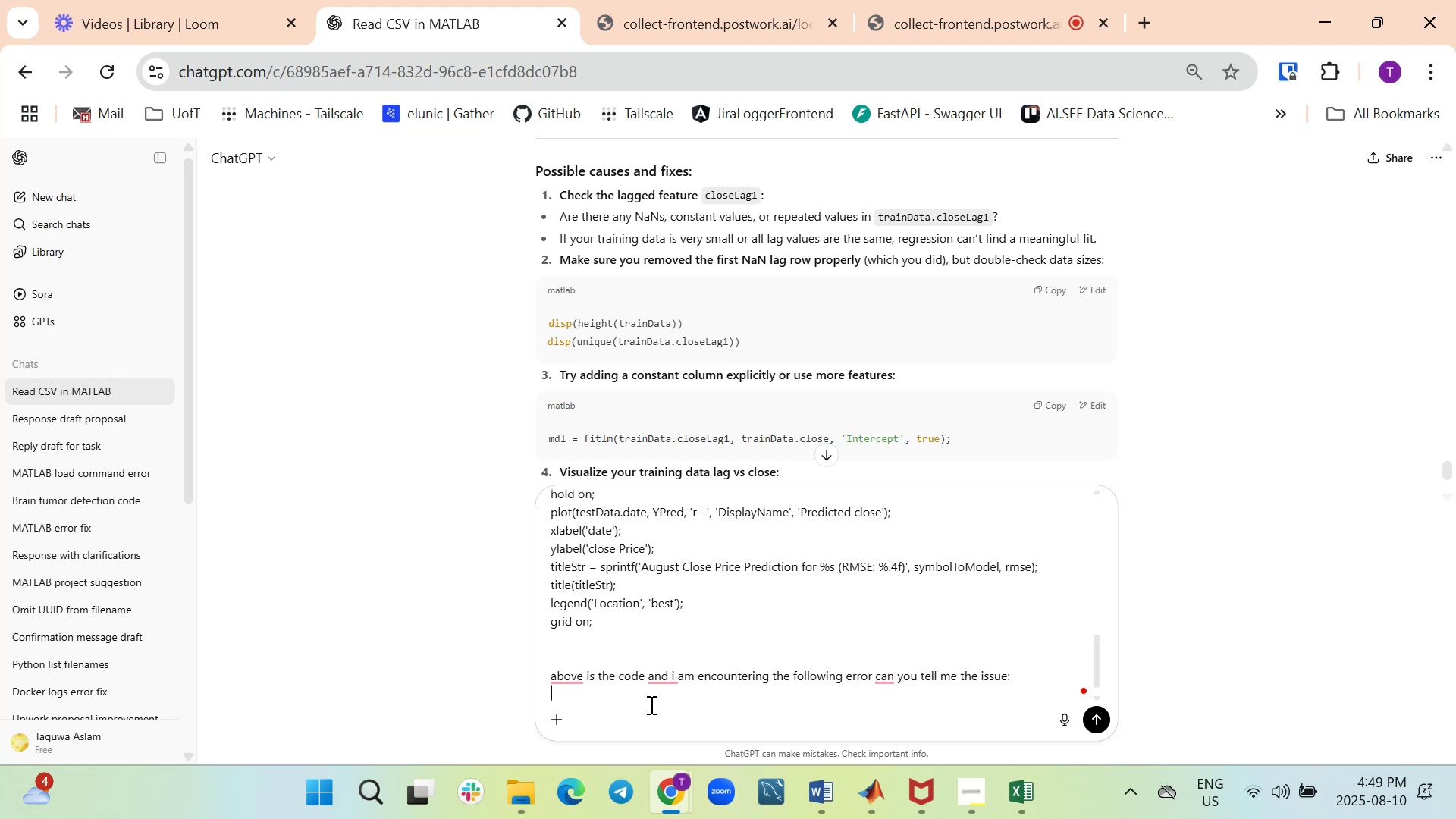 
key(Shift+Enter)
 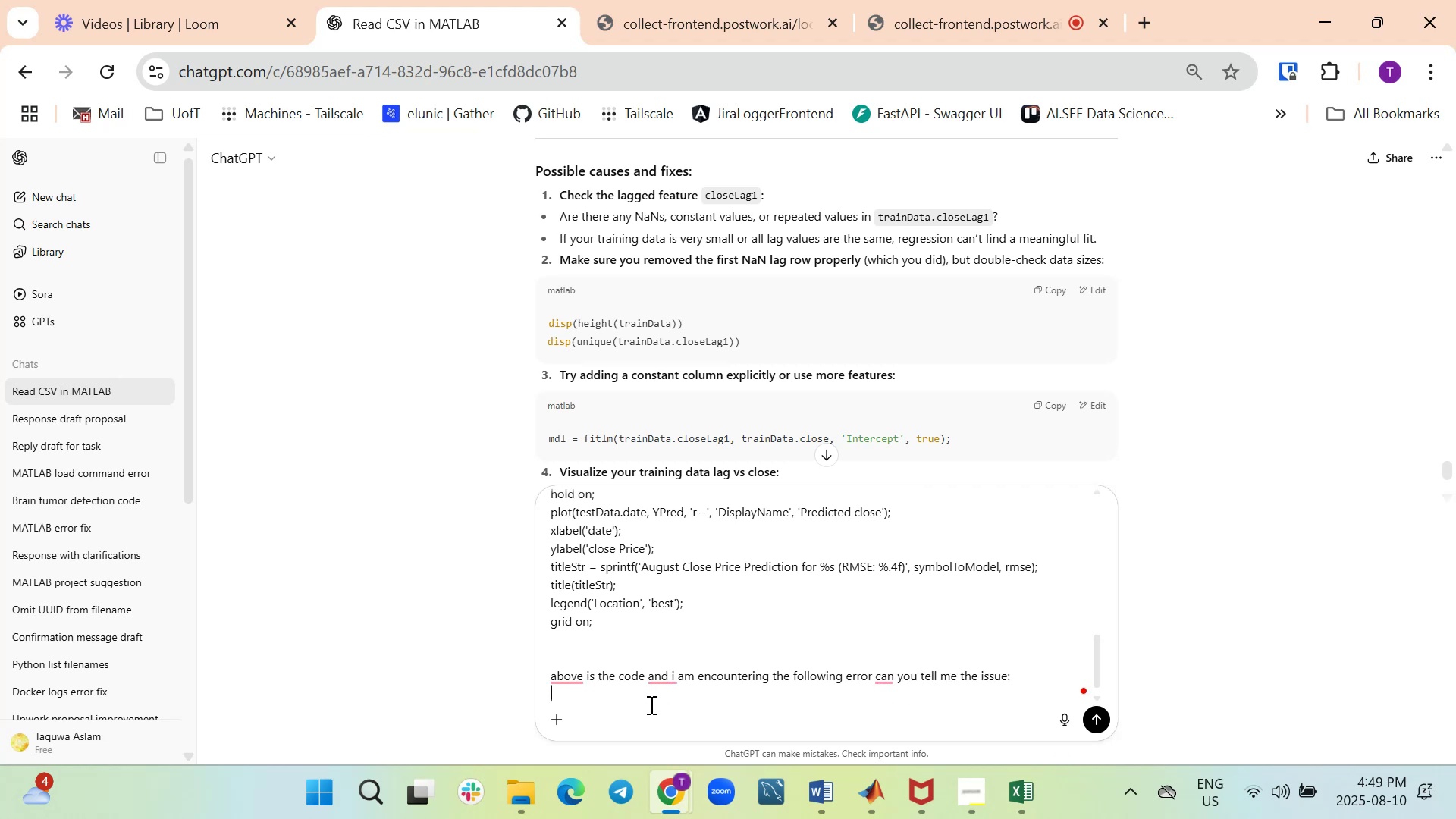 
key(Shift+Enter)
 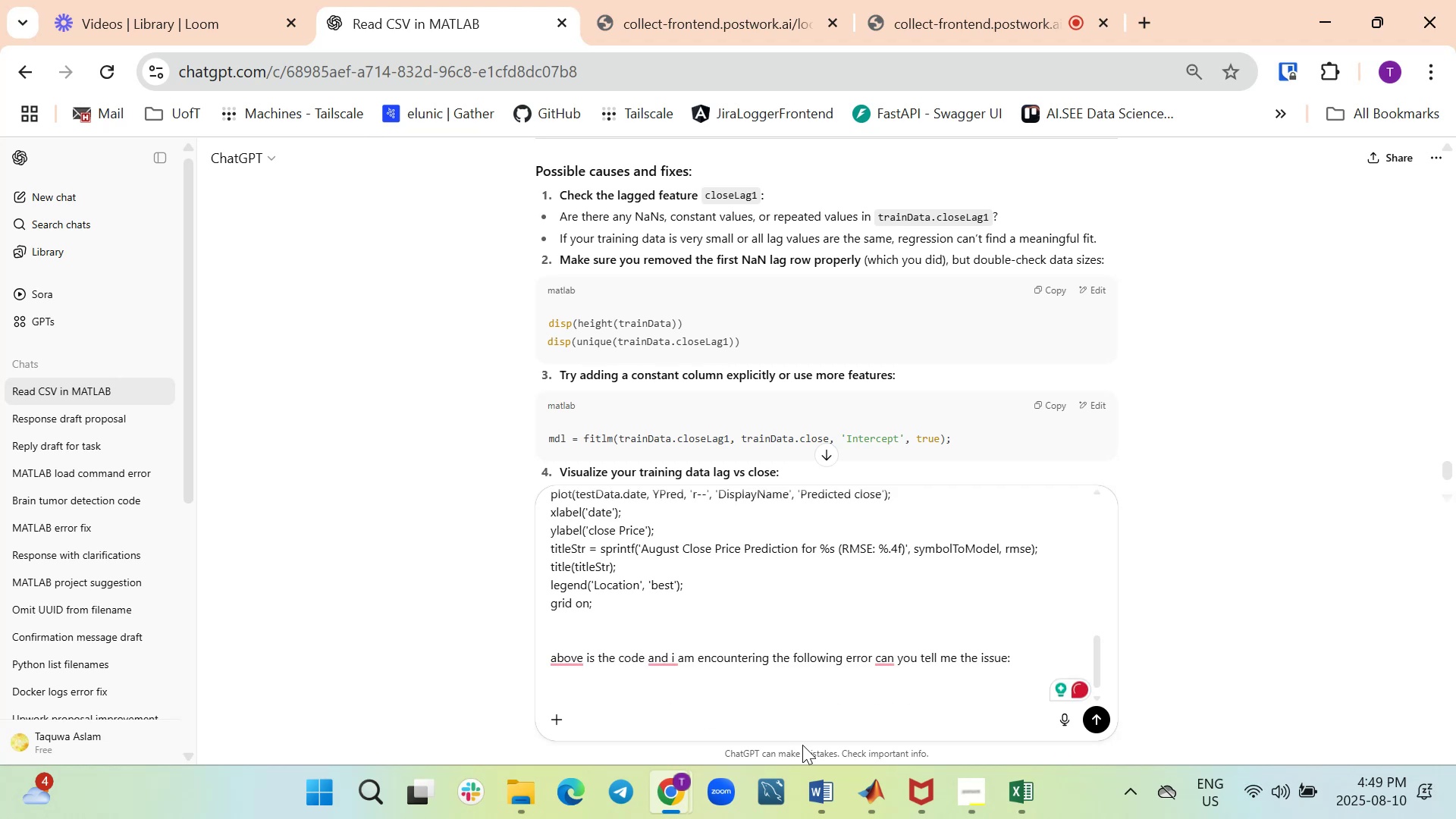 
left_click([871, 801])
 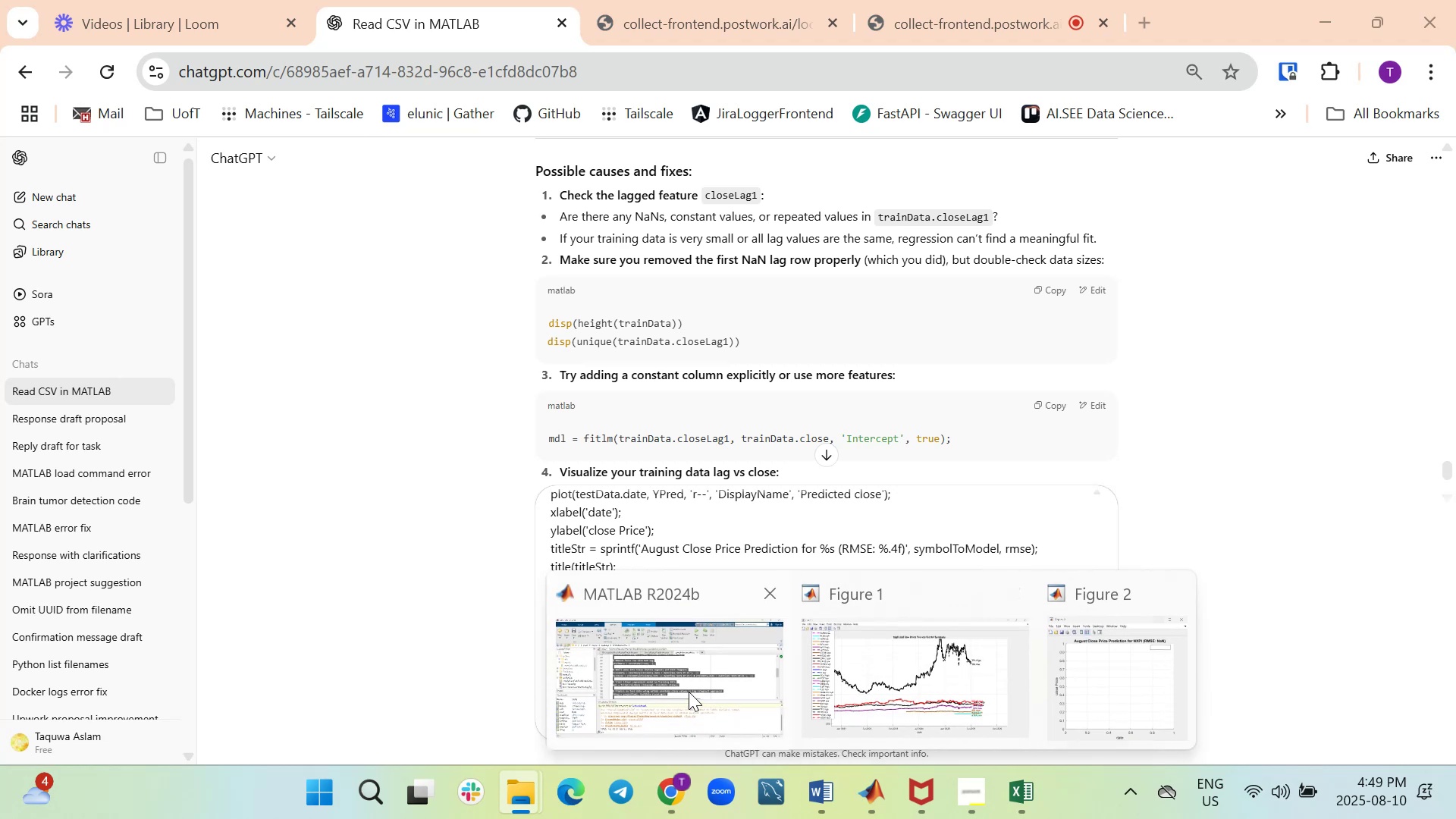 
left_click([689, 693])
 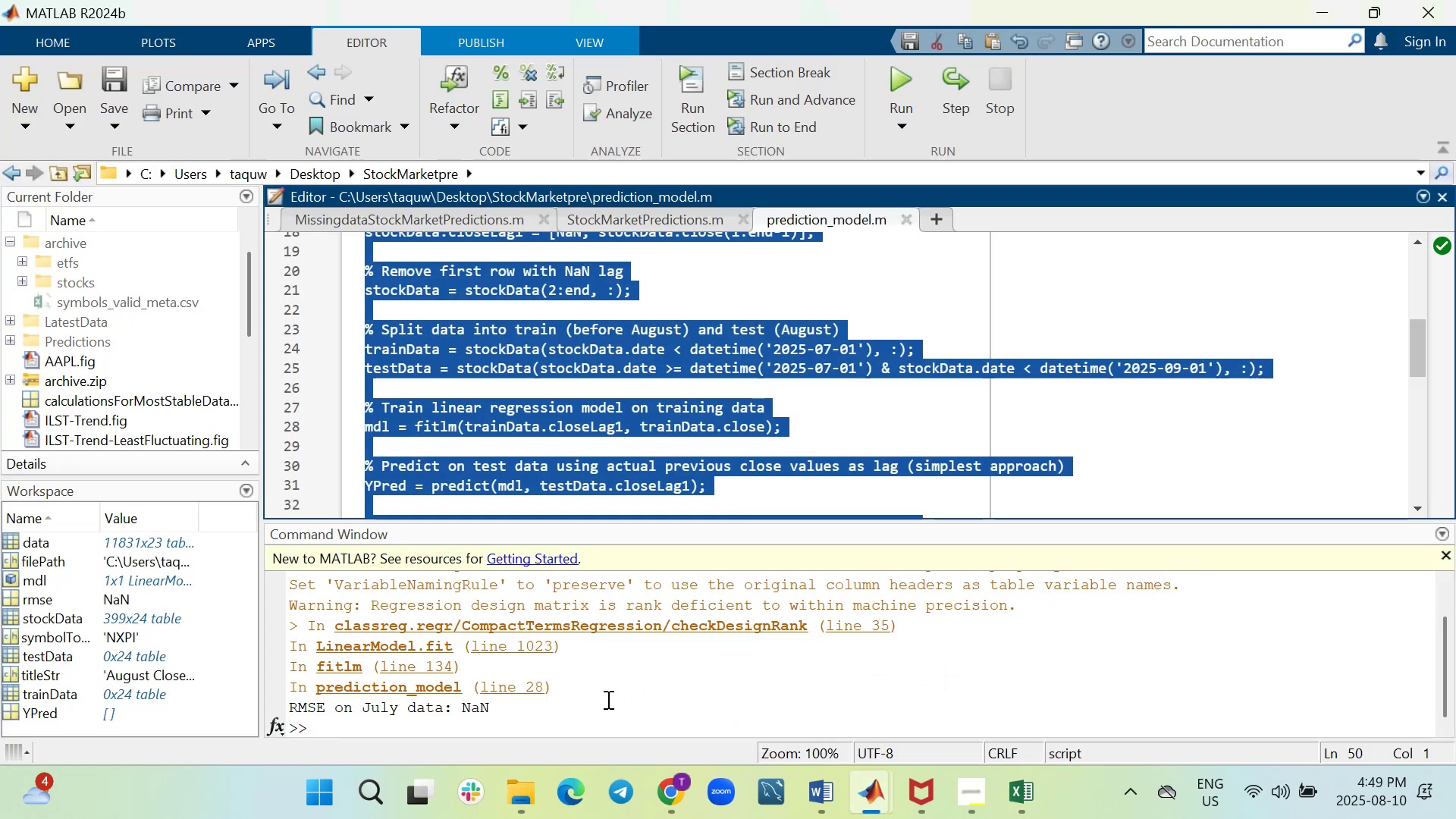 
left_click_drag(start_coordinate=[550, 710], to_coordinate=[188, 543])
 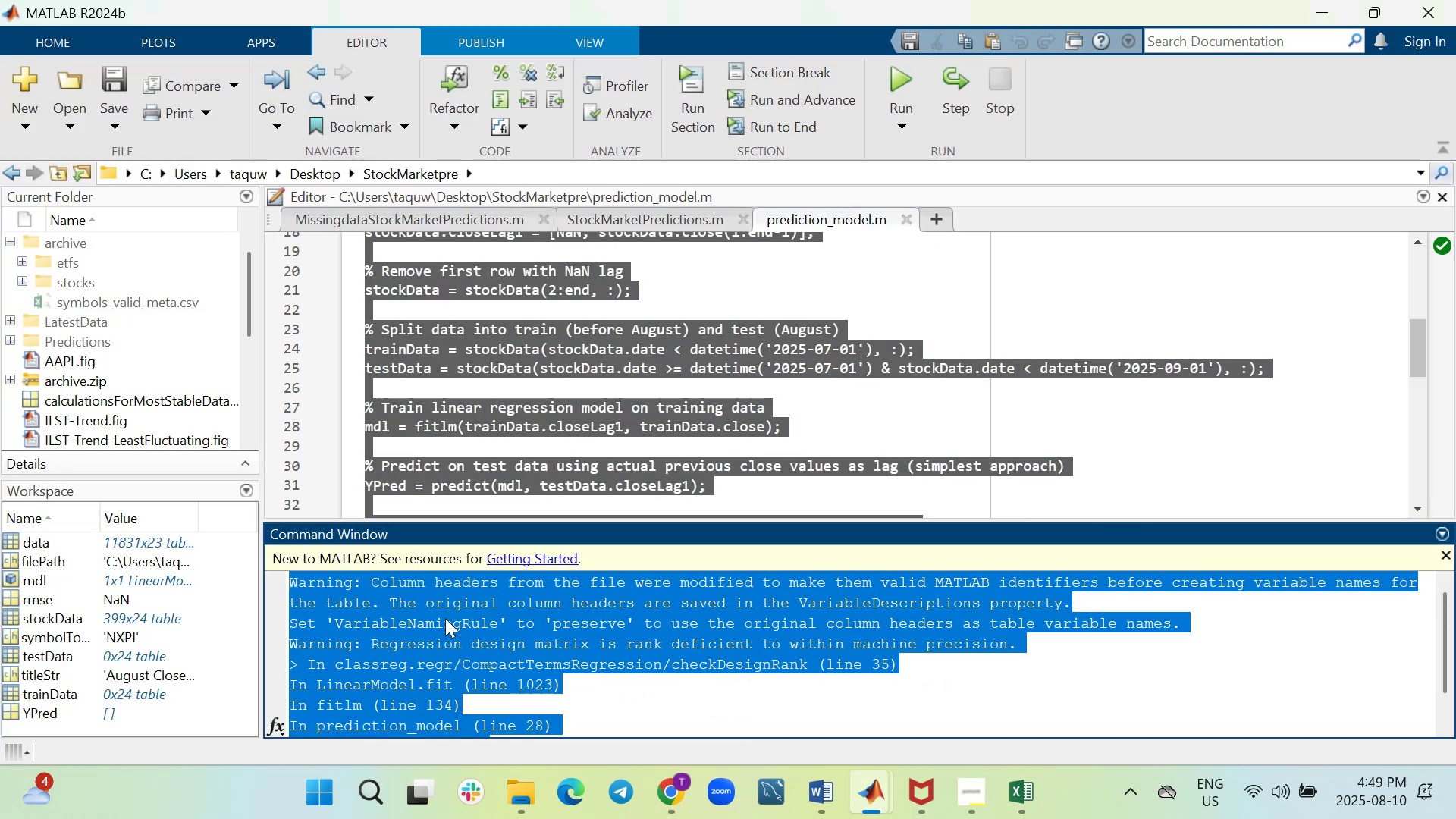 
key(Control+C)
 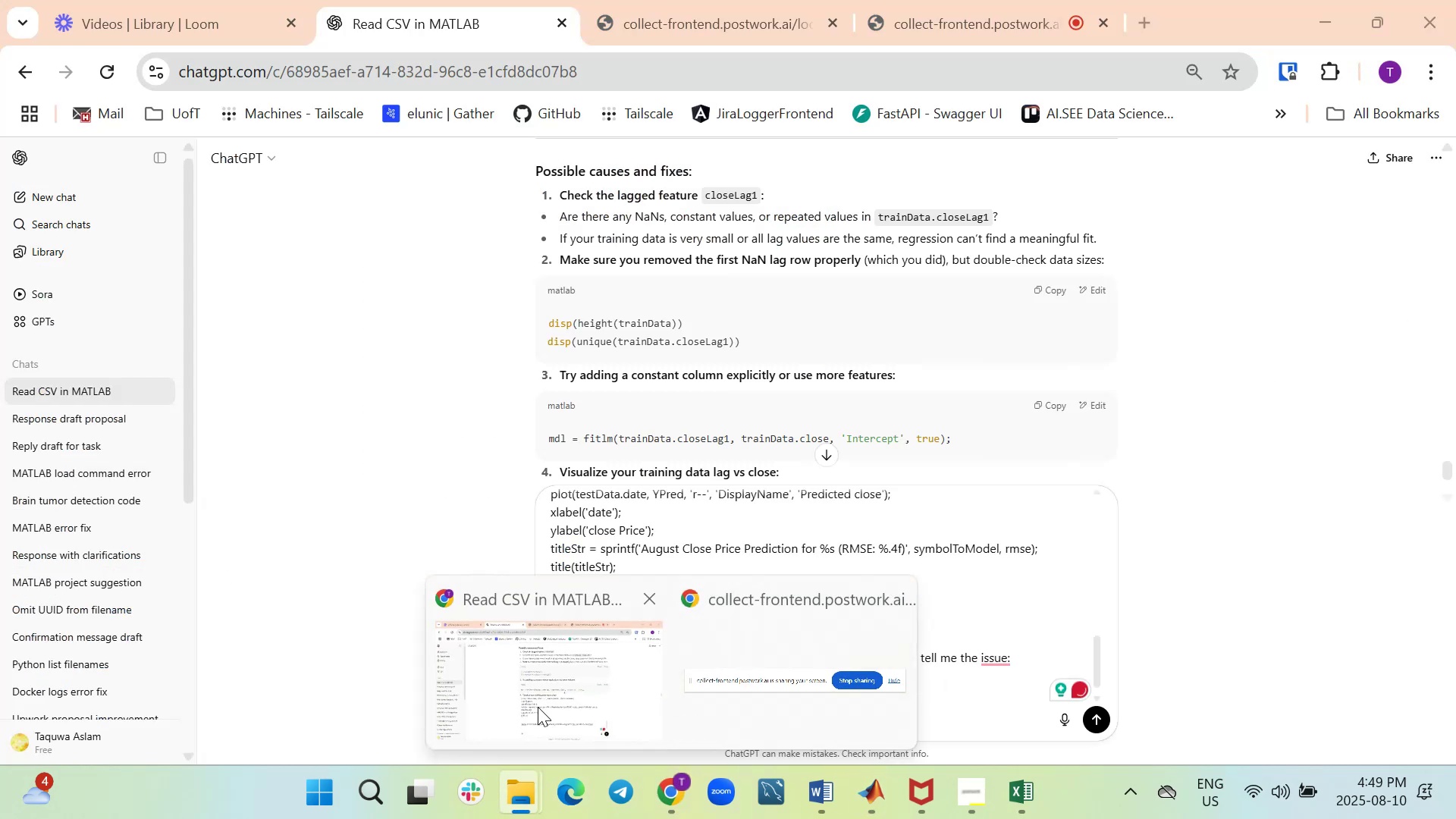 
key(Control+V)
 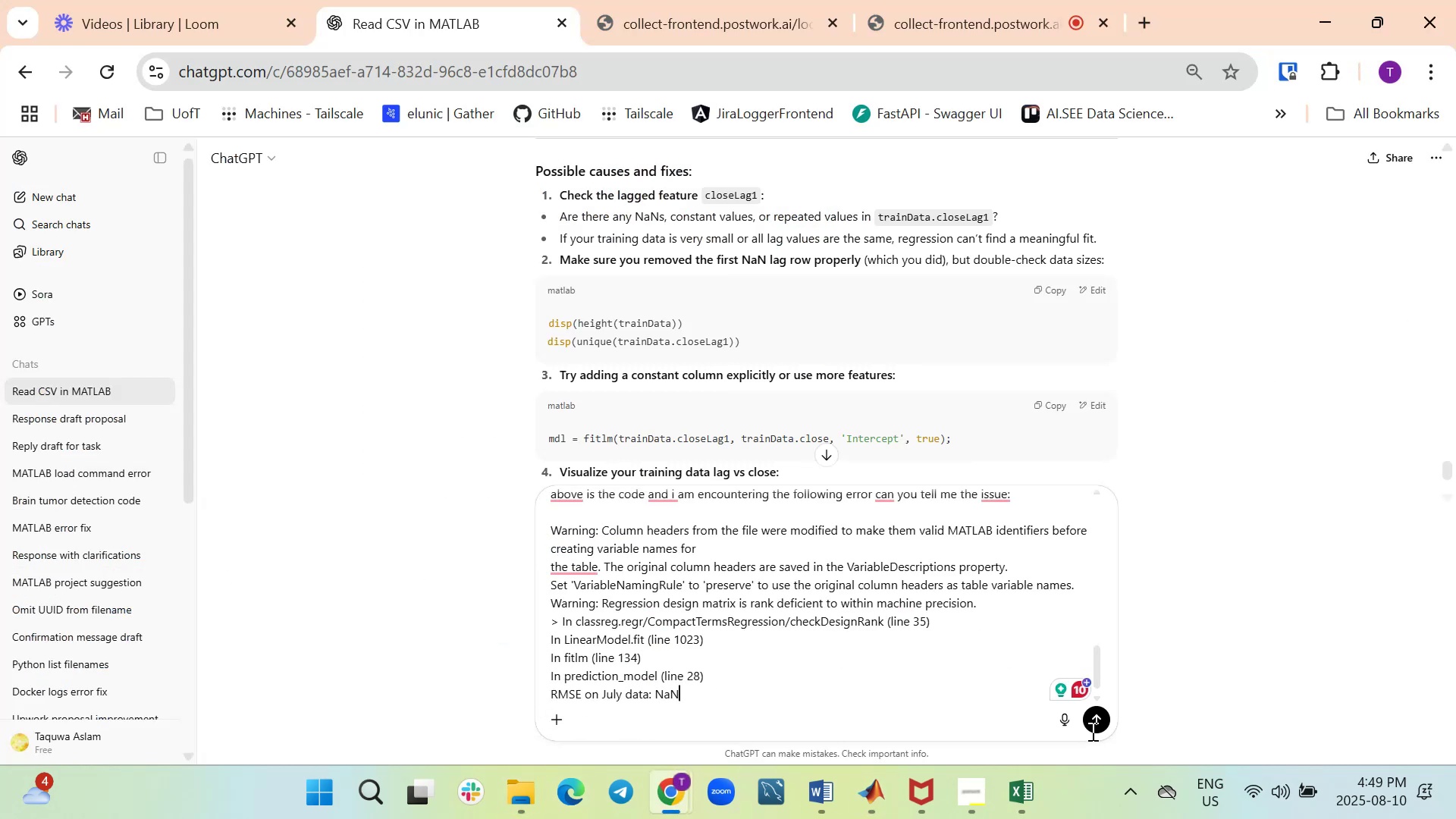 
left_click([1096, 725])
 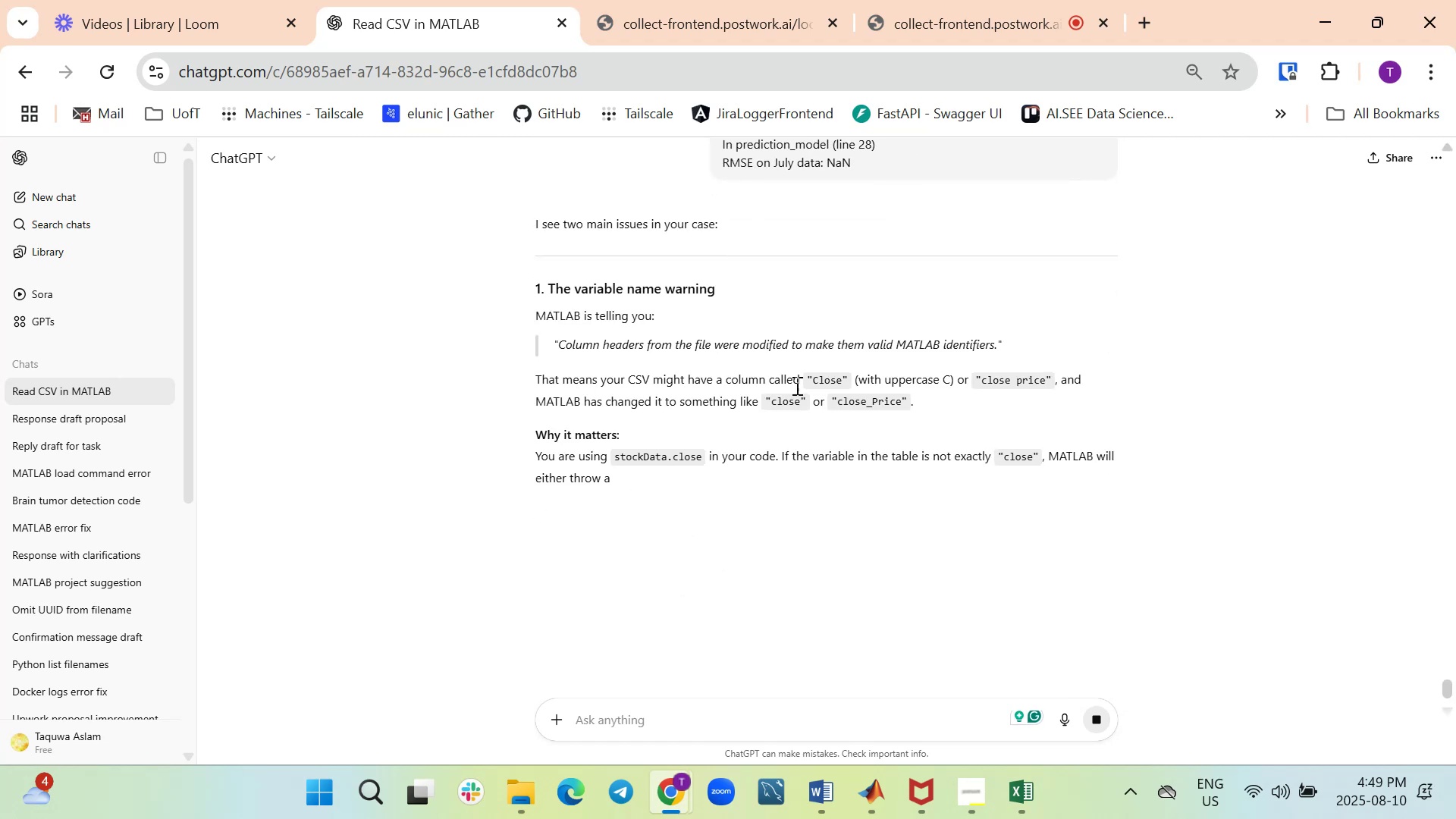 
wait(5.59)
 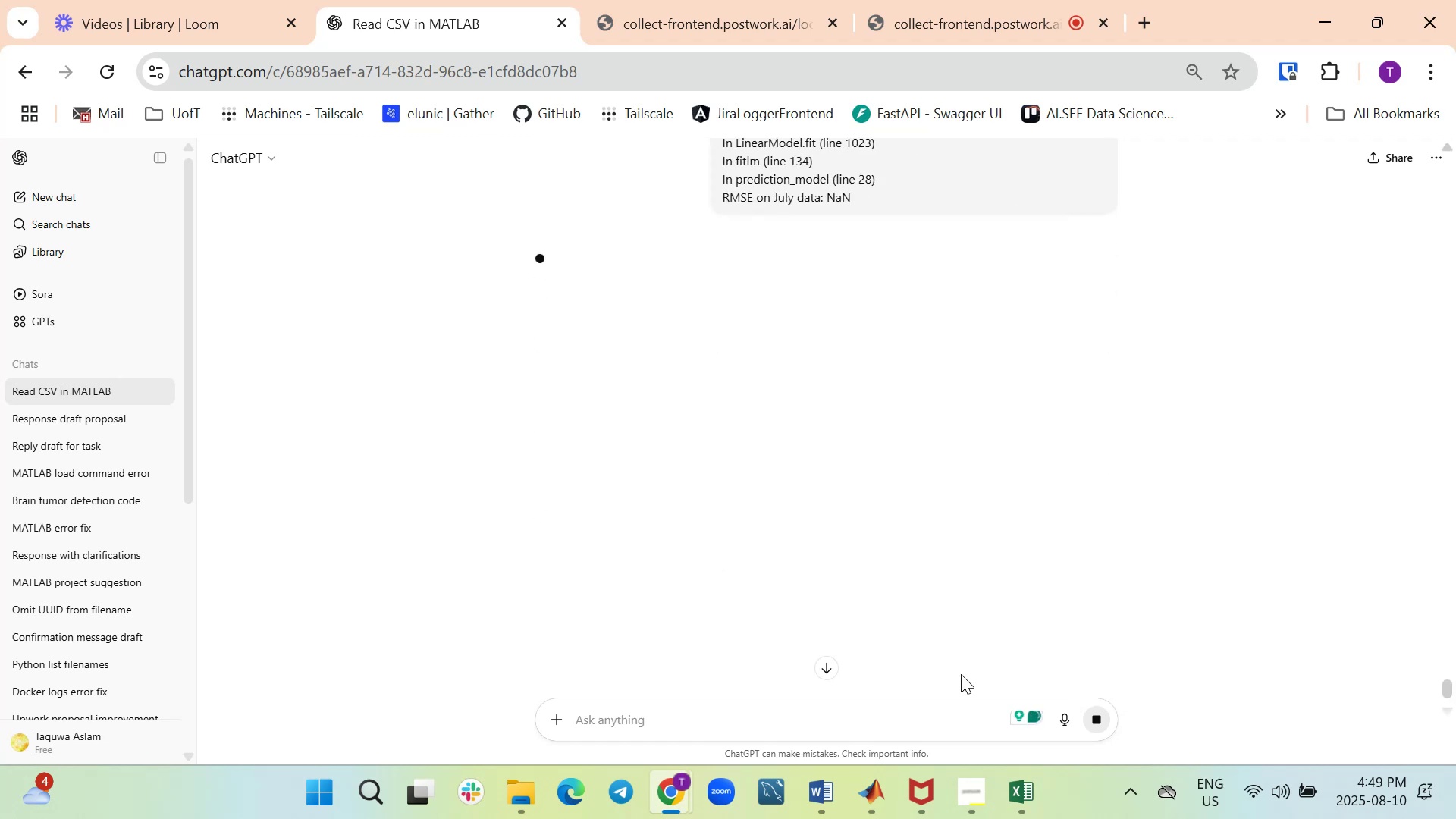 
scroll: coordinate [681, 478], scroll_direction: down, amount: 2.0
 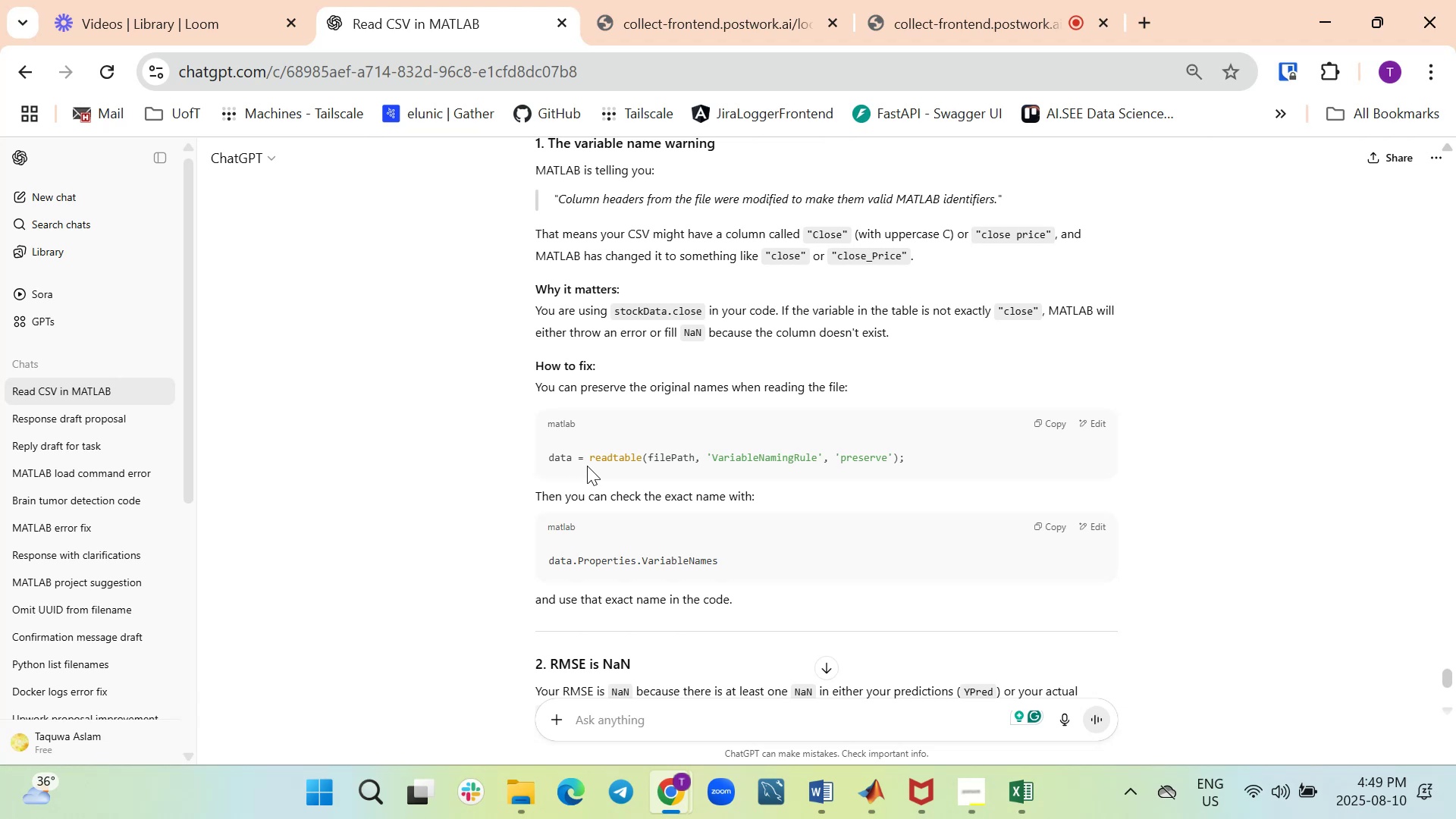 
wait(7.86)
 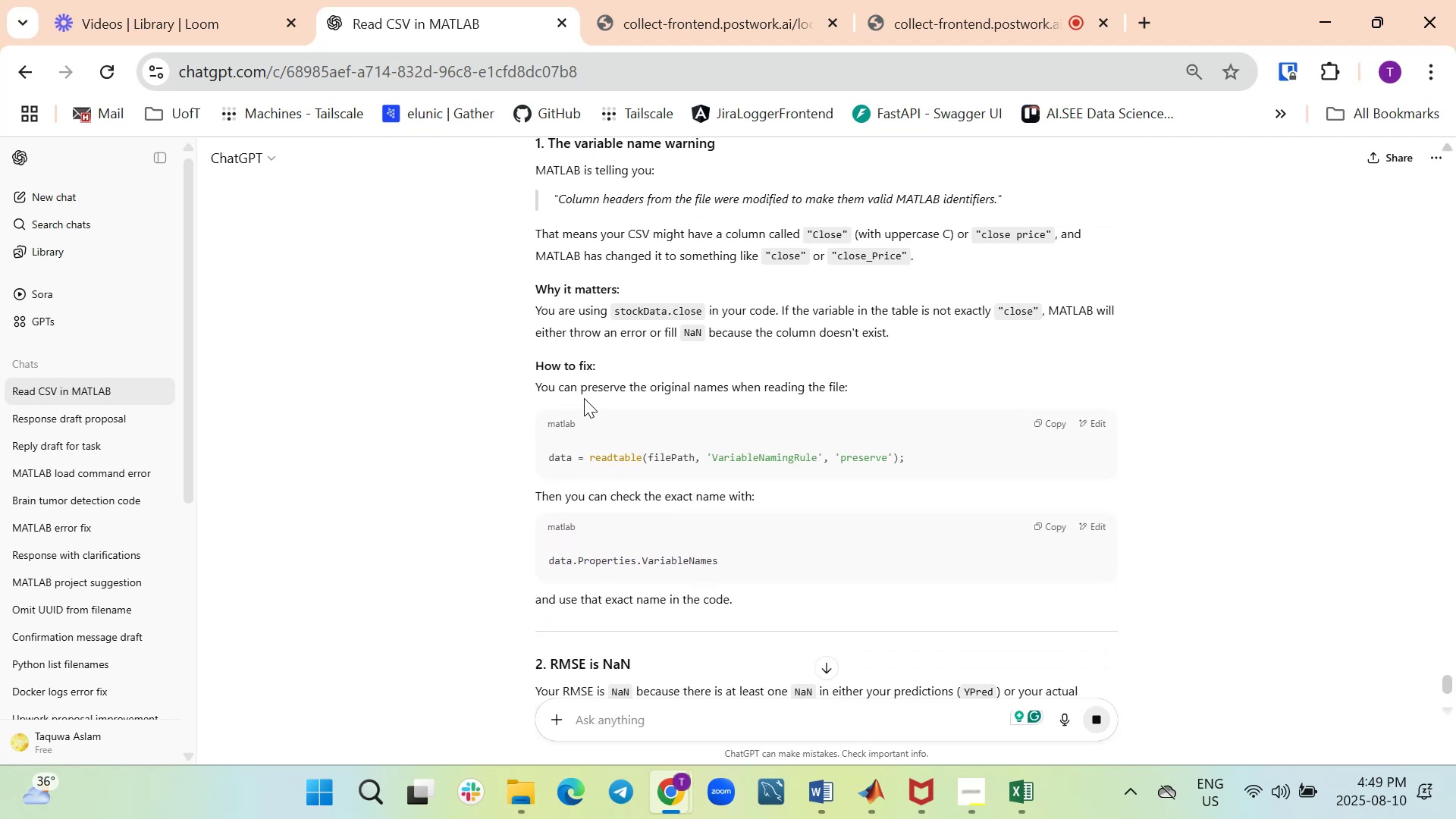 
scroll: coordinate [647, 465], scroll_direction: down, amount: 1.0
 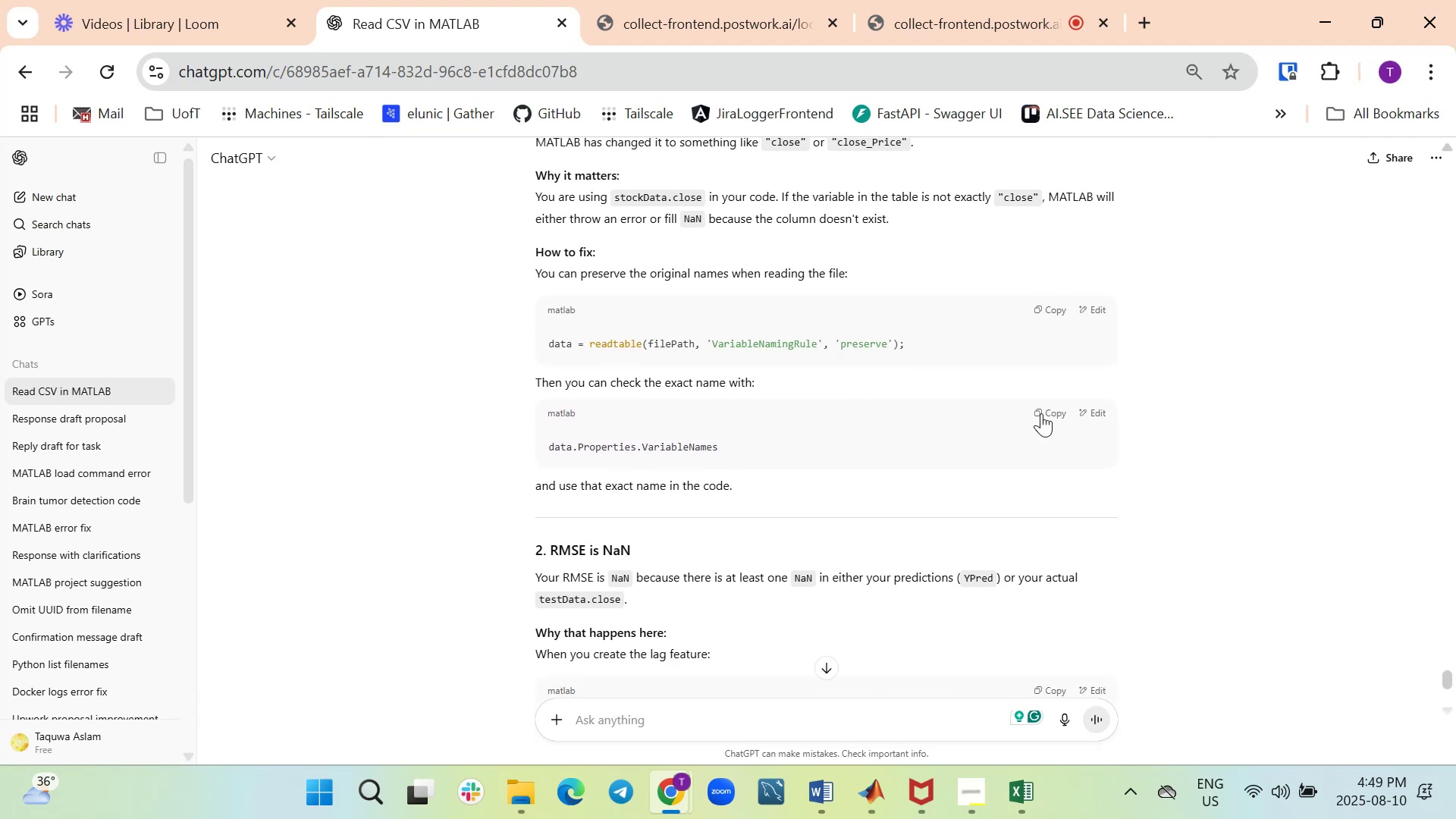 
wait(6.74)
 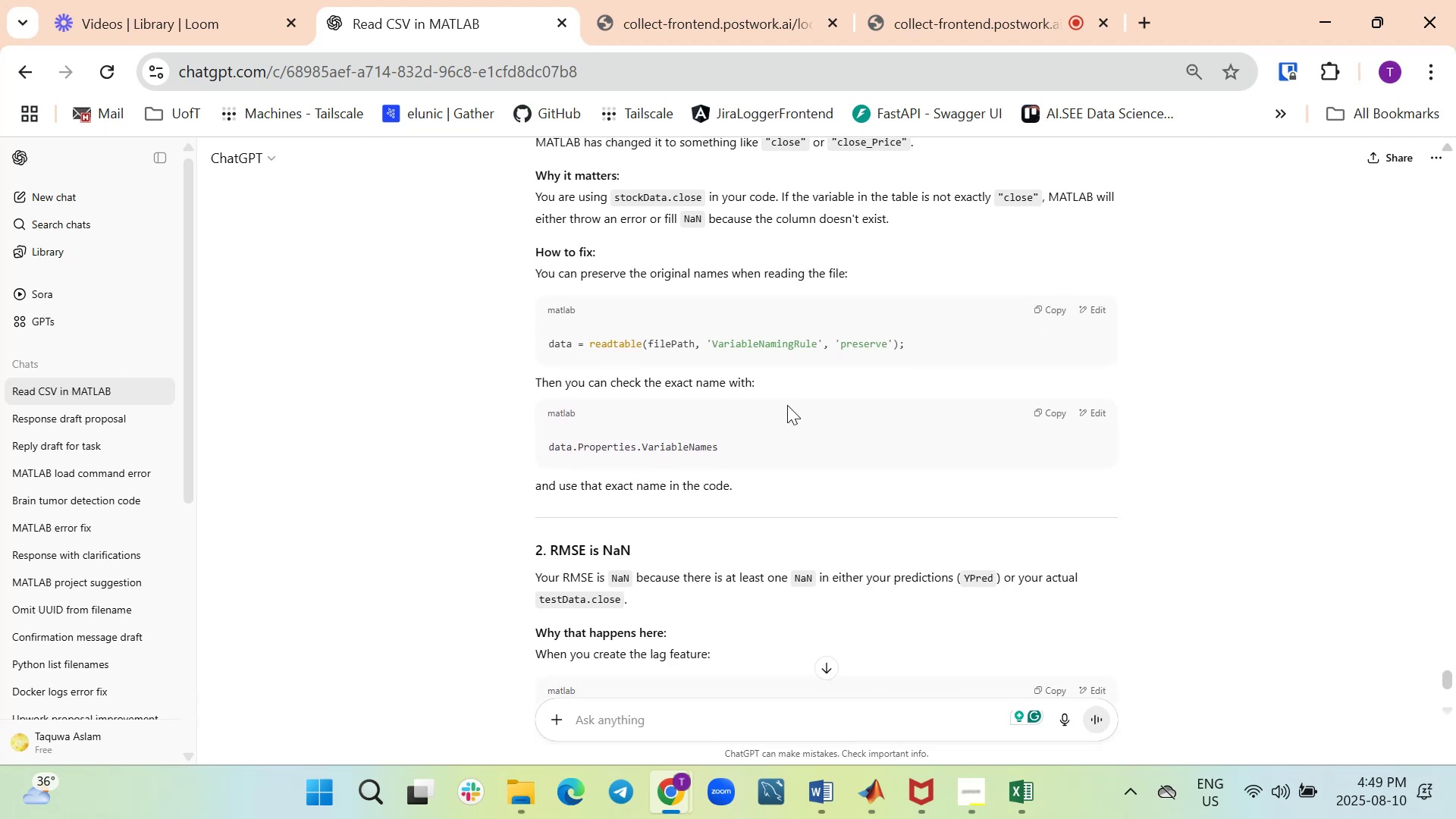 
left_click([1046, 411])
 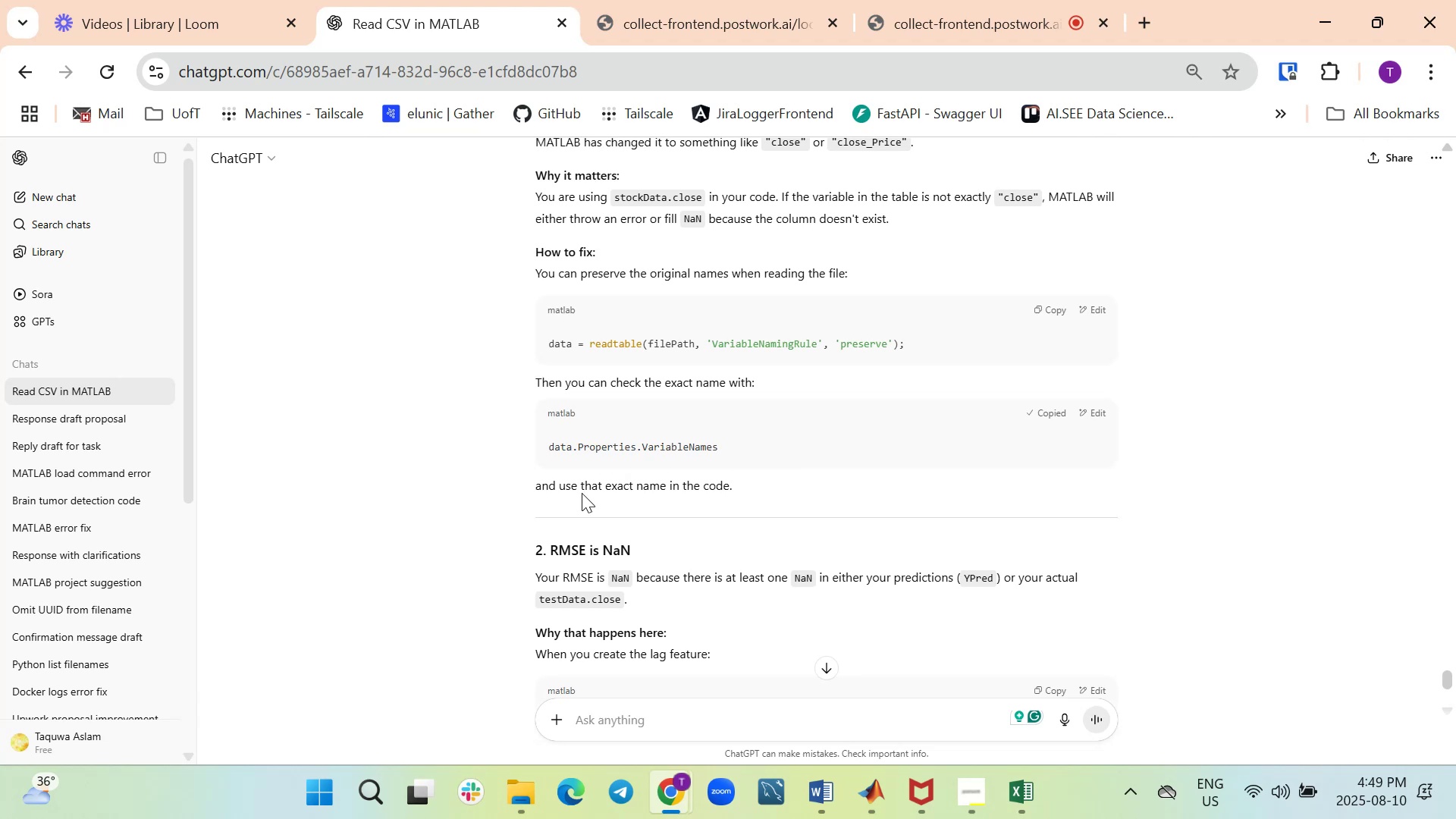 
scroll: coordinate [604, 505], scroll_direction: down, amount: 3.0
 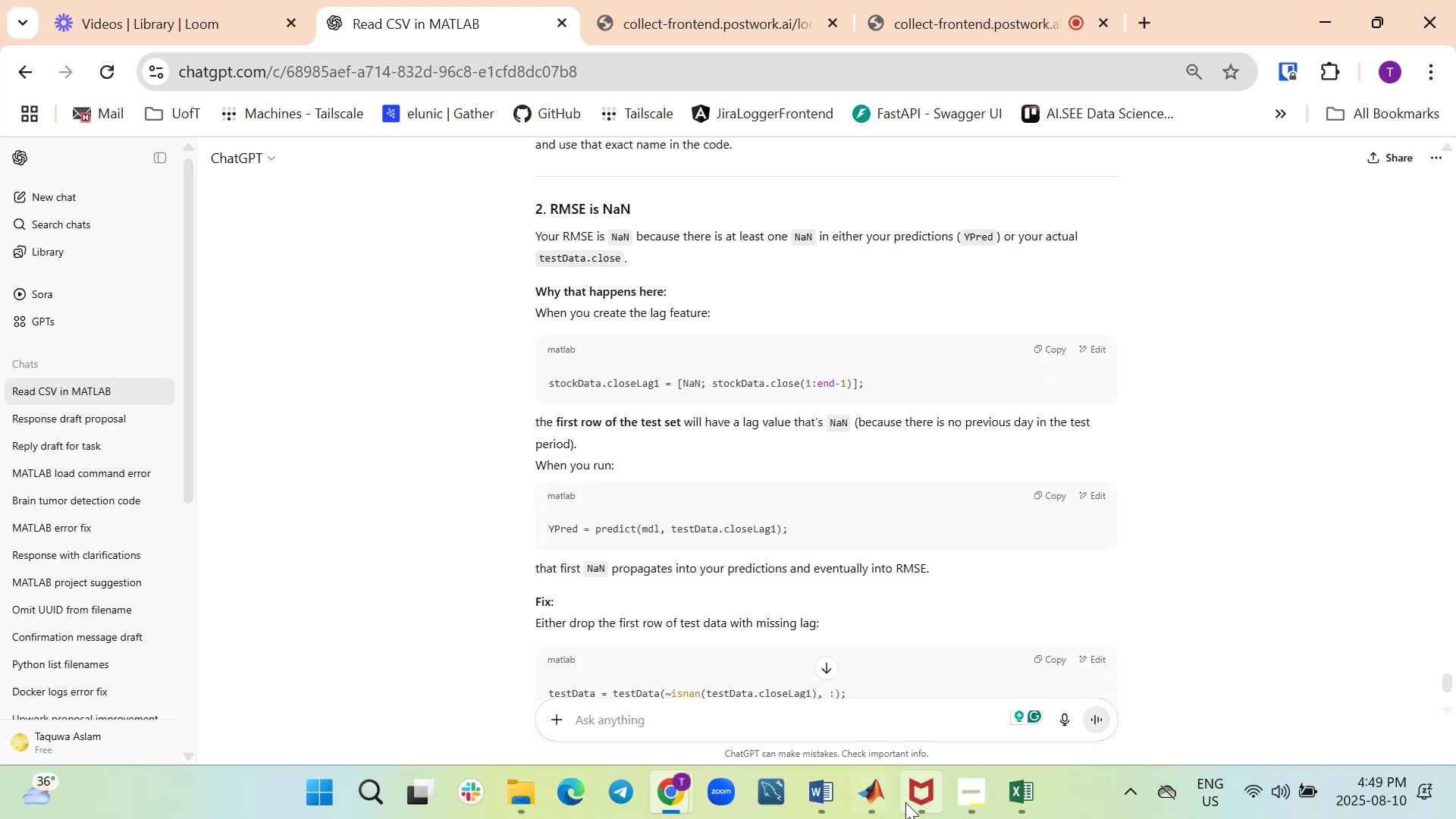 
left_click([871, 801])
 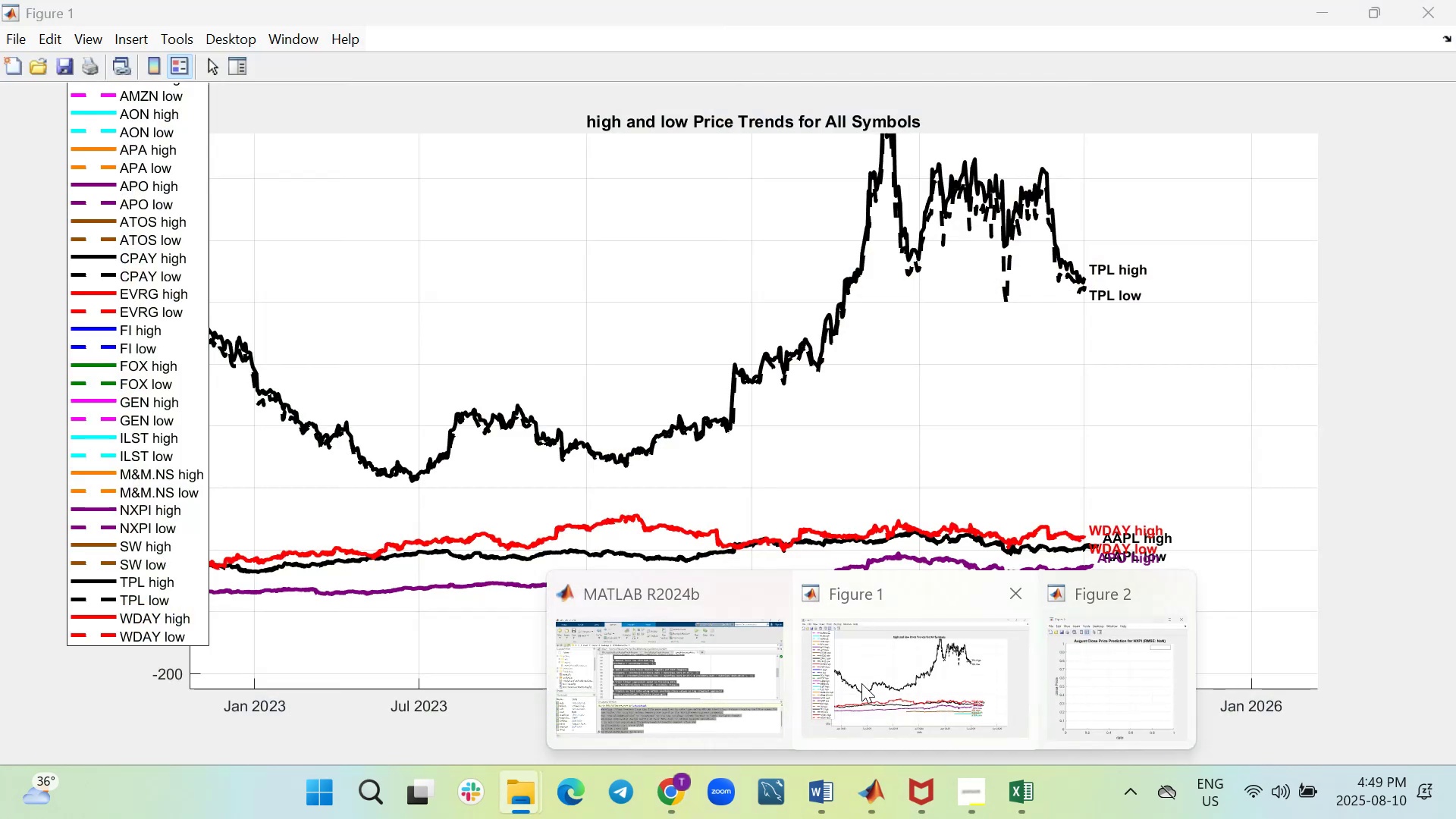 
left_click([720, 683])
 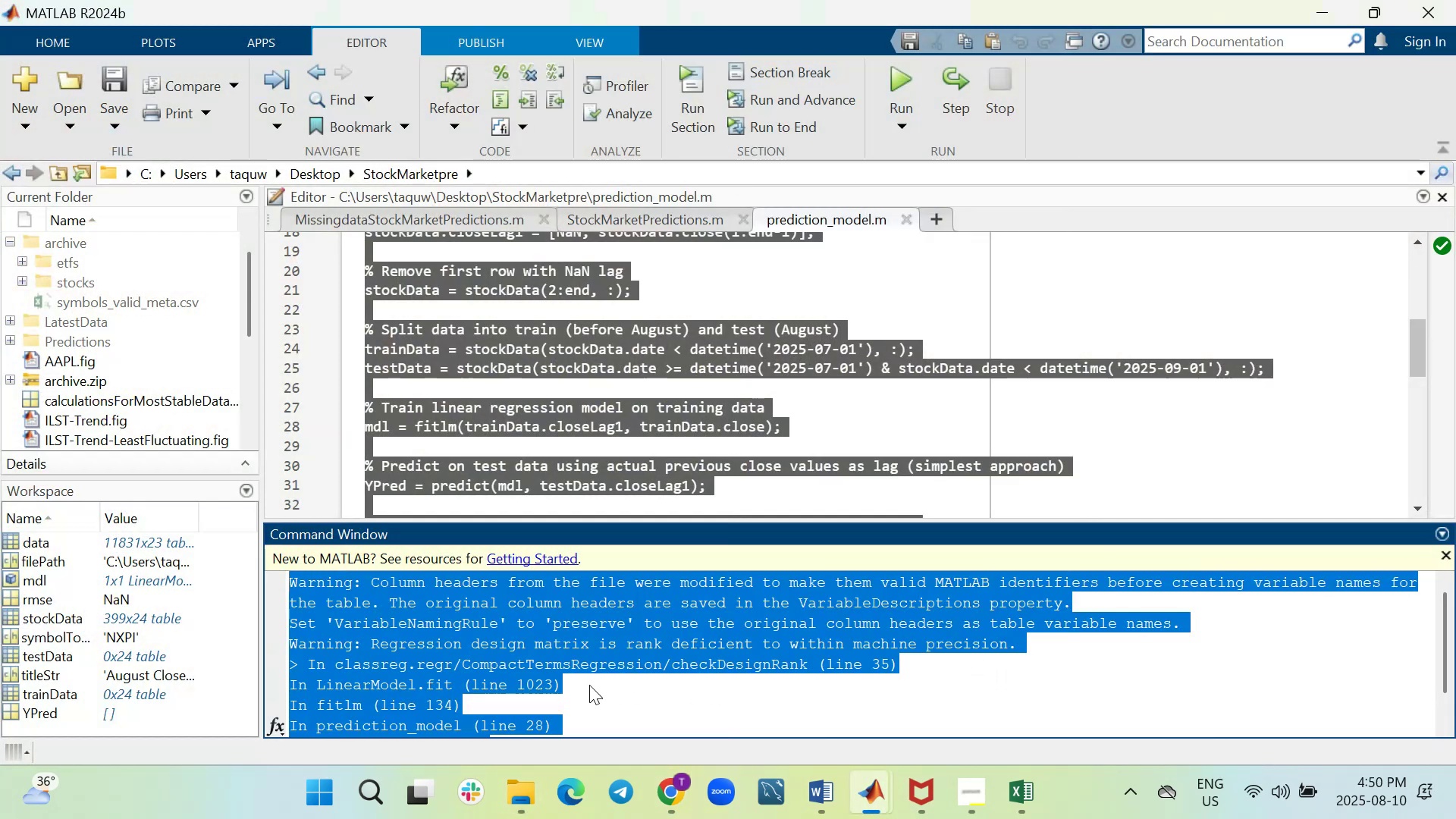 
scroll: coordinate [565, 686], scroll_direction: down, amount: 5.0
 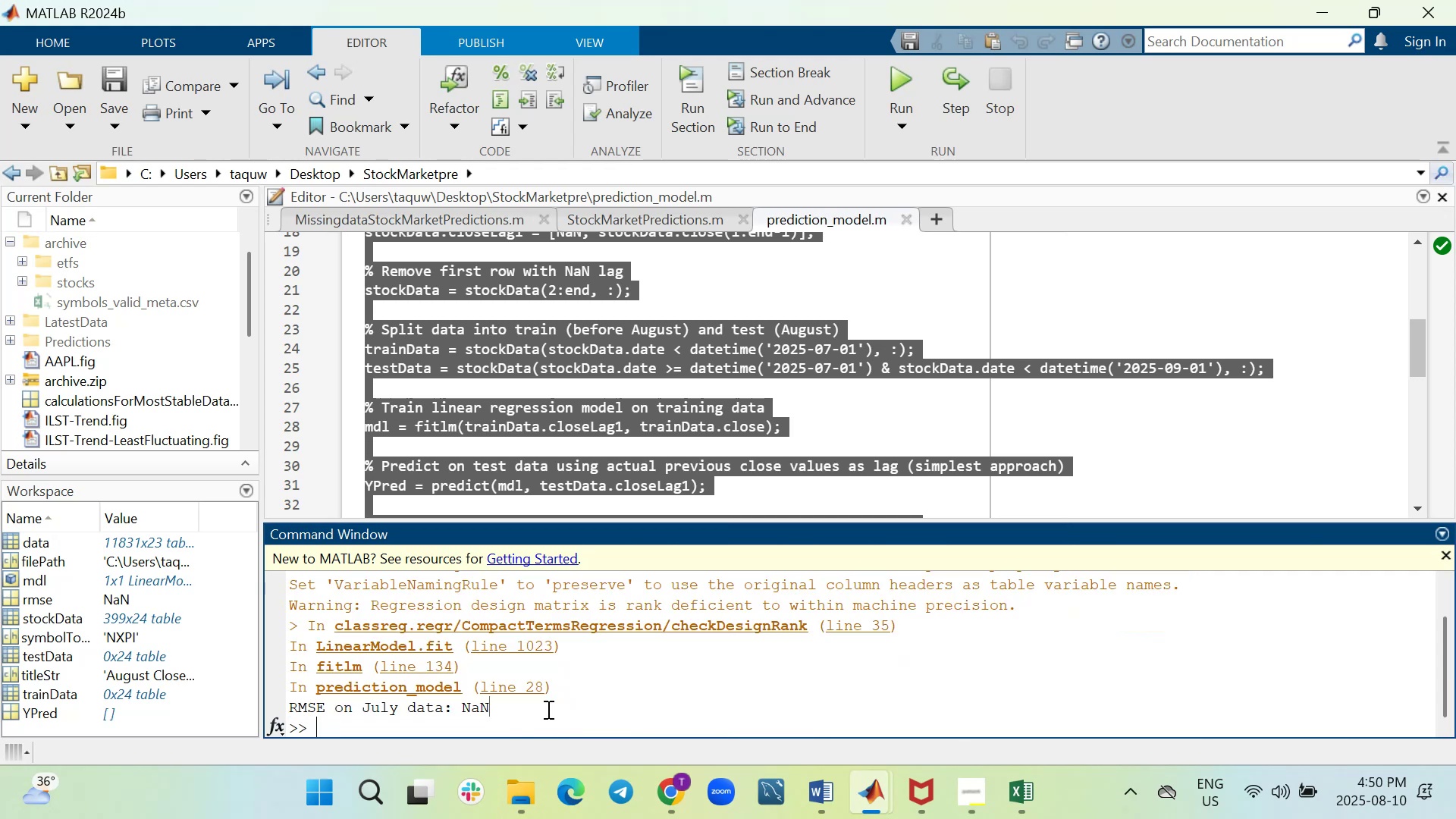 
key(Control+V)
 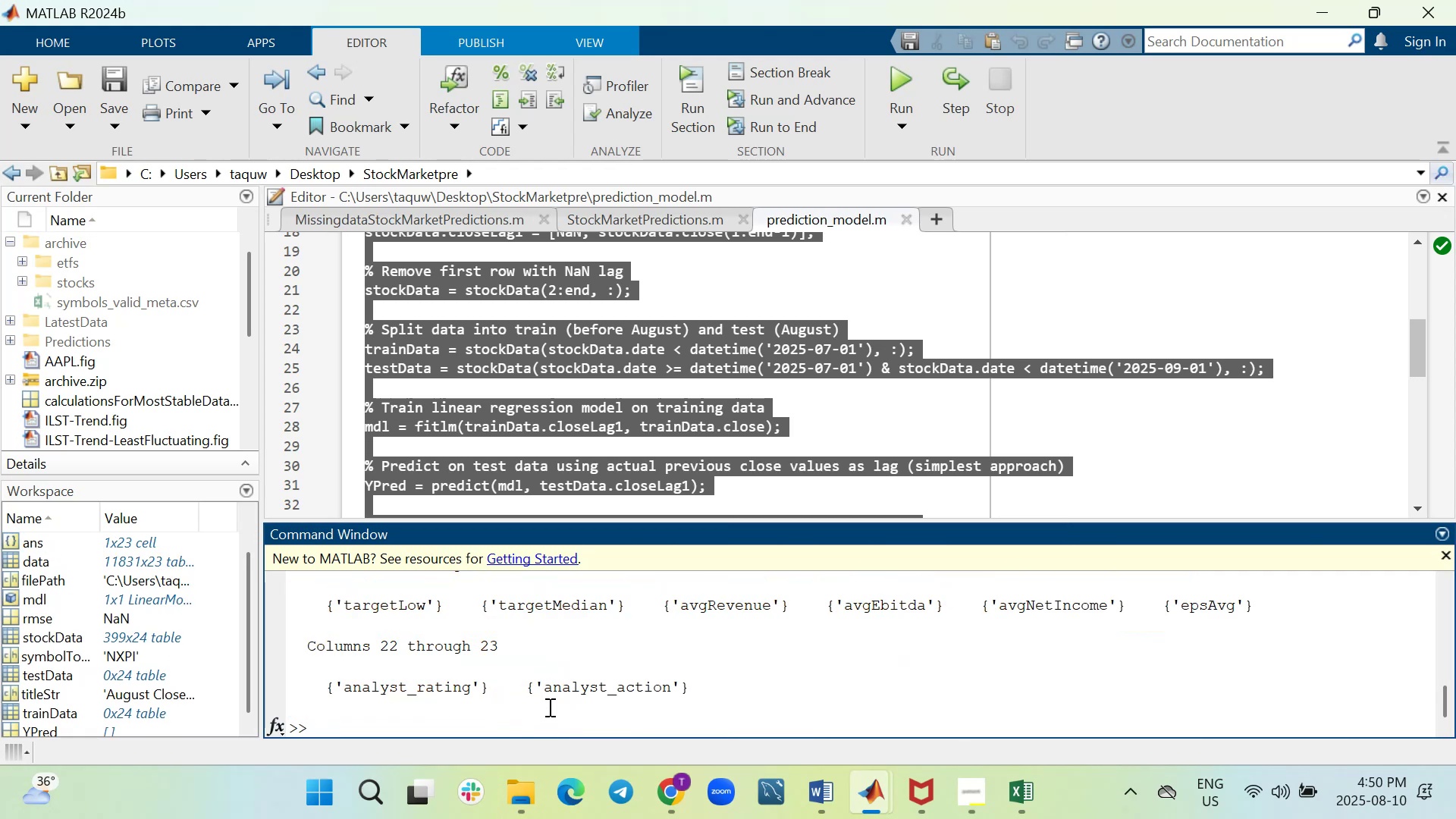 
key(Enter)
 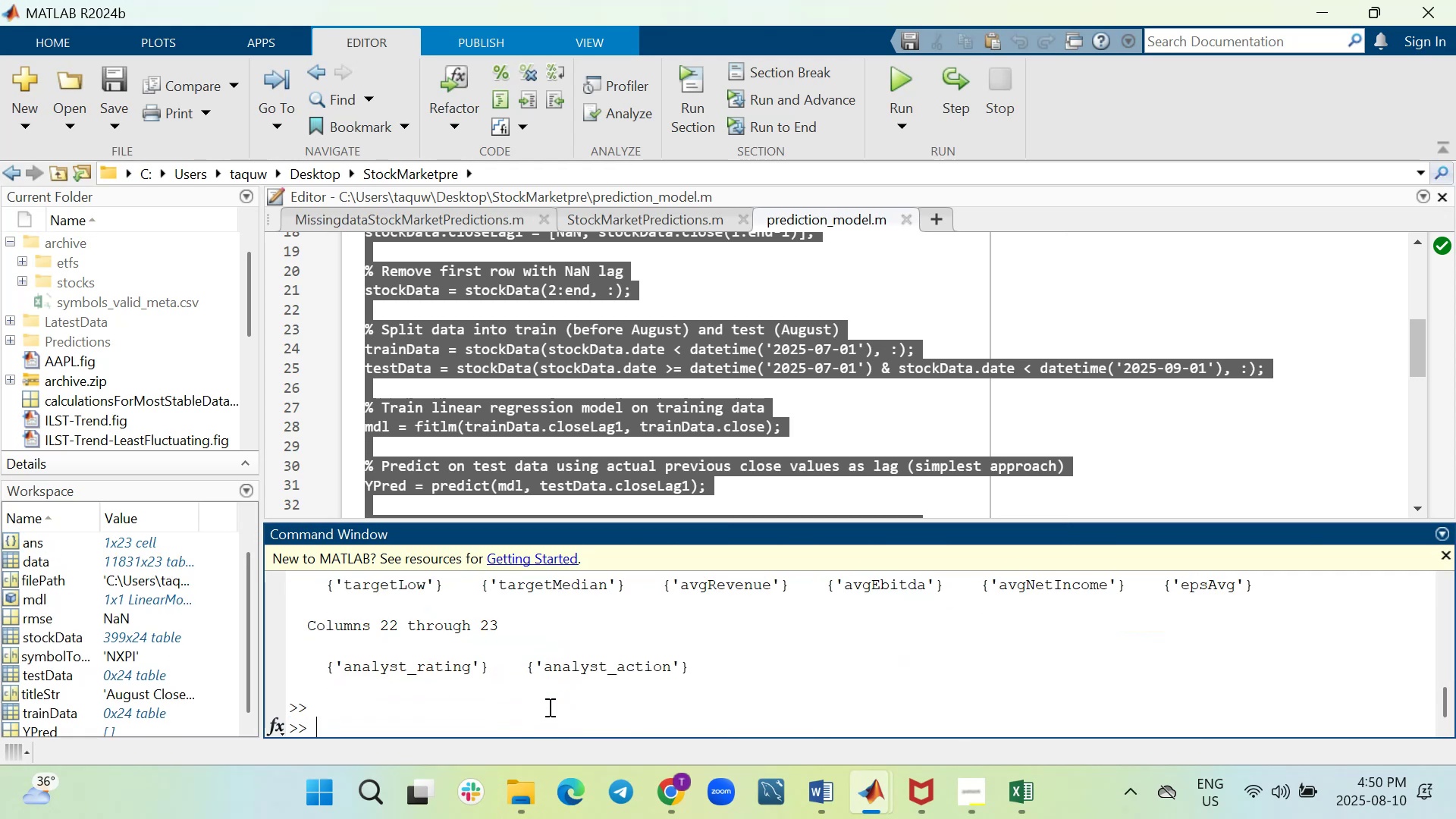 
key(Control+V)
 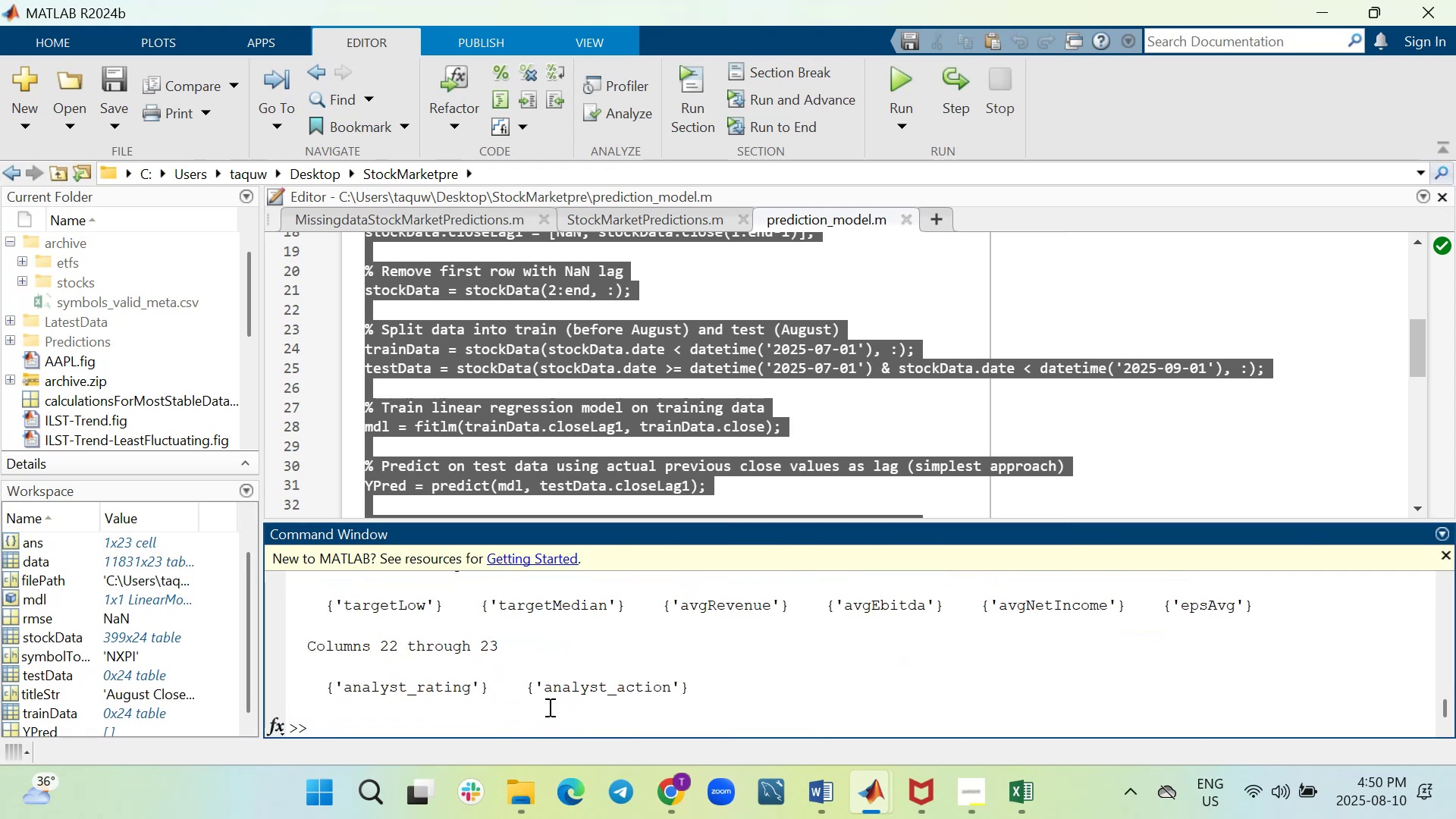 
key(Control+V)
 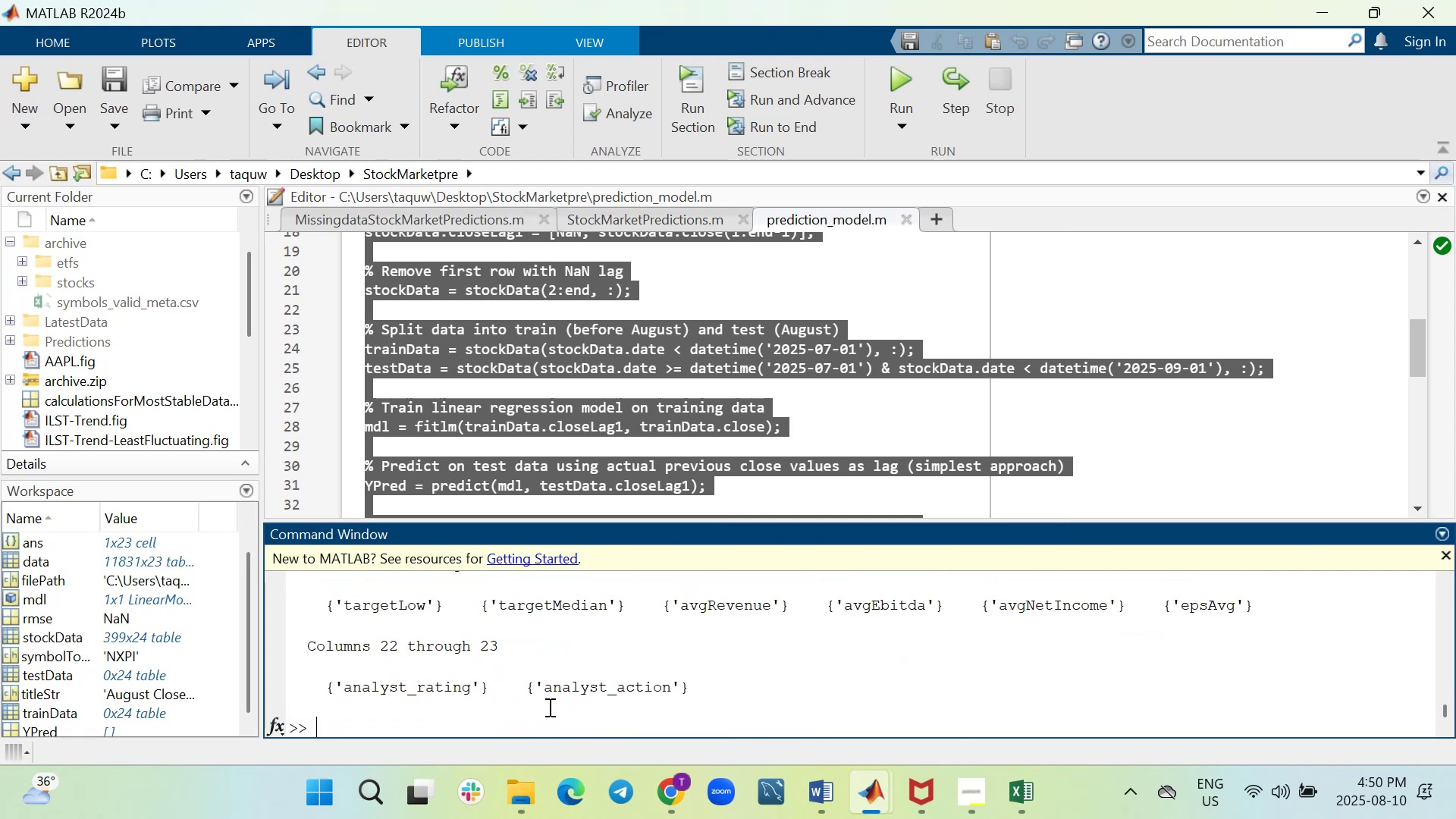 
key(Control+V)
 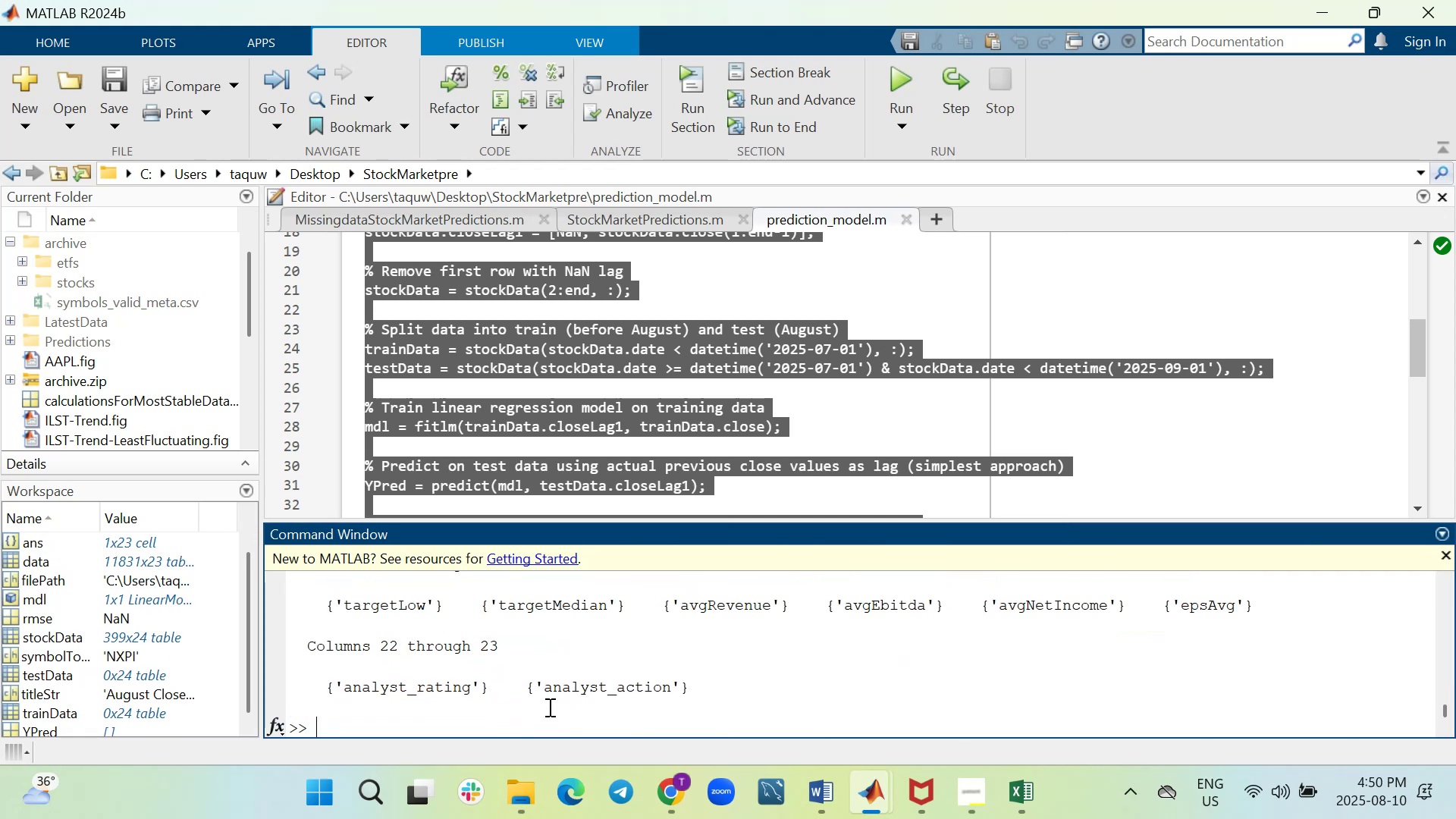 
key(Control+Z)
 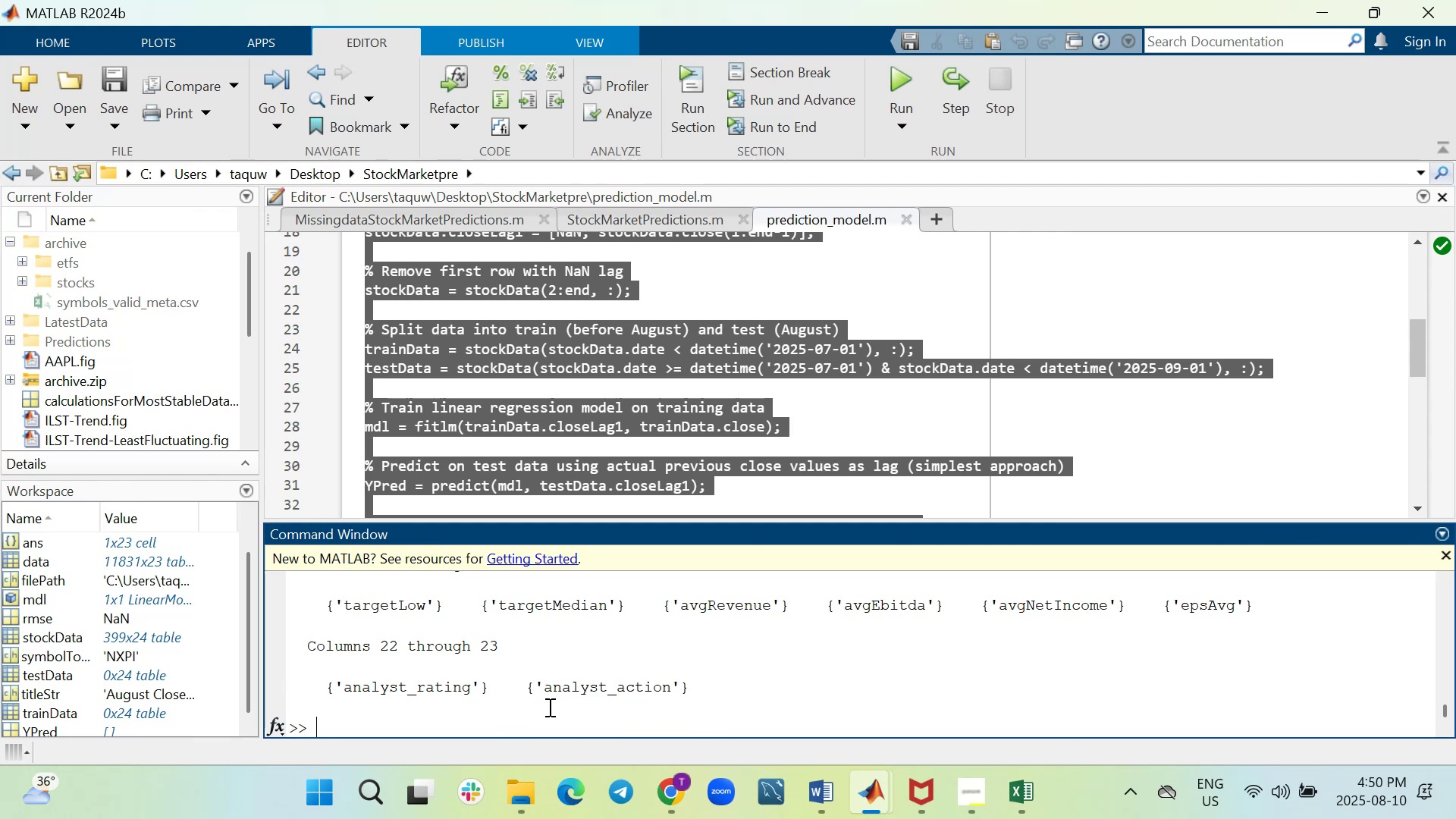 
key(Control+Z)
 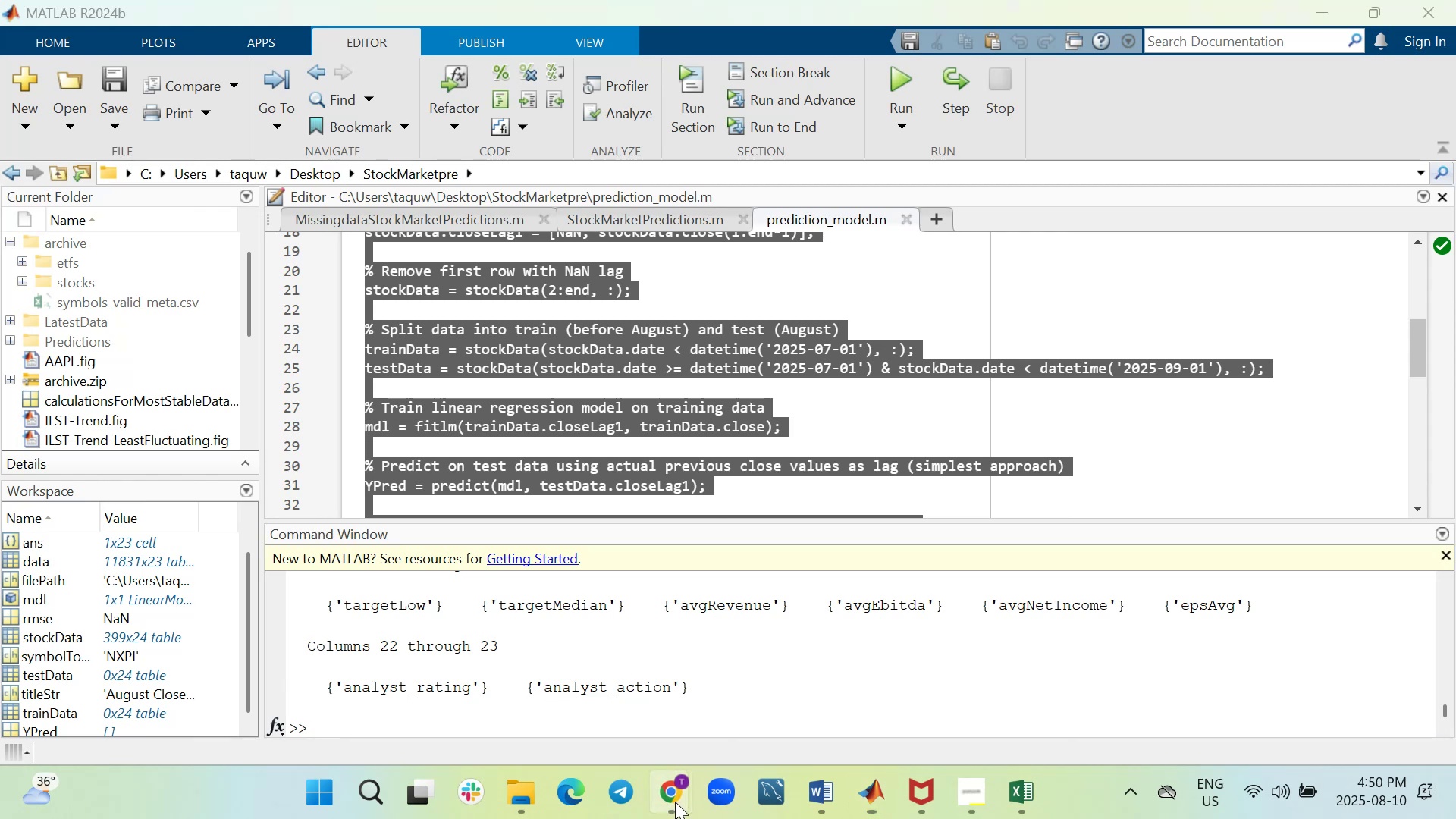 
left_click([595, 724])
 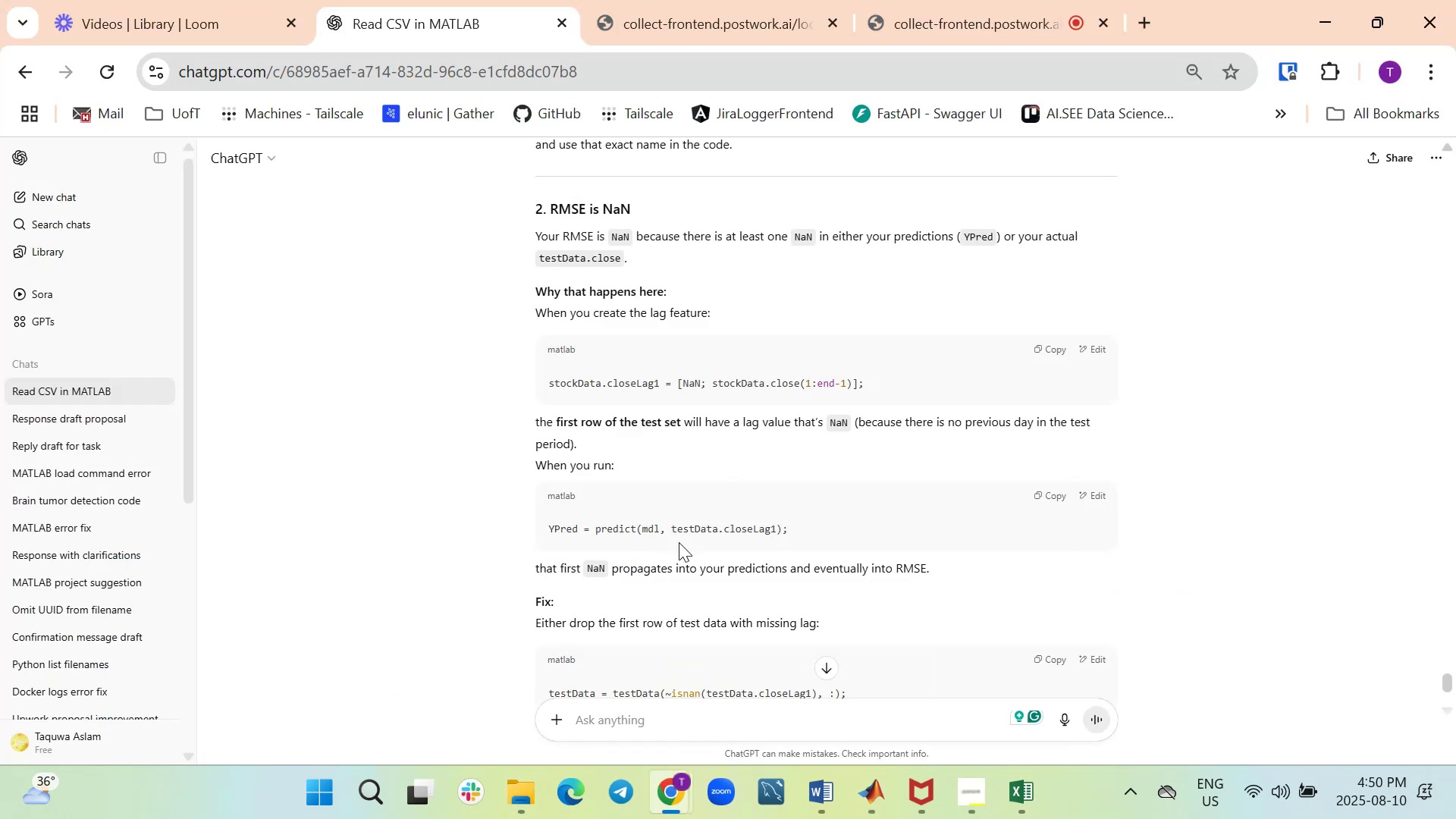 
scroll: coordinate [750, 321], scroll_direction: up, amount: 3.0
 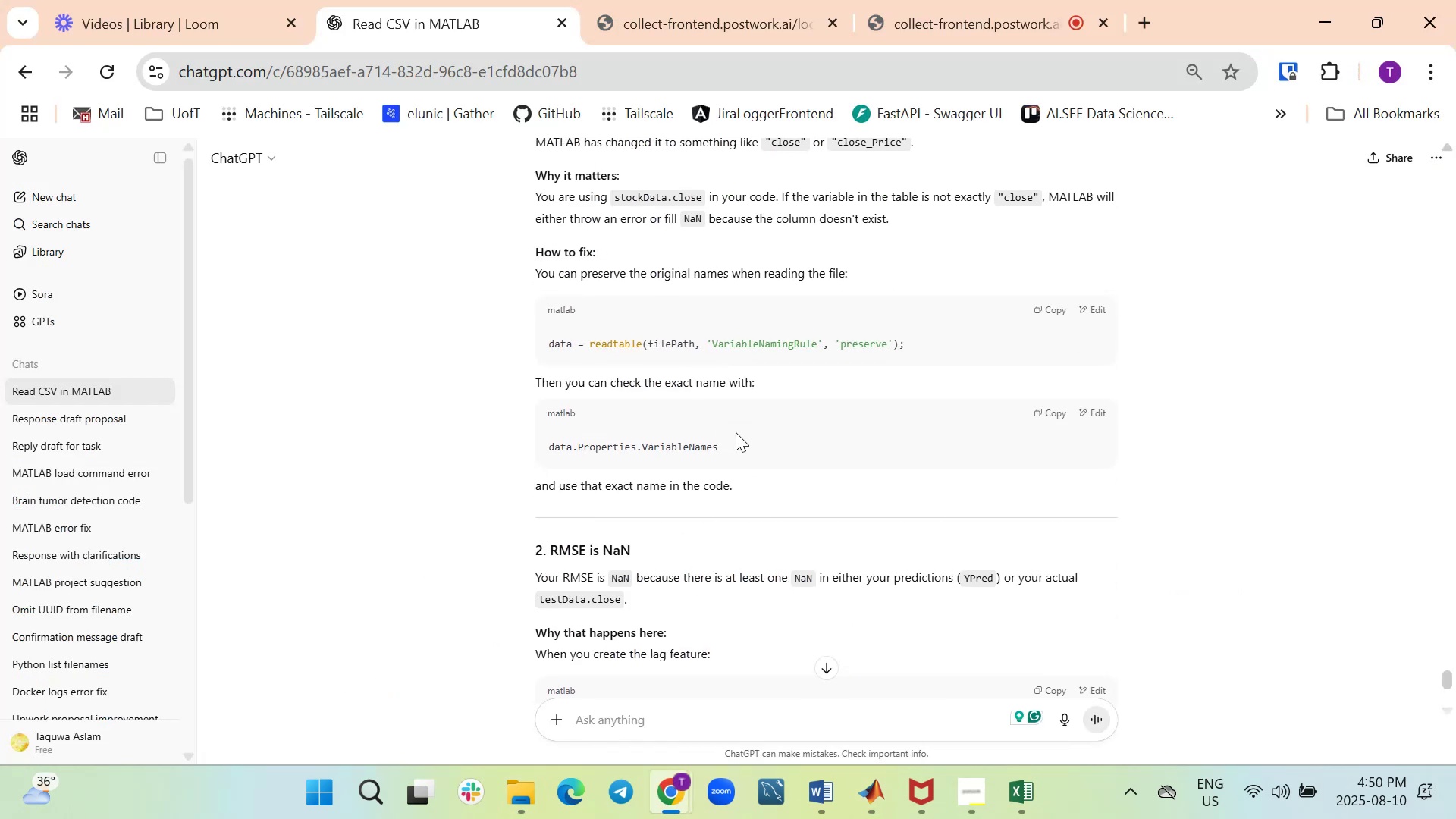 
left_click_drag(start_coordinate=[738, 443], to_coordinate=[509, 447])
 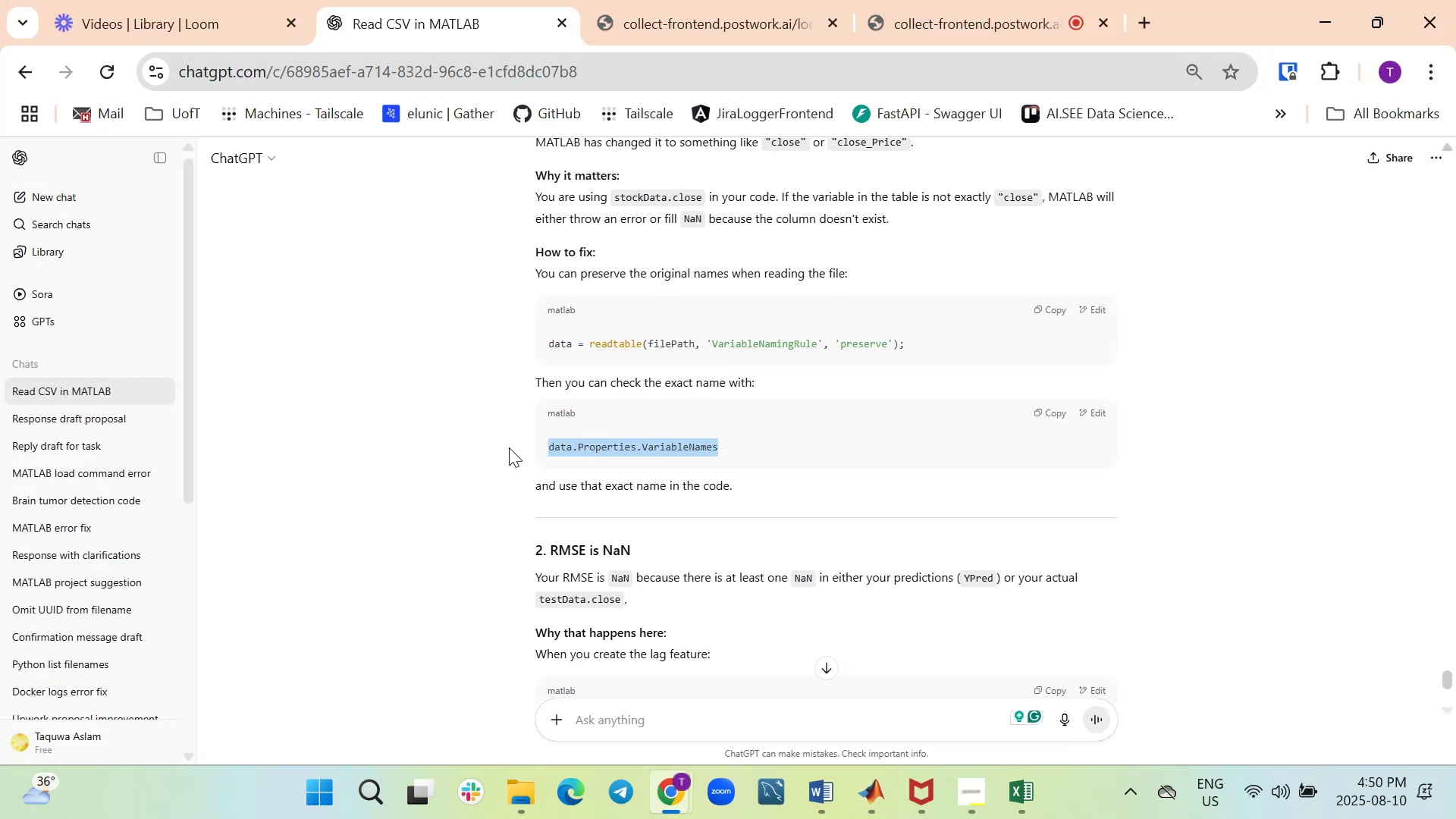 
key(Control+C)
 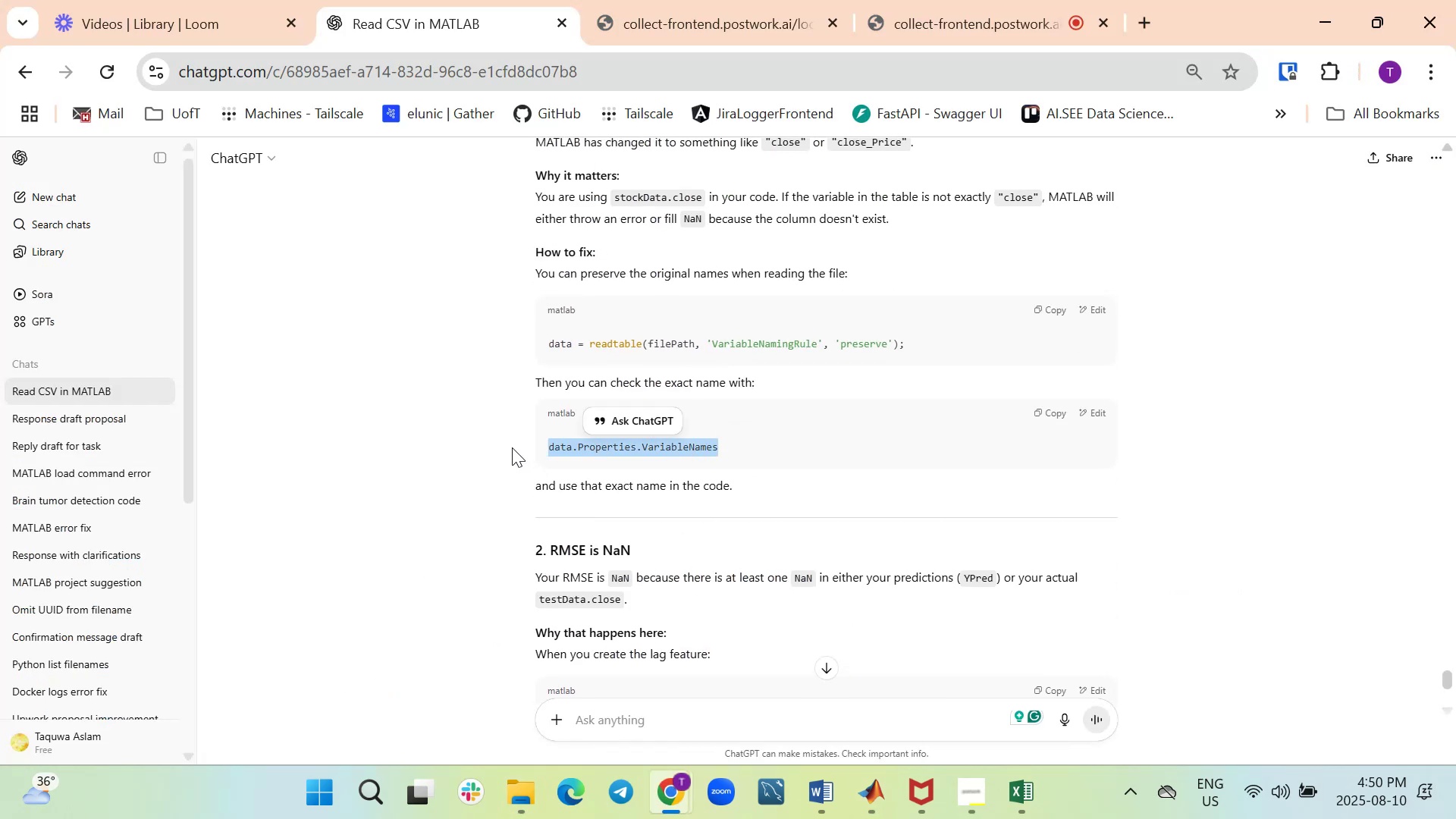 
key(Alt+Tab)
 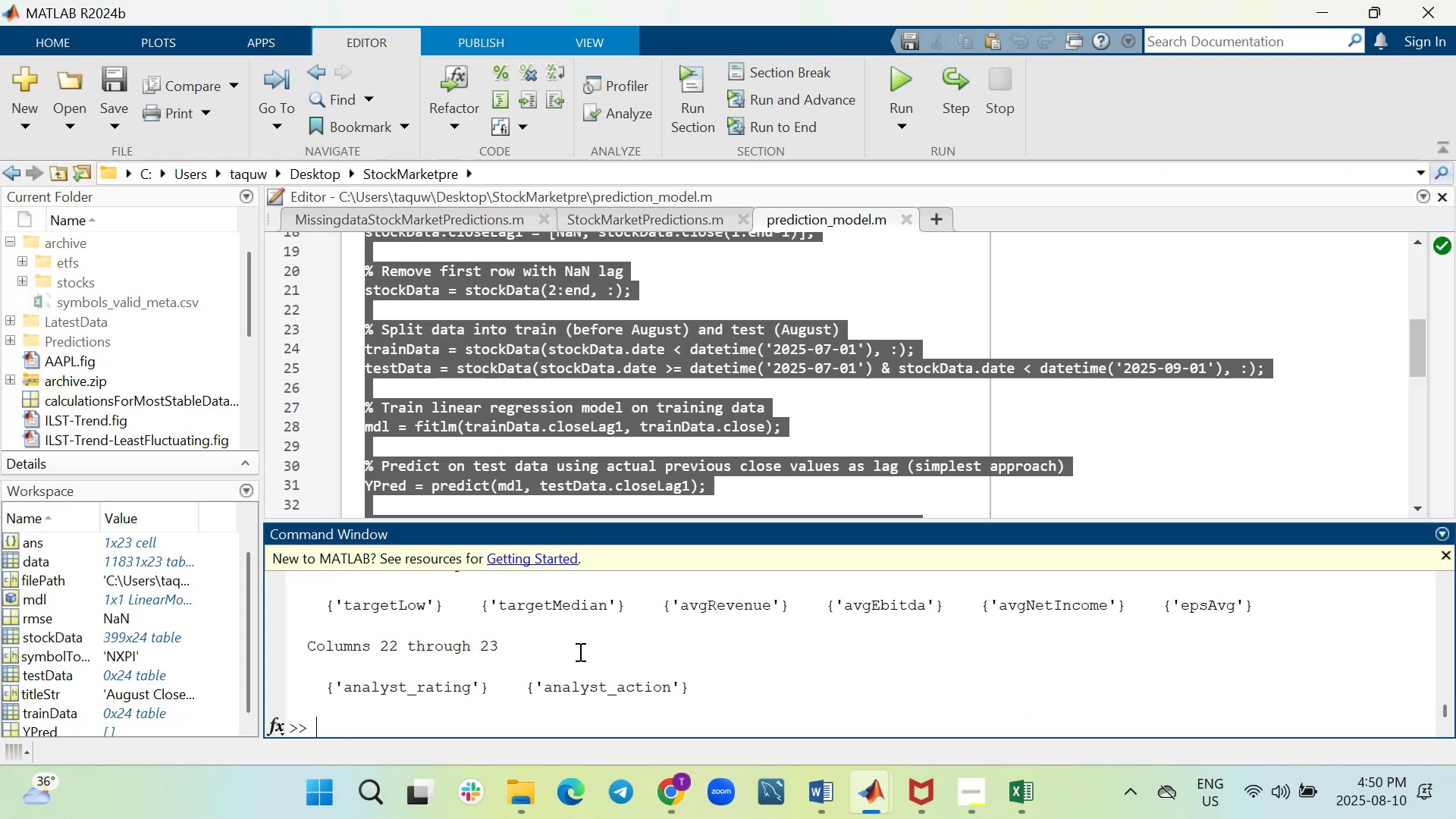 
key(Control+B)
 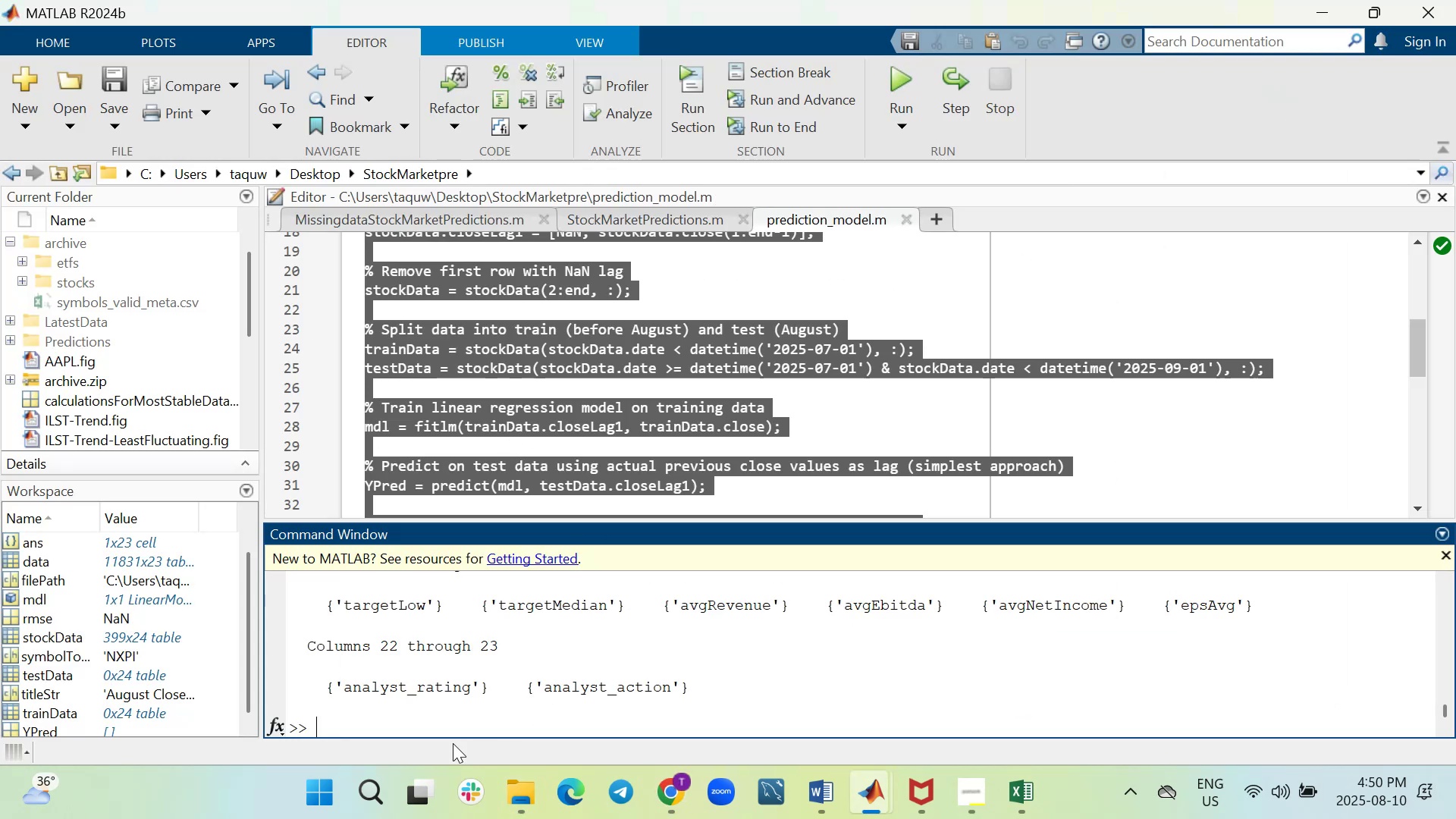 
key(Control+V)
 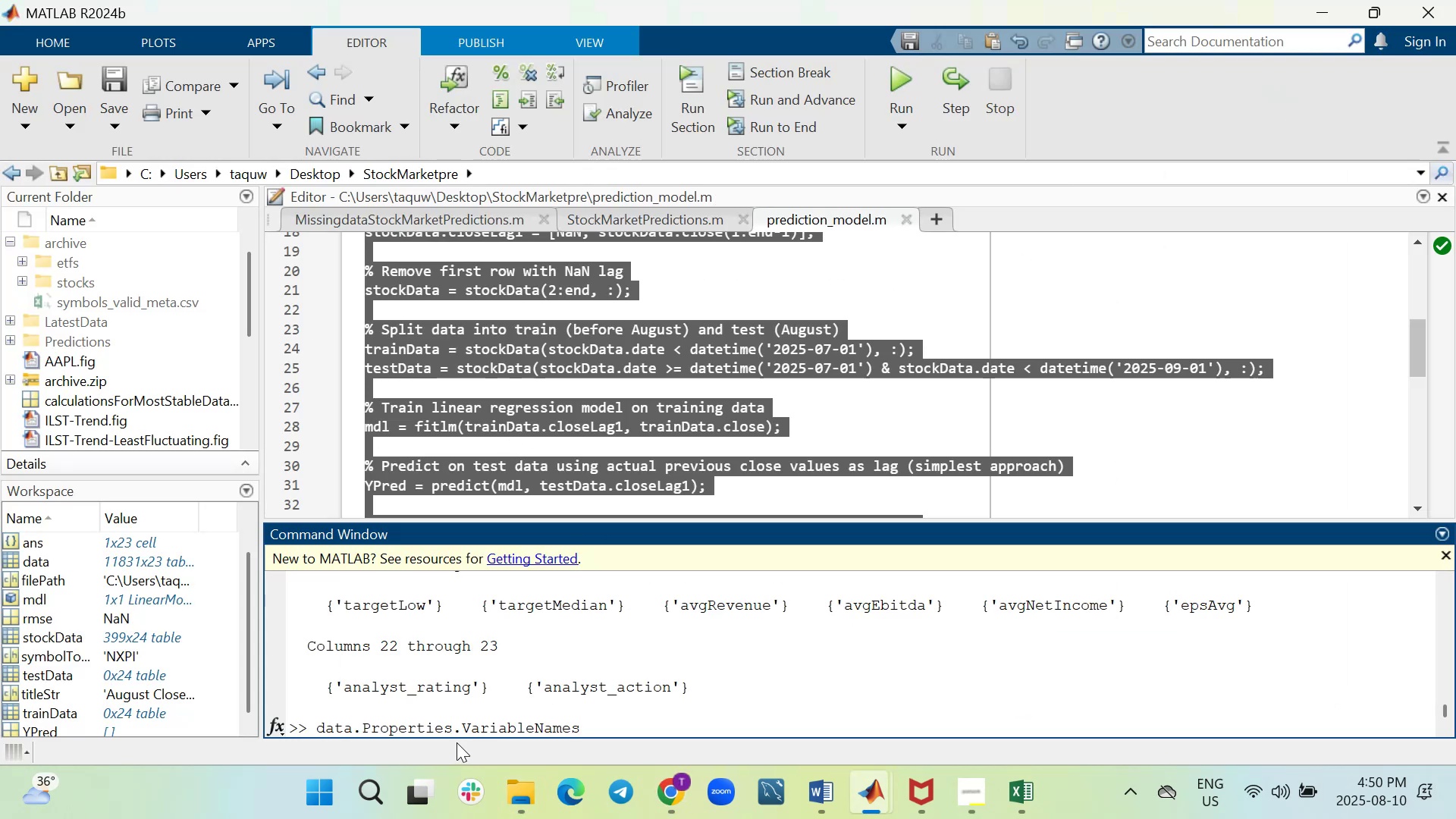 
key(Enter)
 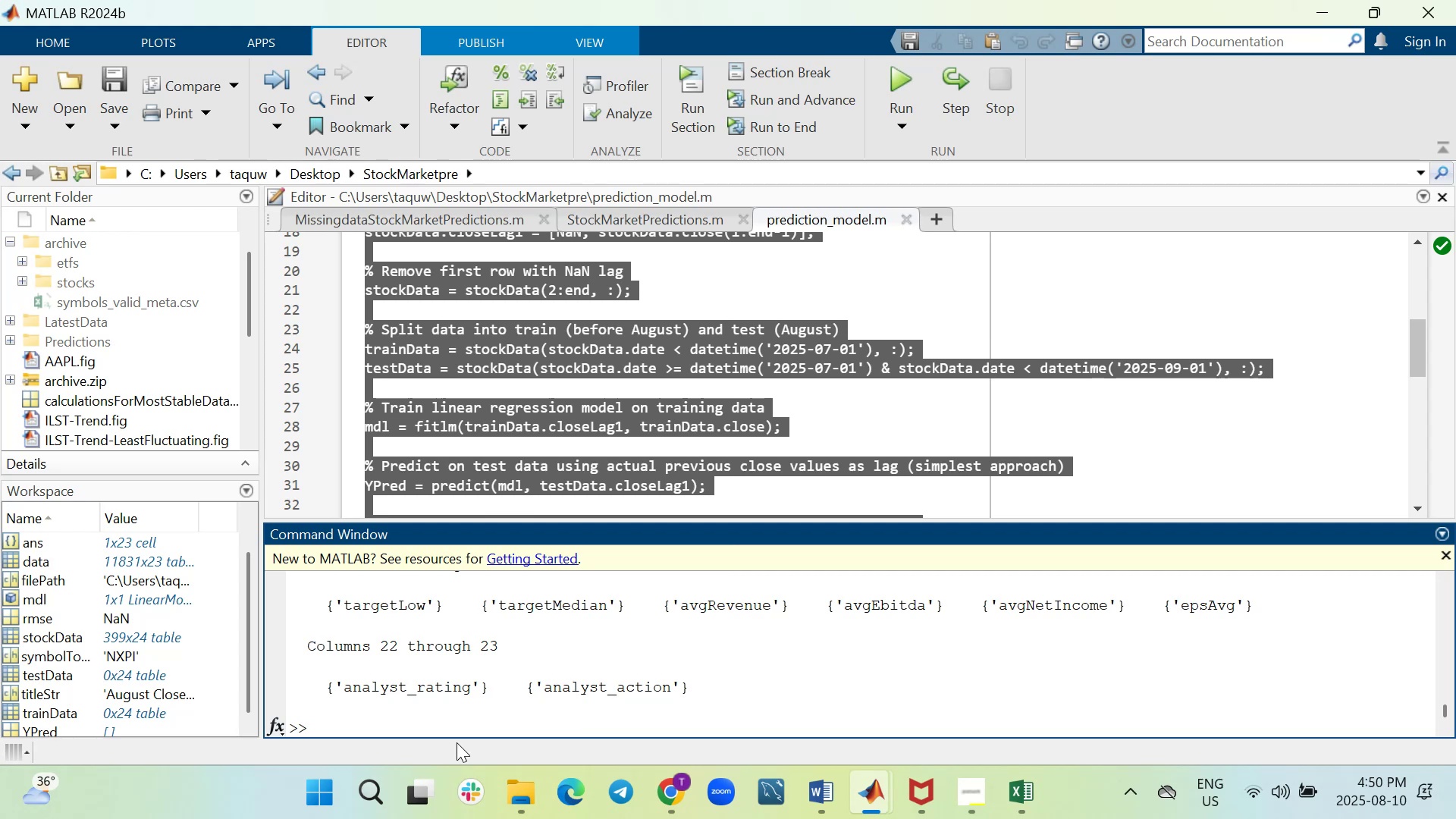 
scroll: coordinate [456, 706], scroll_direction: down, amount: 5.0
 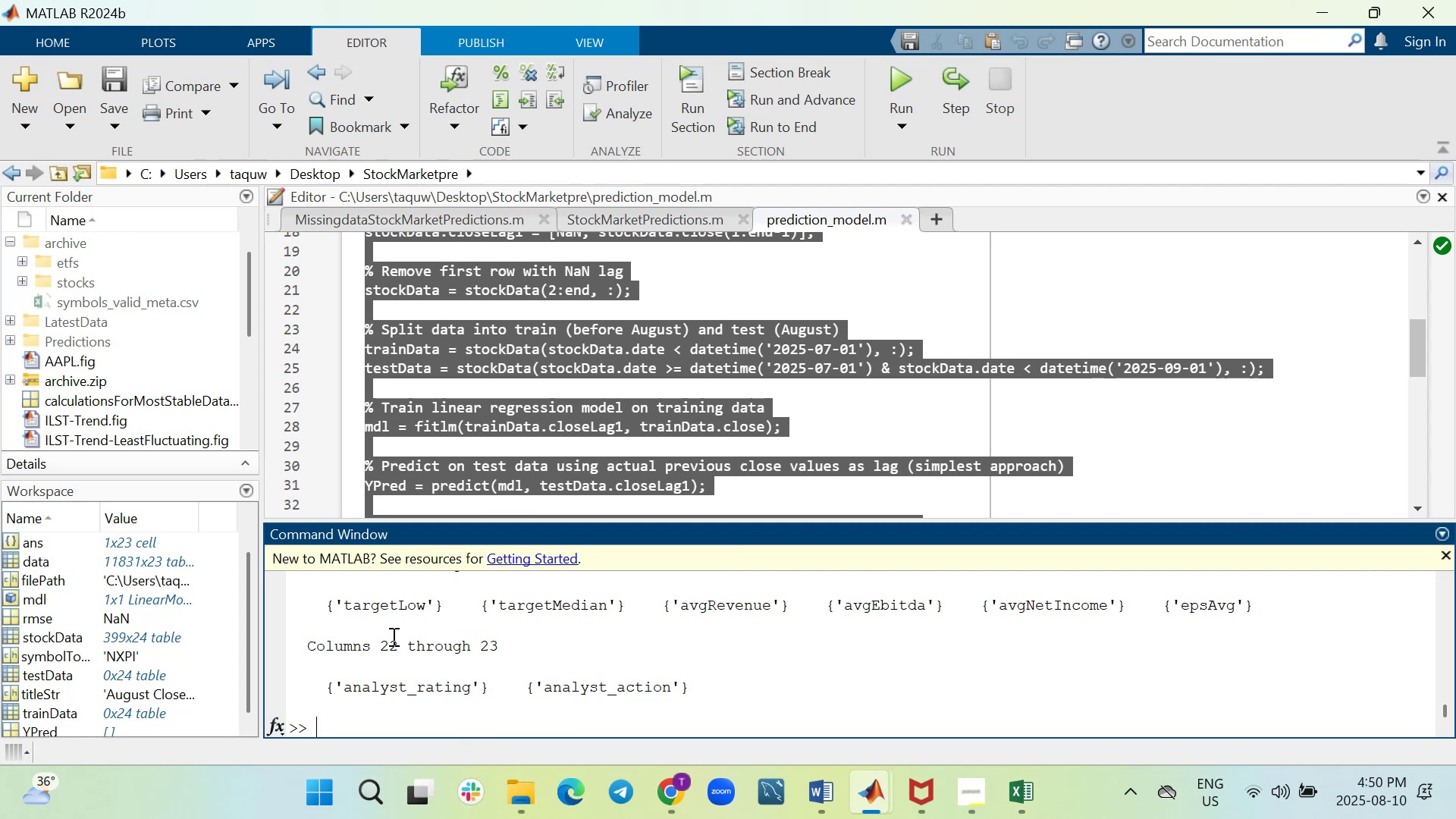 
scroll: coordinate [438, 650], scroll_direction: up, amount: 6.0
 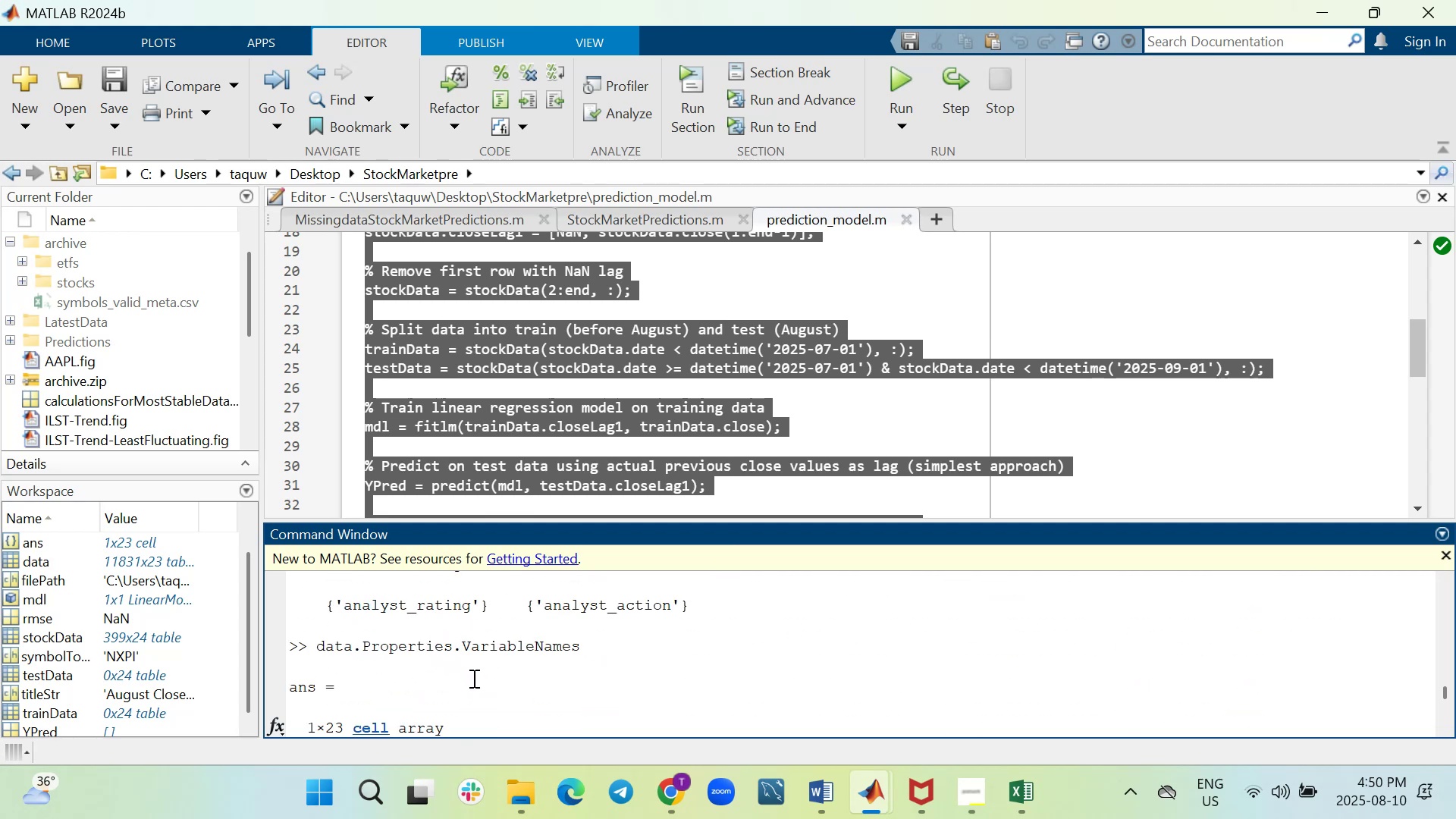 
scroll: coordinate [449, 670], scroll_direction: down, amount: 6.0
 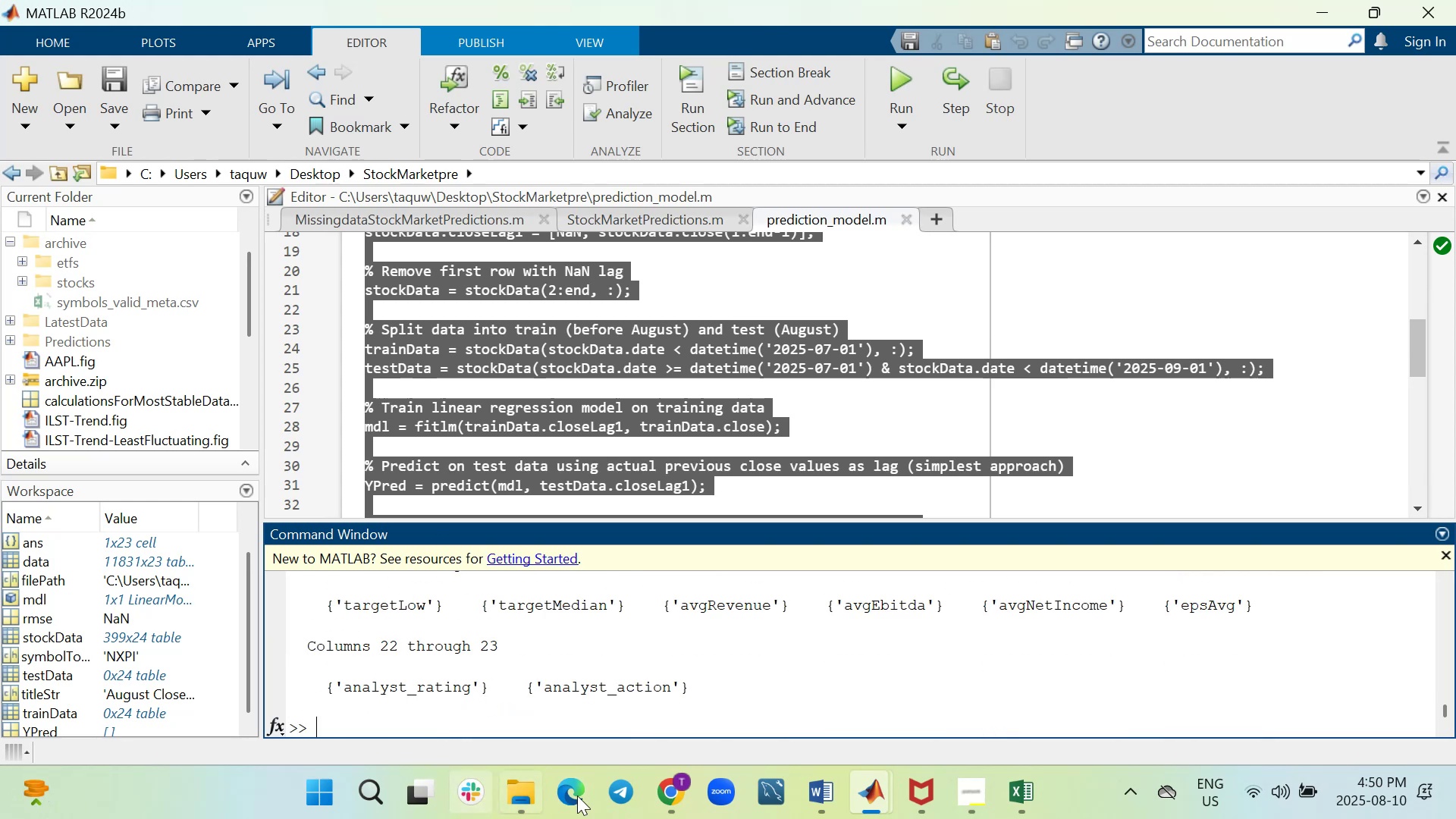 
left_click([605, 718])
 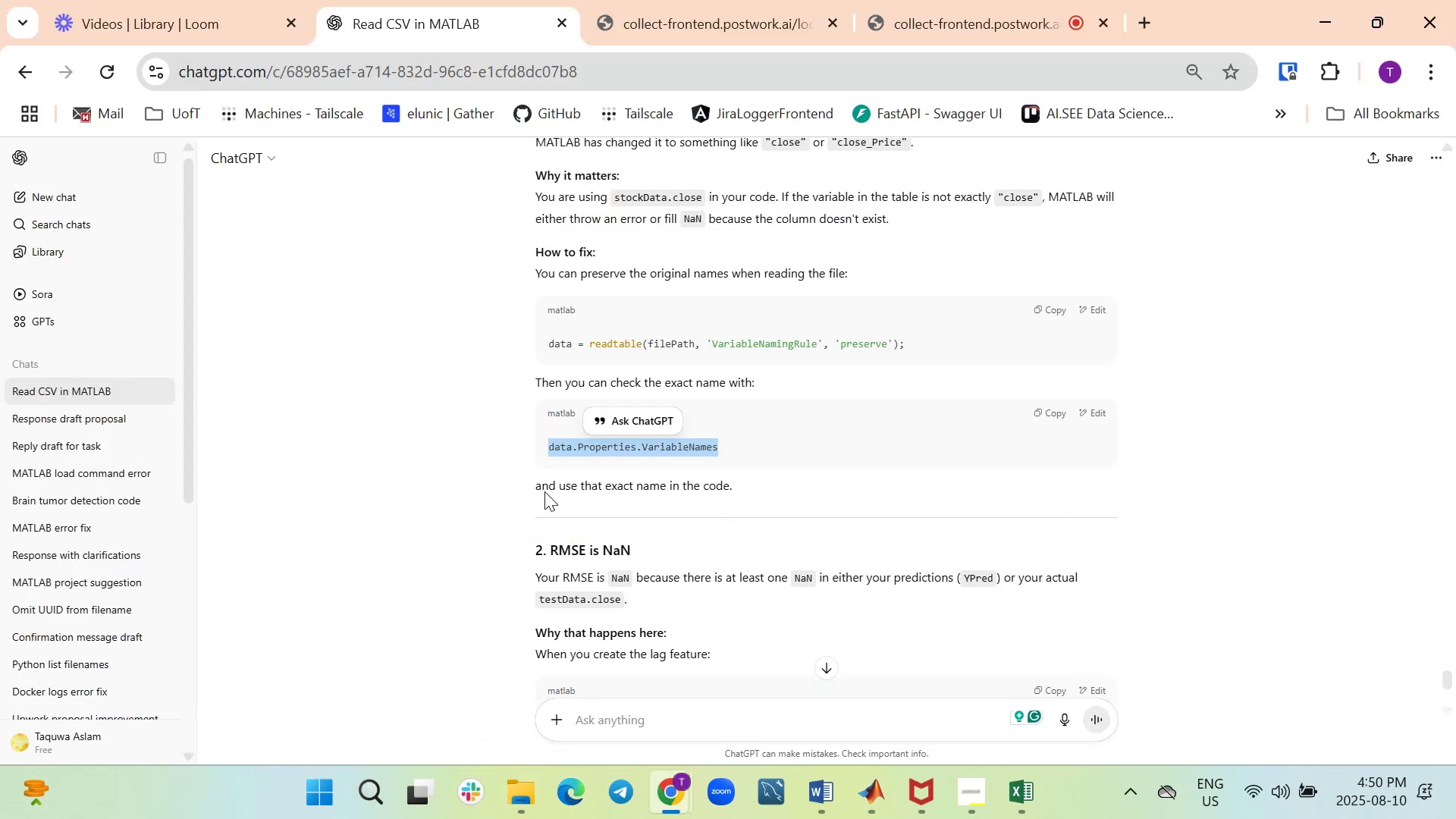 
scroll: coordinate [544, 492], scroll_direction: down, amount: 1.0
 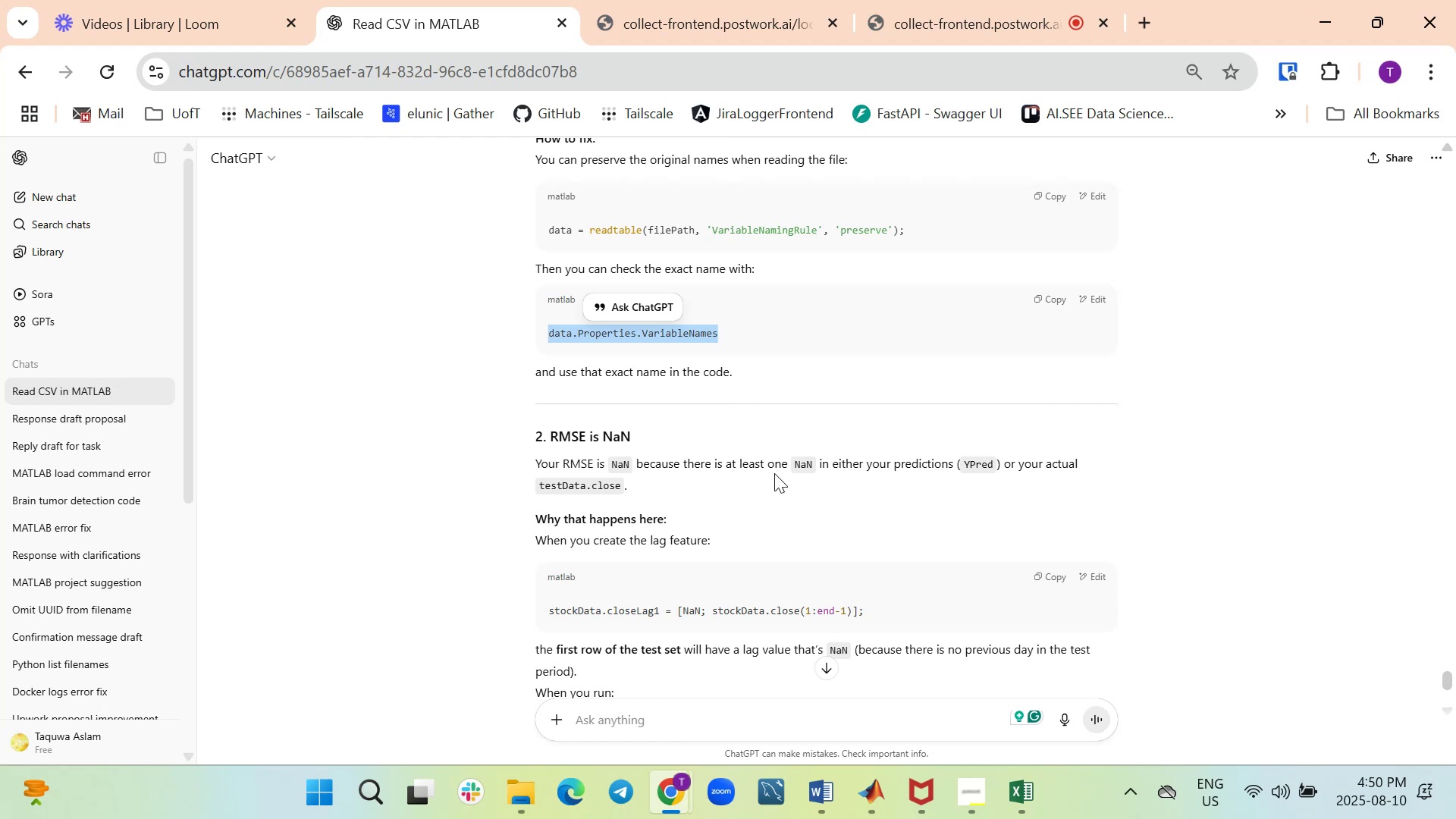 
wait(8.04)
 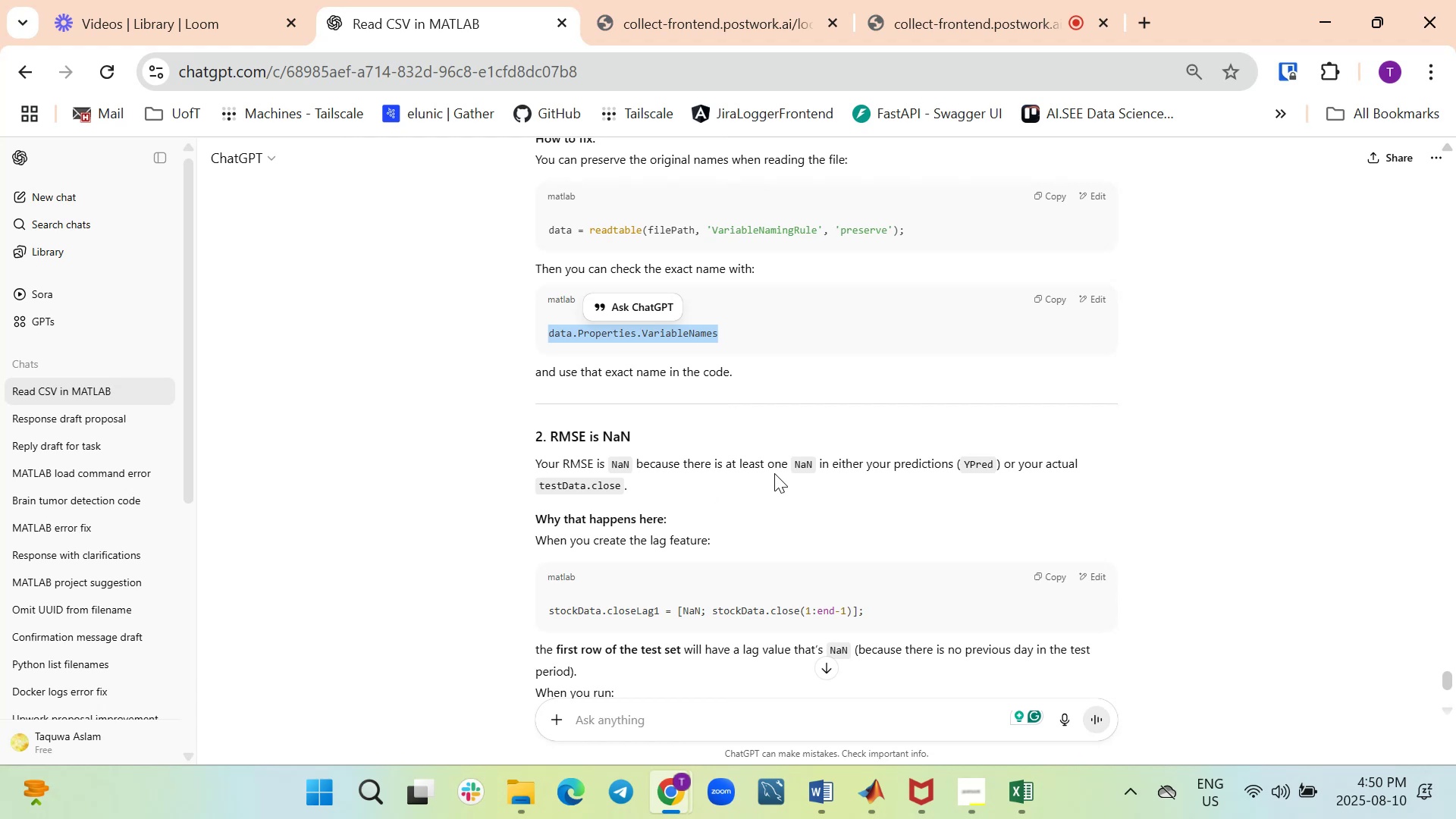 
scroll: coordinate [591, 558], scroll_direction: down, amount: 2.0
 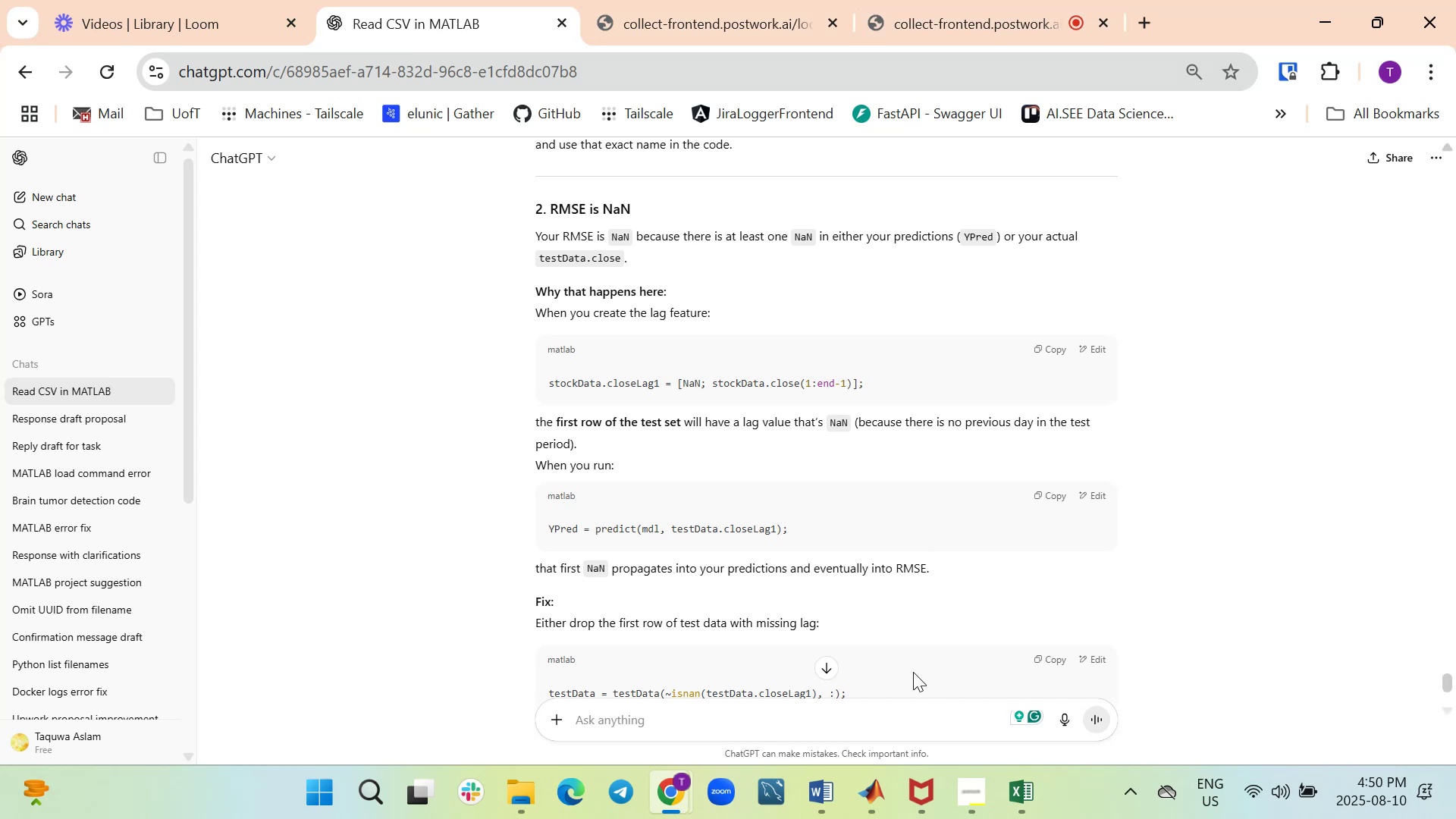 
wait(6.2)
 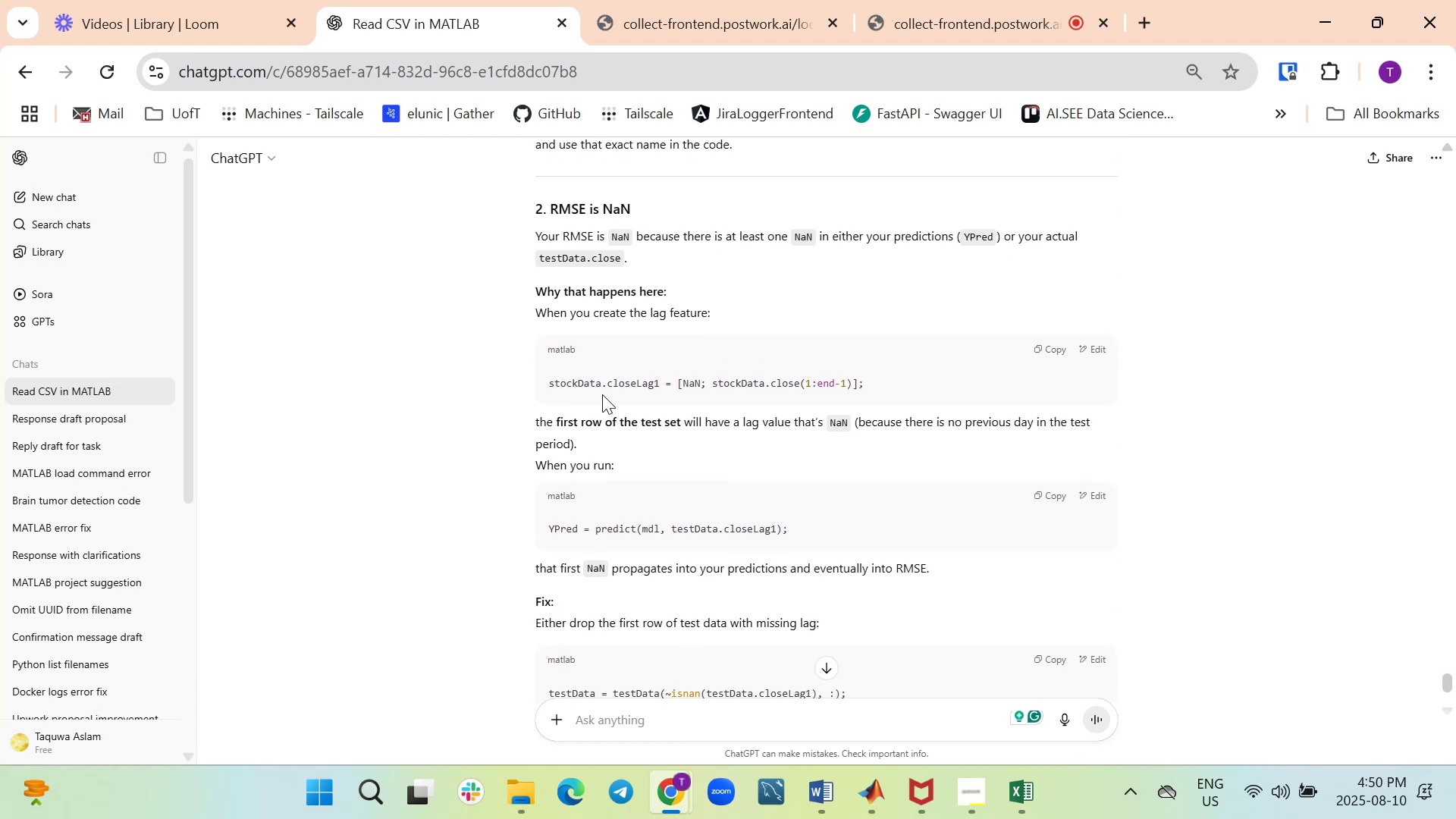 
mouse_move([1003, 752])
 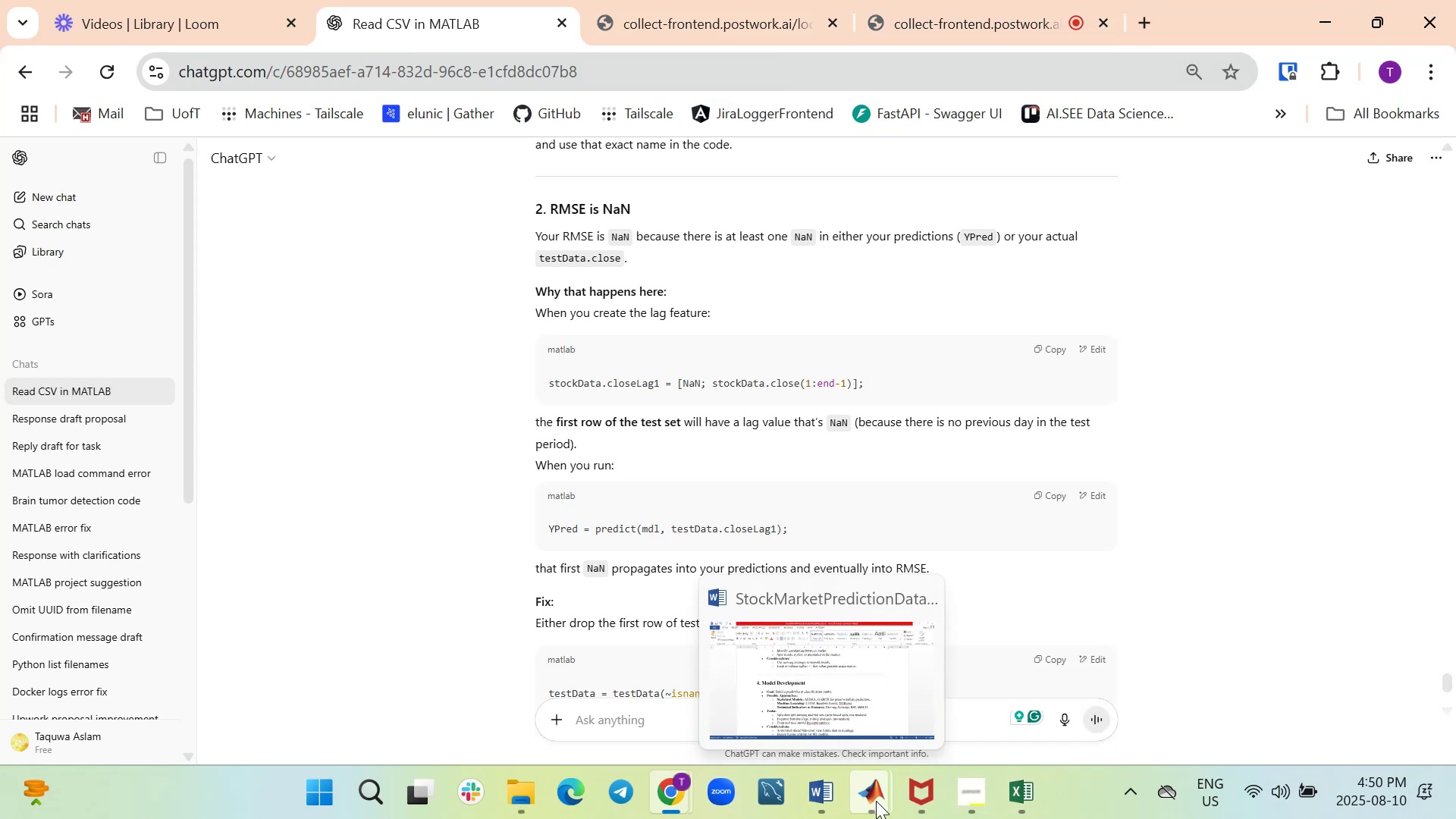 
left_click([720, 689])
 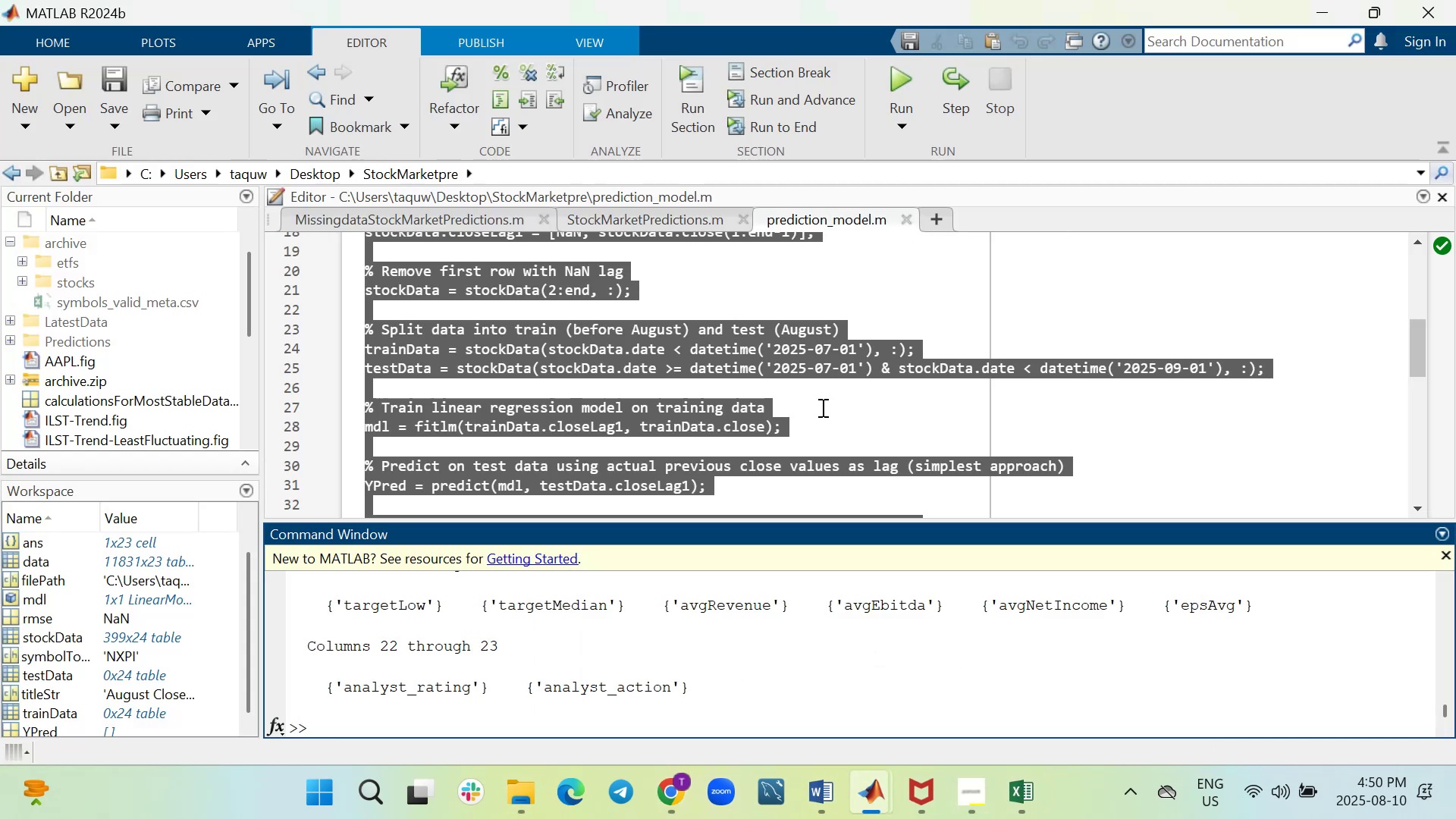 
left_click([844, 421])
 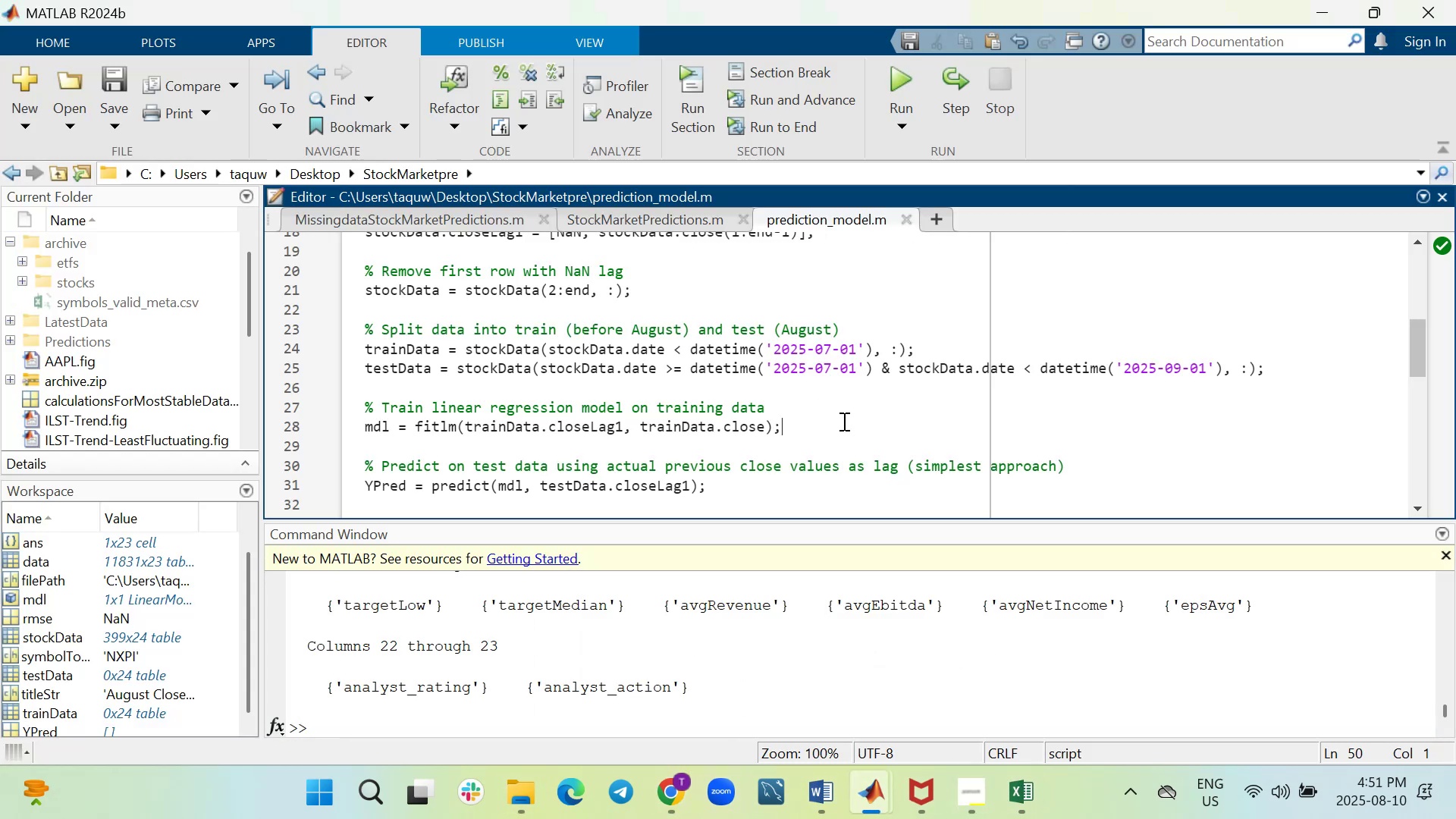 
scroll: coordinate [836, 421], scroll_direction: up, amount: 3.0
 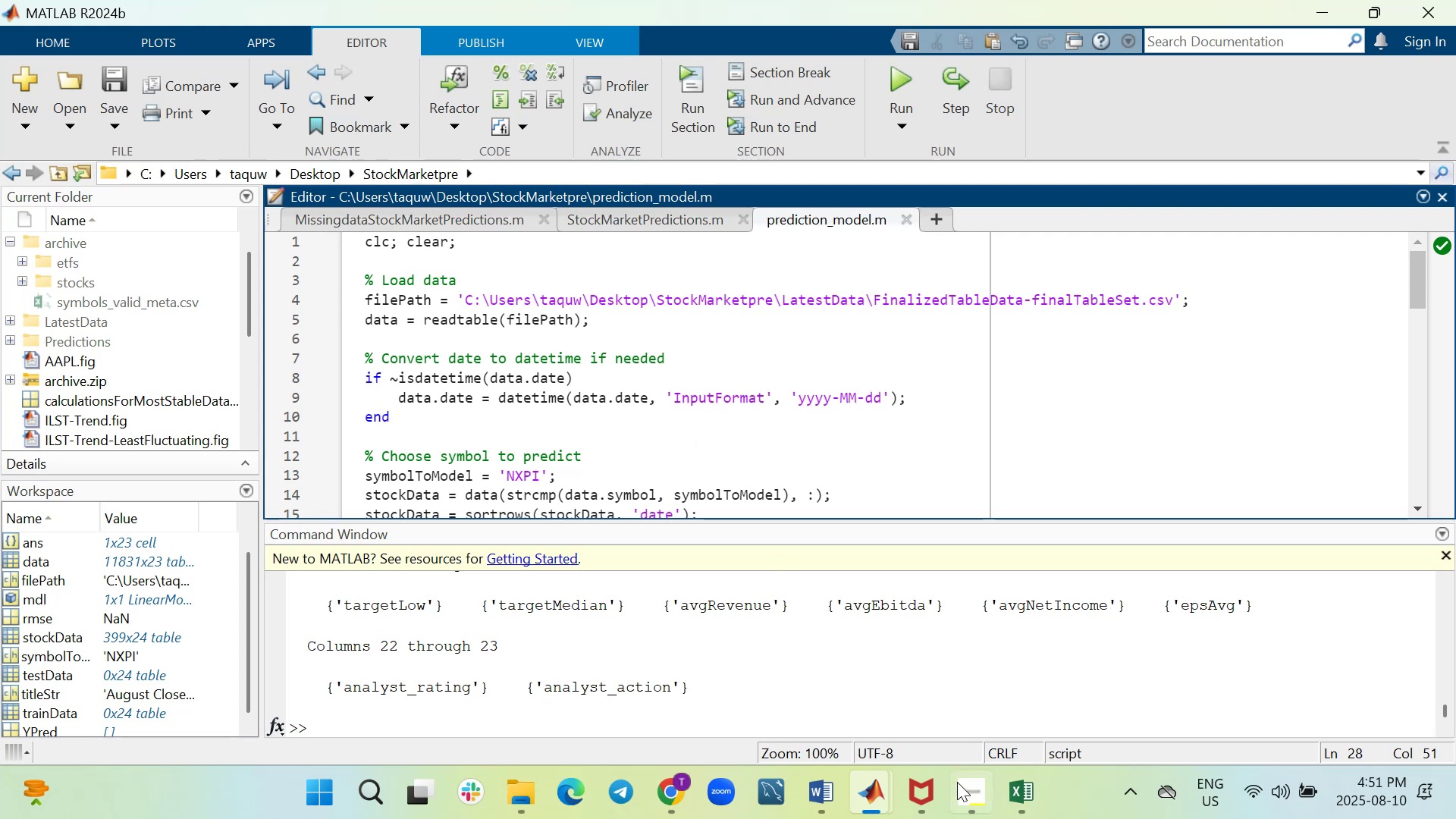 
left_click([1017, 798])
 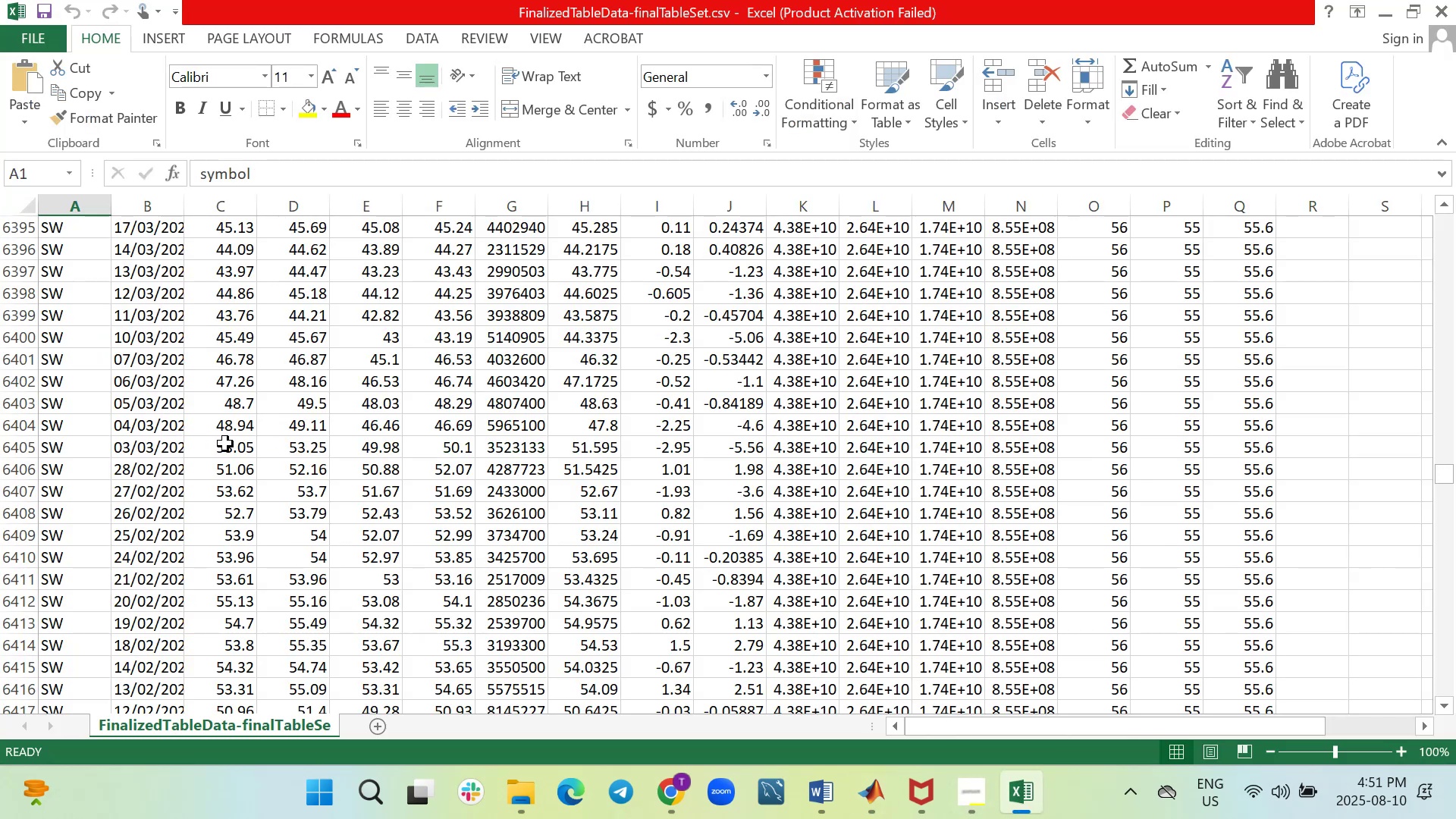 
key(Control+F)
 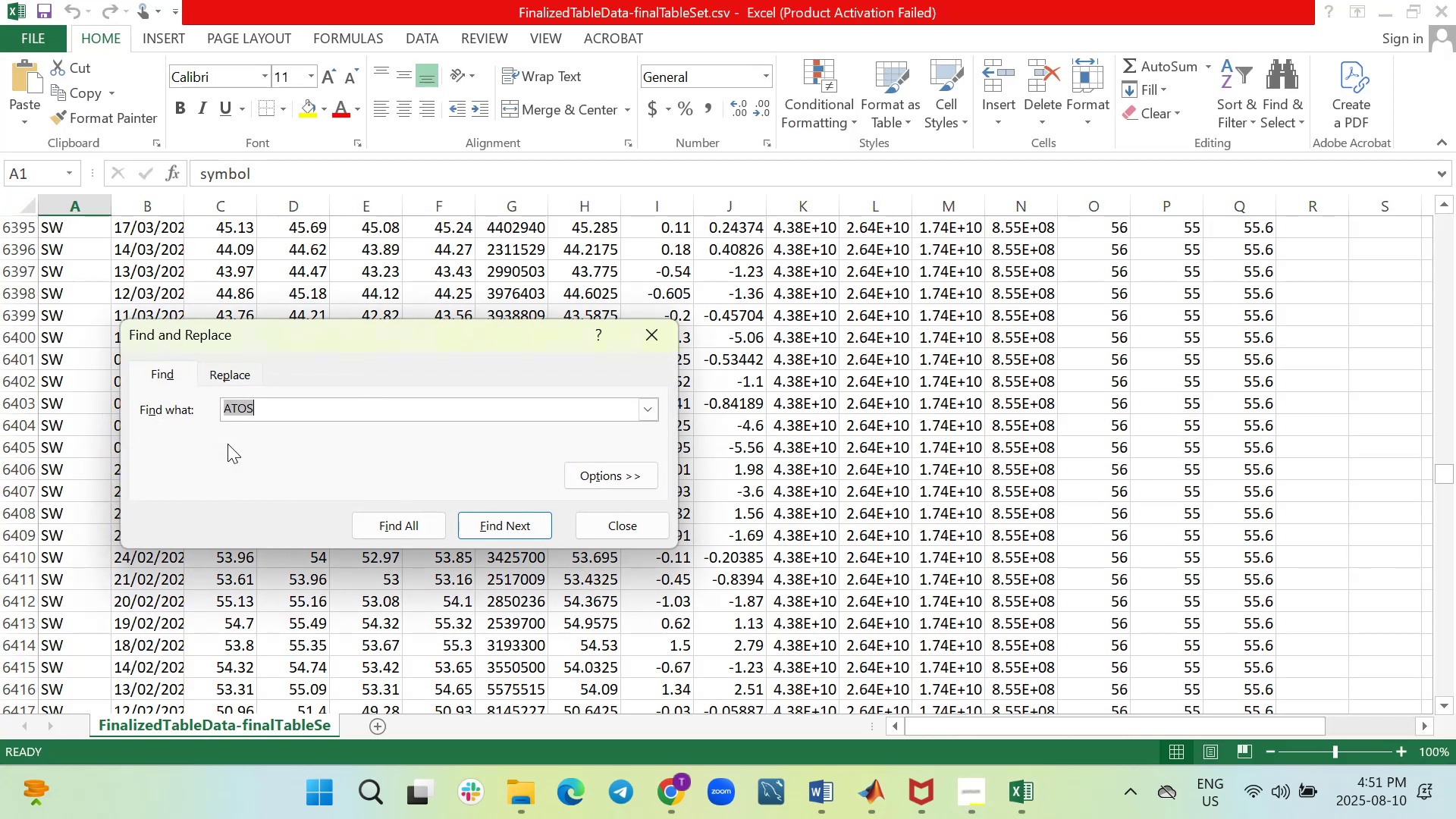 
type(nxpi)
 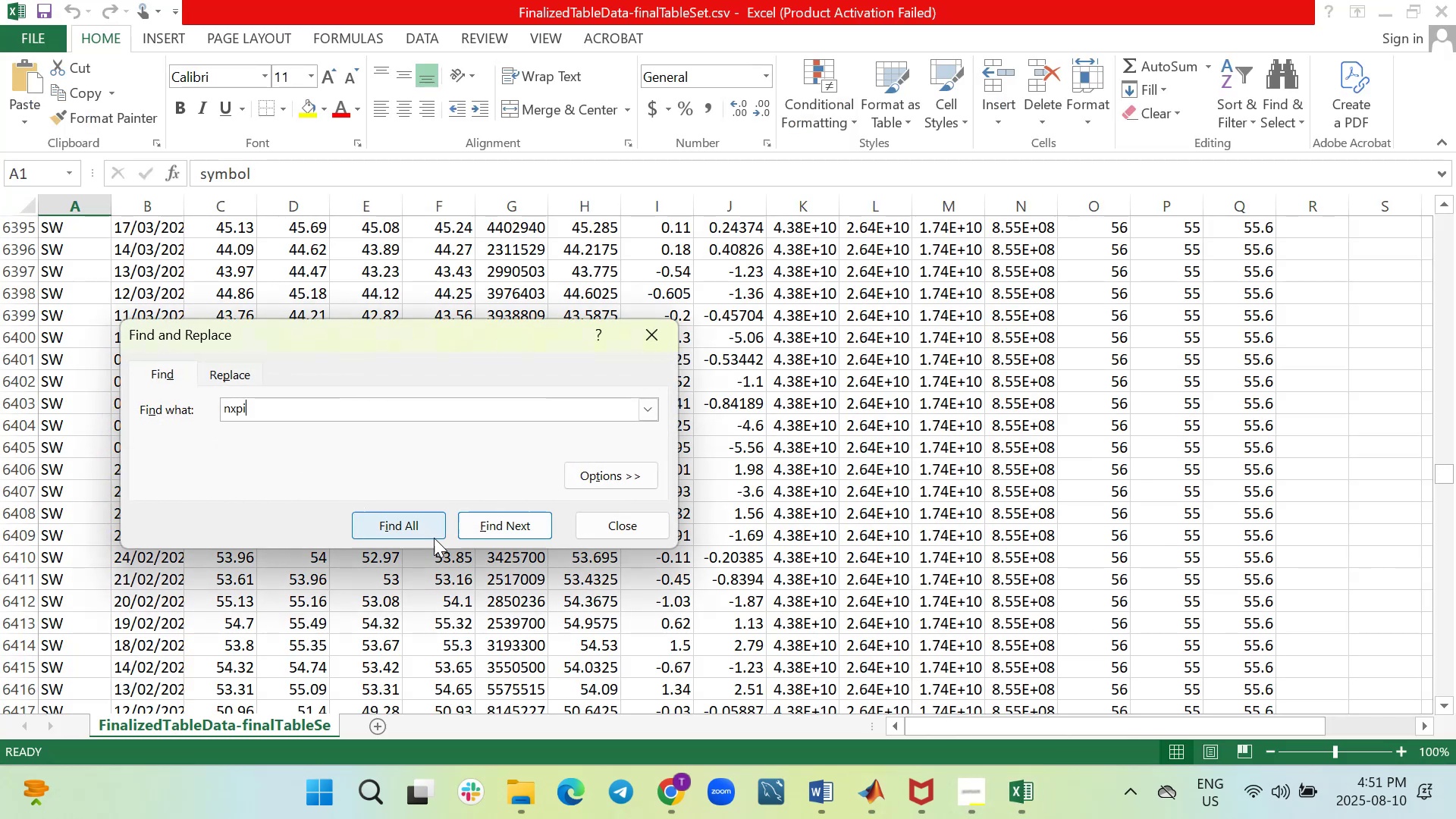 
left_click([491, 524])
 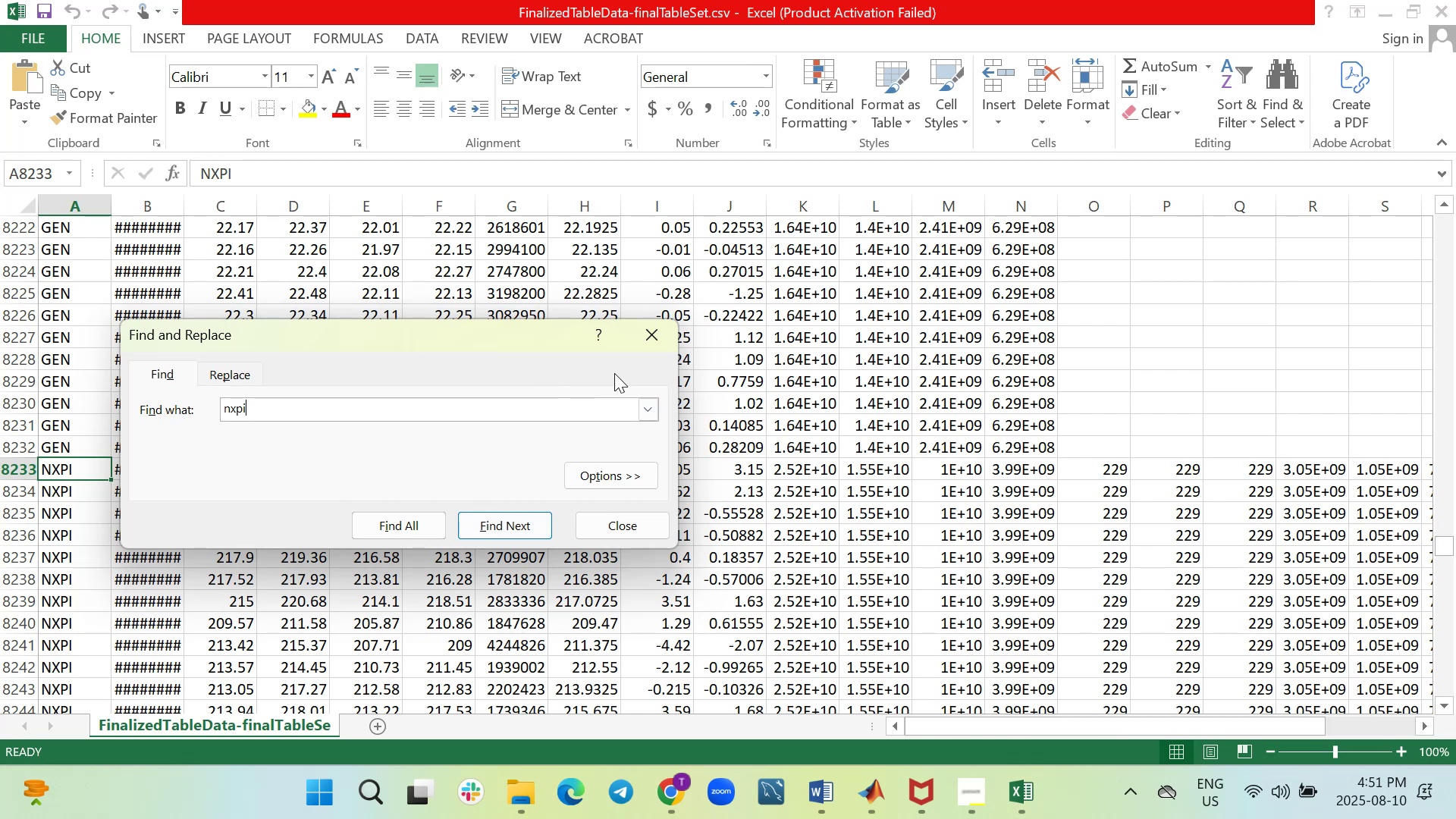 
left_click_drag(start_coordinate=[462, 327], to_coordinate=[761, 462])
 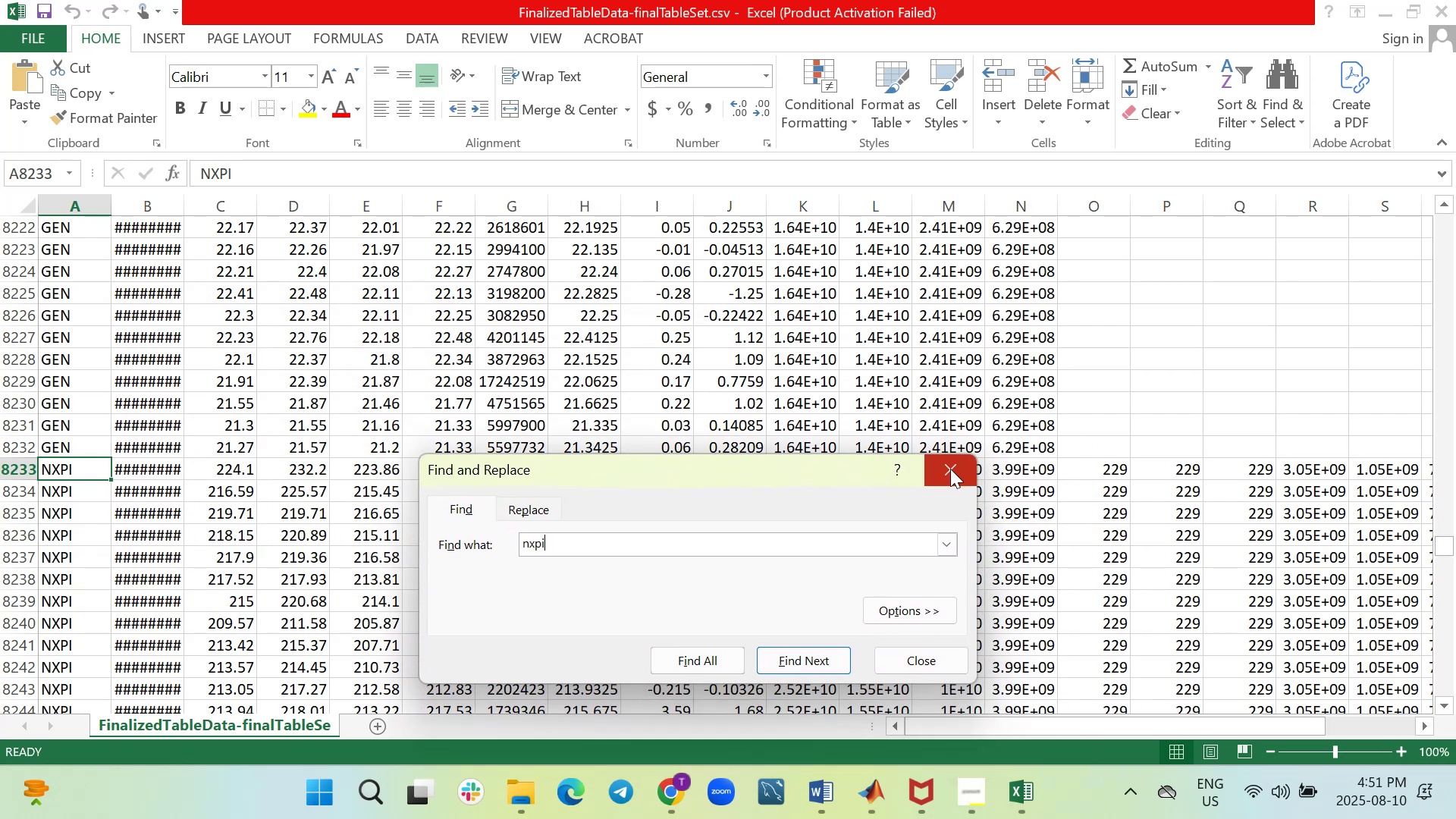 
left_click([950, 469])
 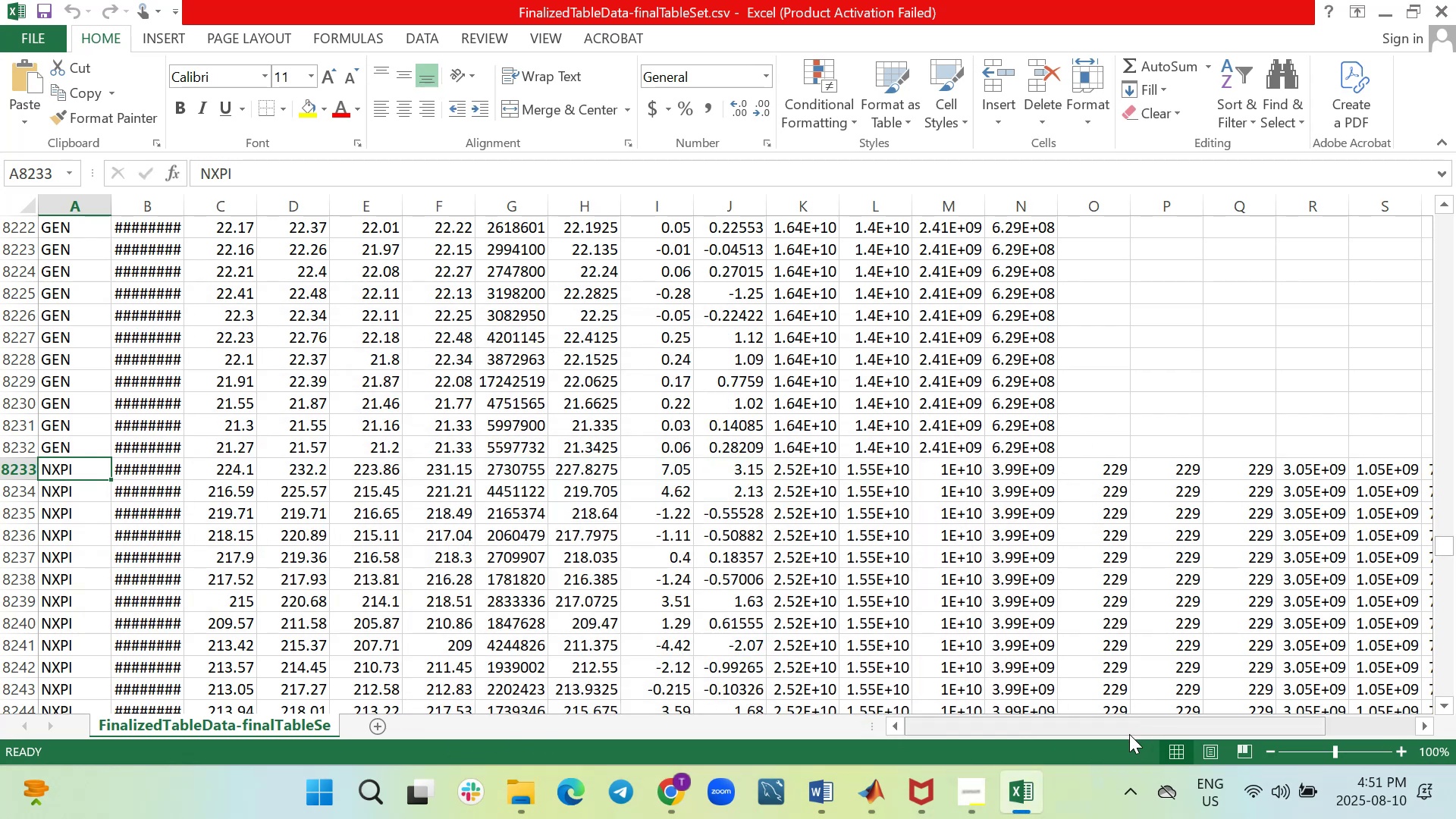 
left_click_drag(start_coordinate=[1124, 730], to_coordinate=[1244, 720])
 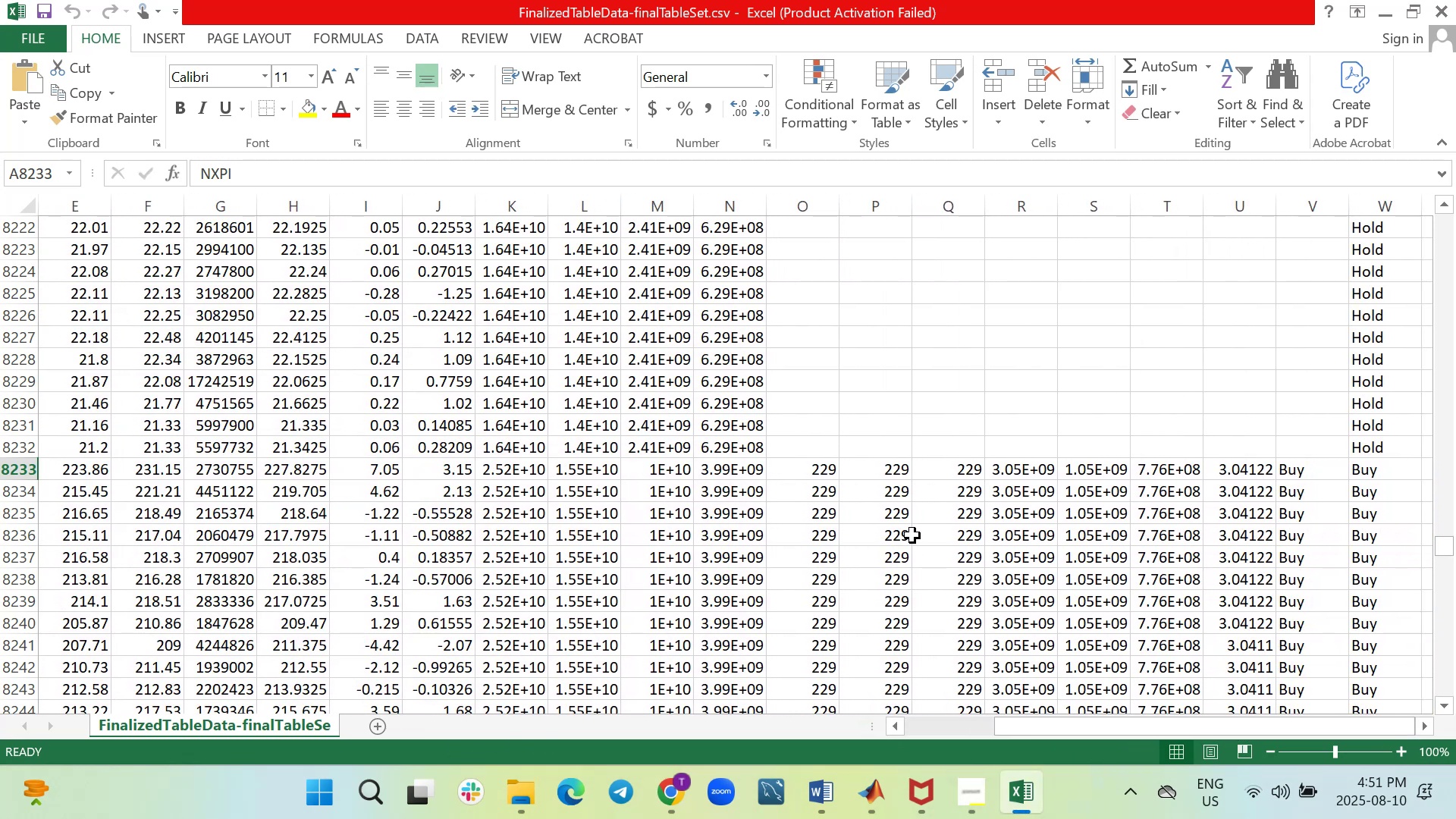 
scroll: coordinate [911, 534], scroll_direction: down, amount: 2.0
 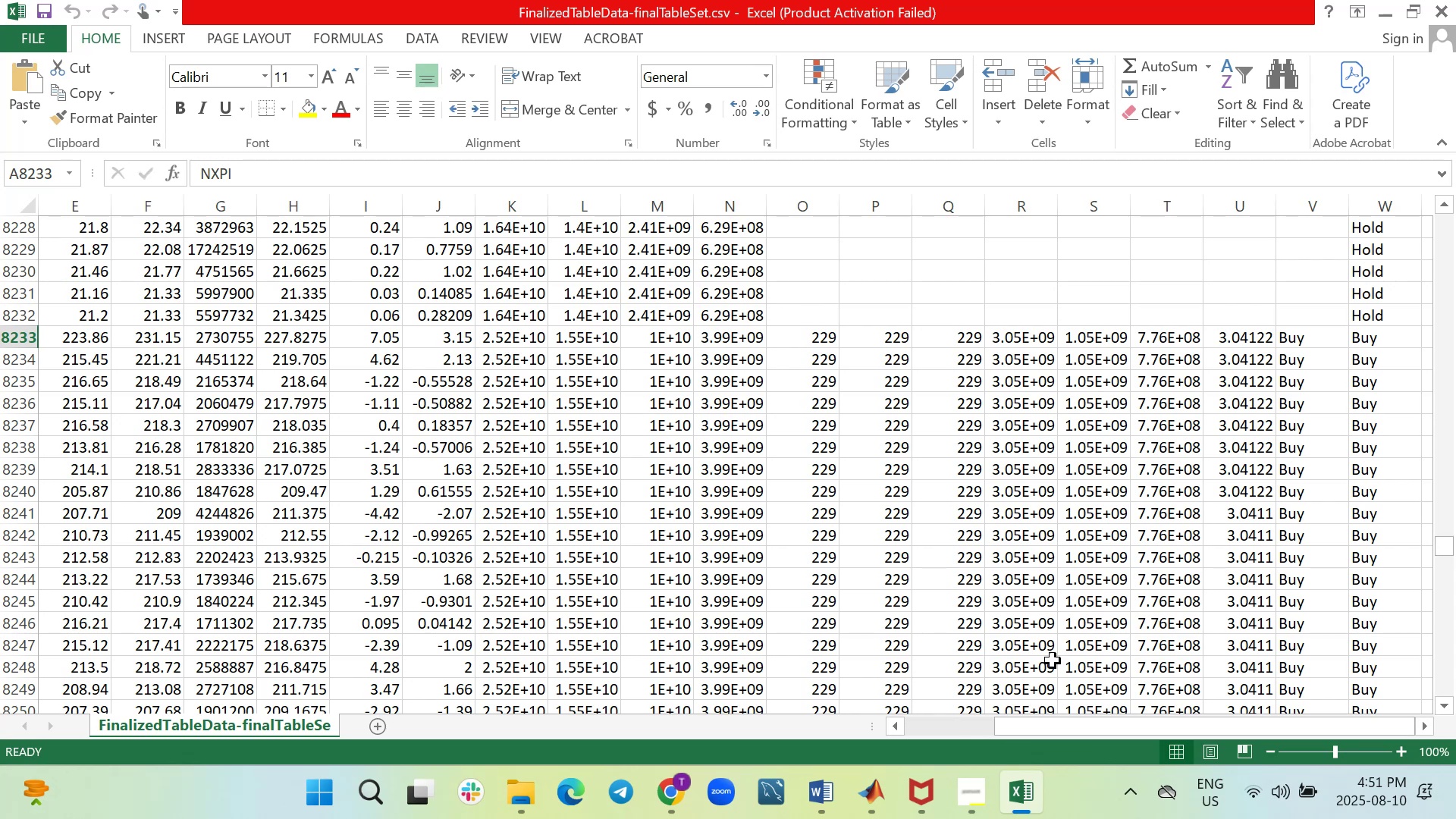 
left_click_drag(start_coordinate=[1037, 722], to_coordinate=[898, 725])
 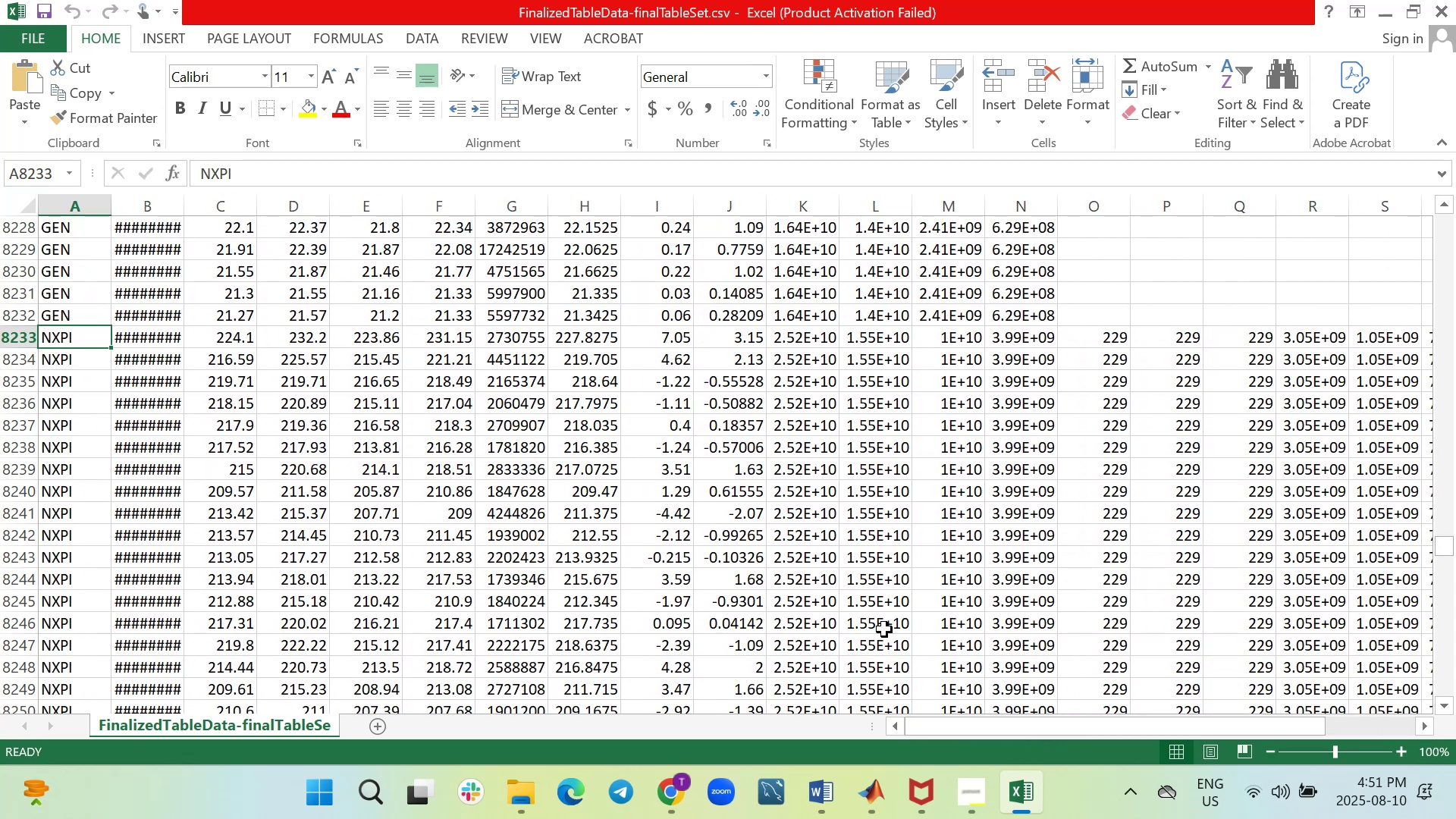 
scroll: coordinate [866, 578], scroll_direction: down, amount: 2.0
 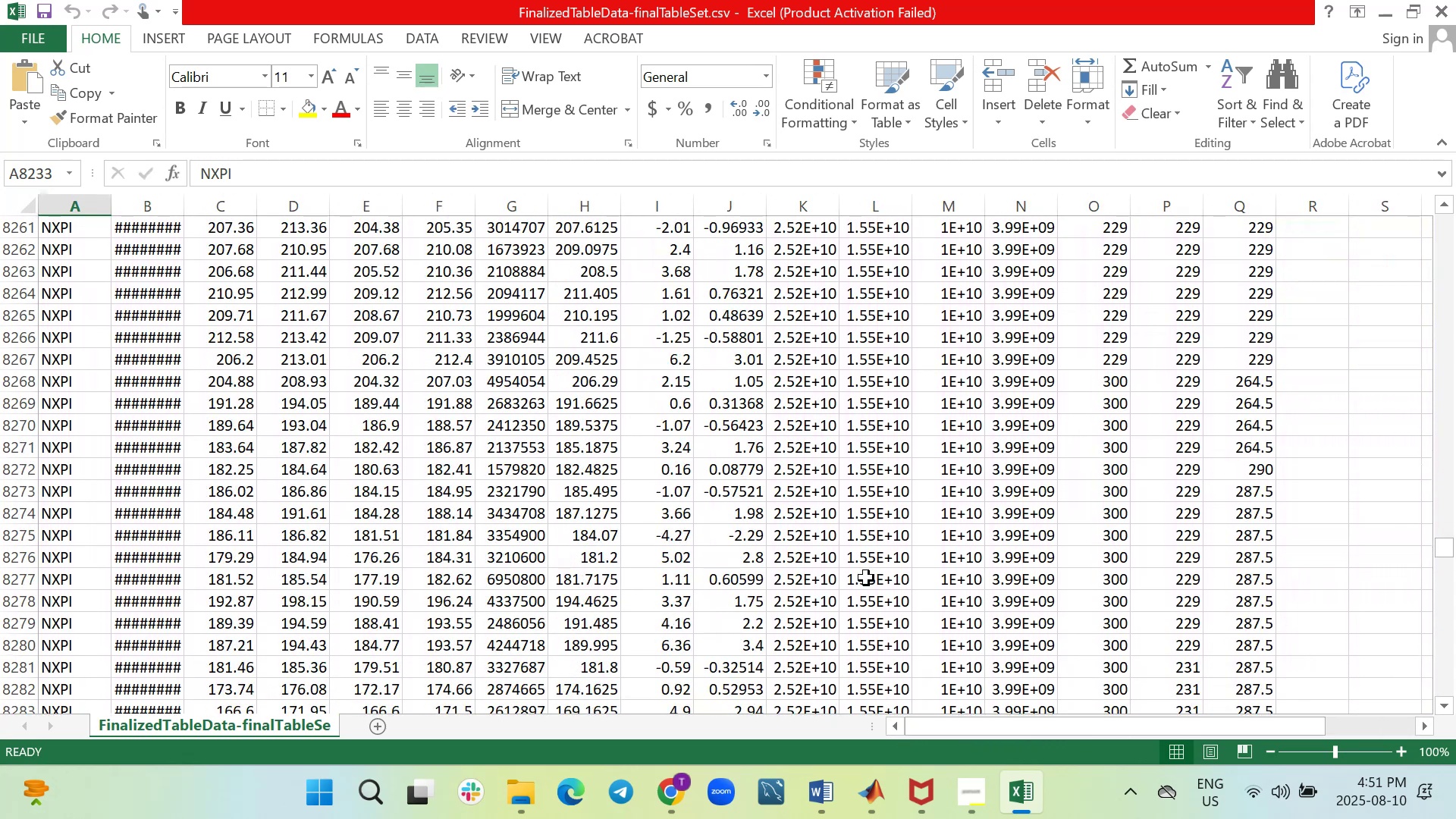 
scroll: coordinate [866, 578], scroll_direction: up, amount: 26.0
 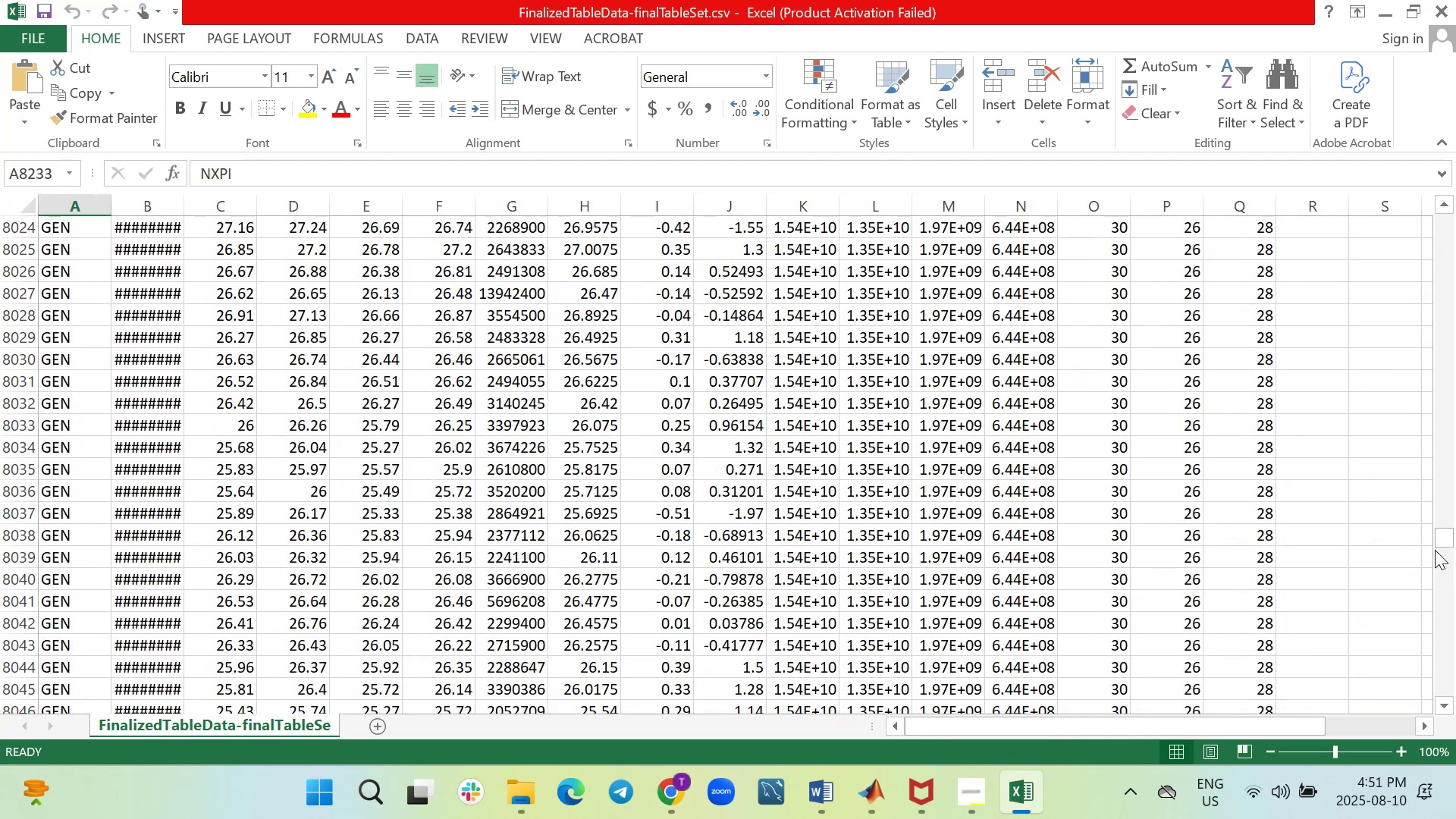 
left_click_drag(start_coordinate=[1446, 542], to_coordinate=[1454, 476])
 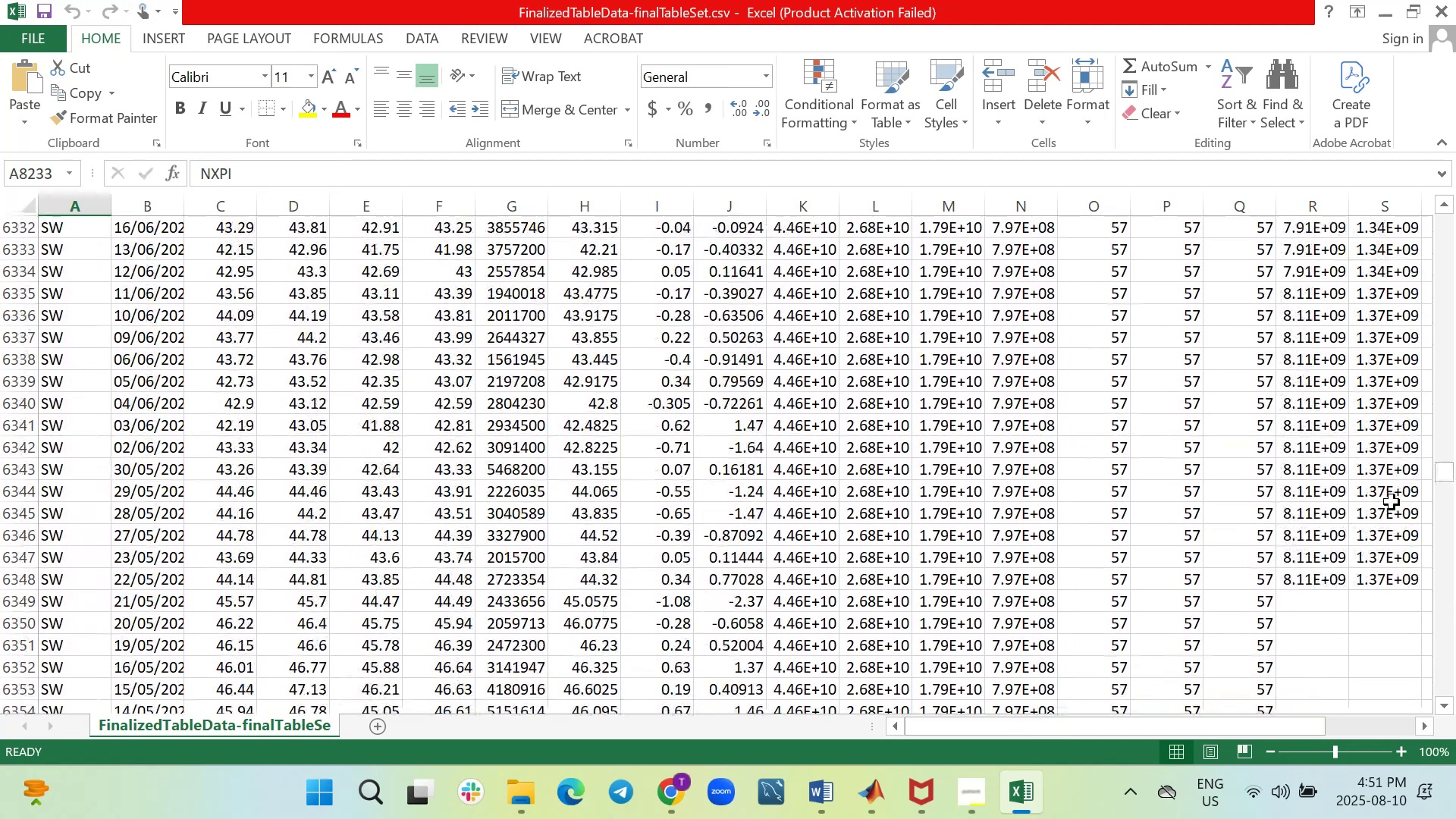 
scroll: coordinate [1363, 510], scroll_direction: up, amount: 1.0
 